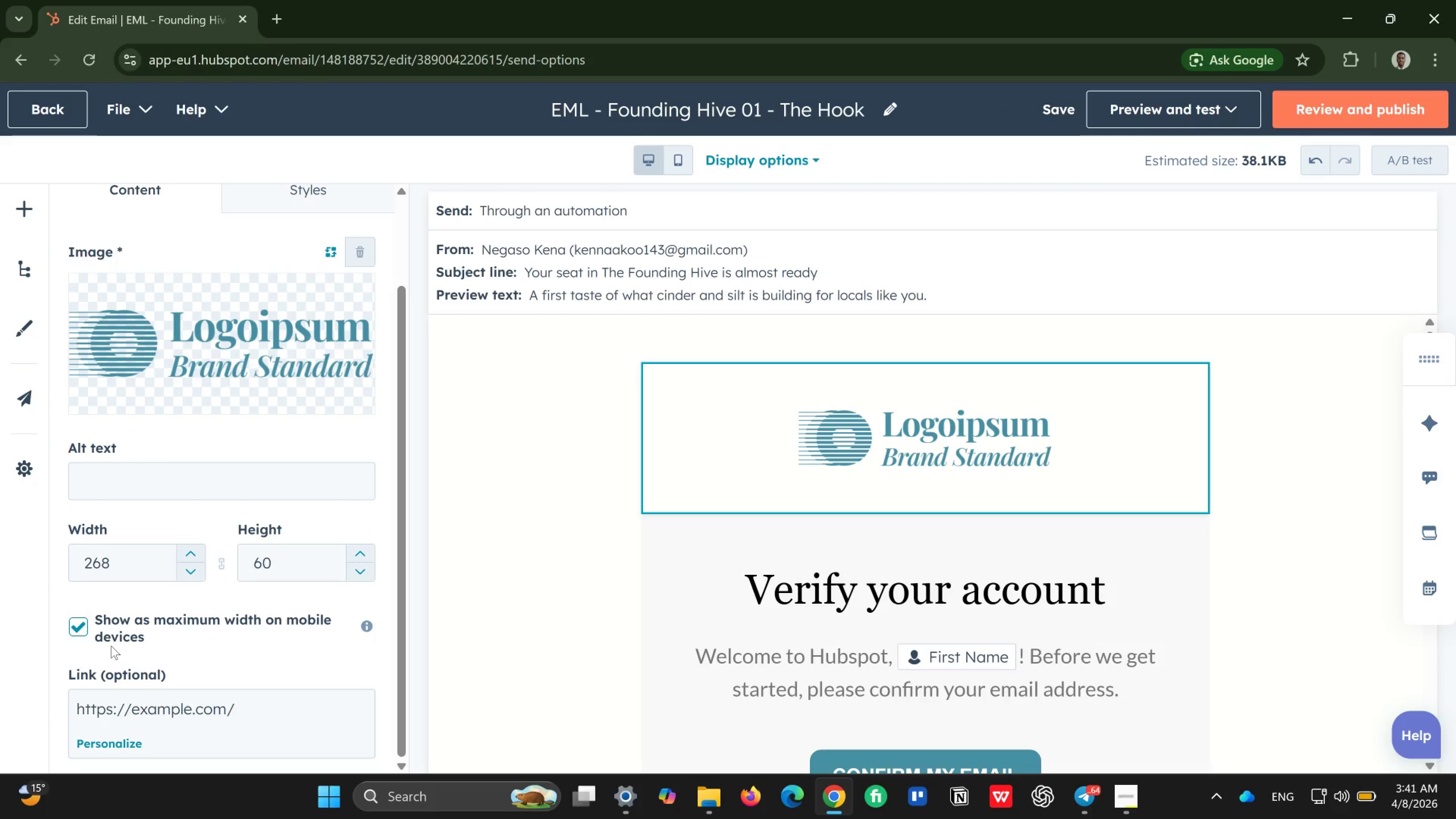 
scroll: coordinate [111, 646], scroll_direction: down, amount: 2.0
 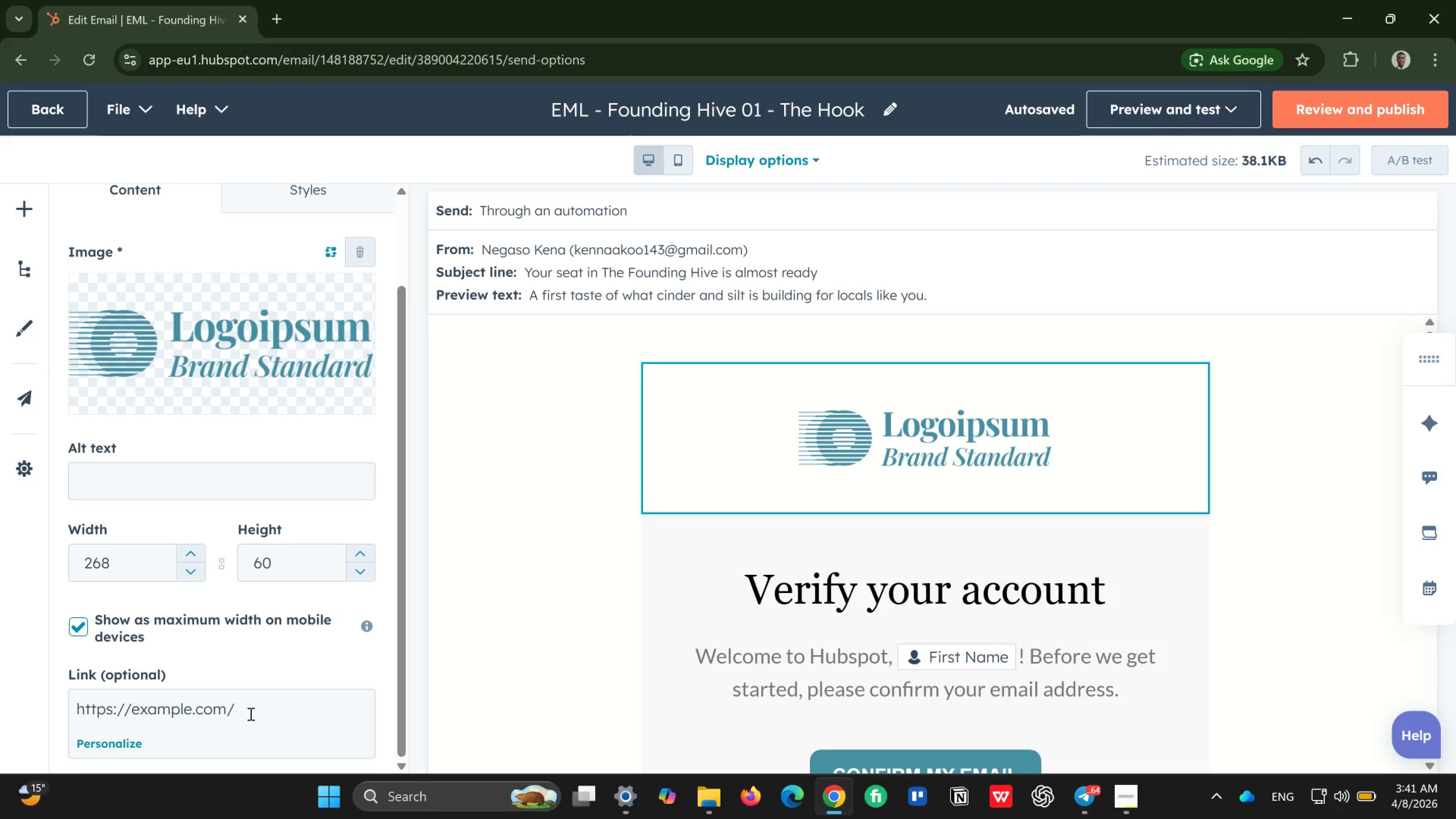 
wait(12.44)
 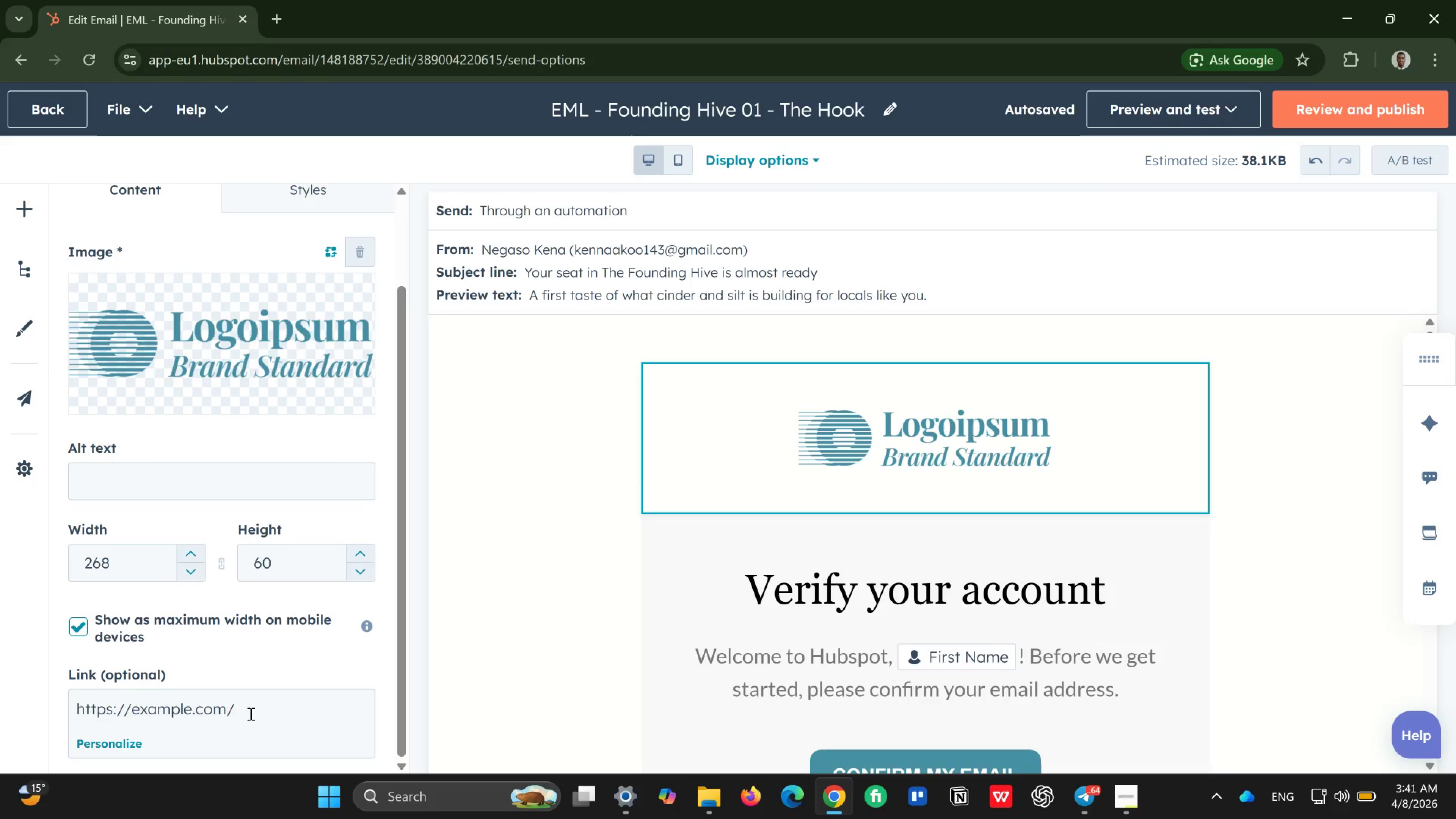 
left_click([247, 709])
 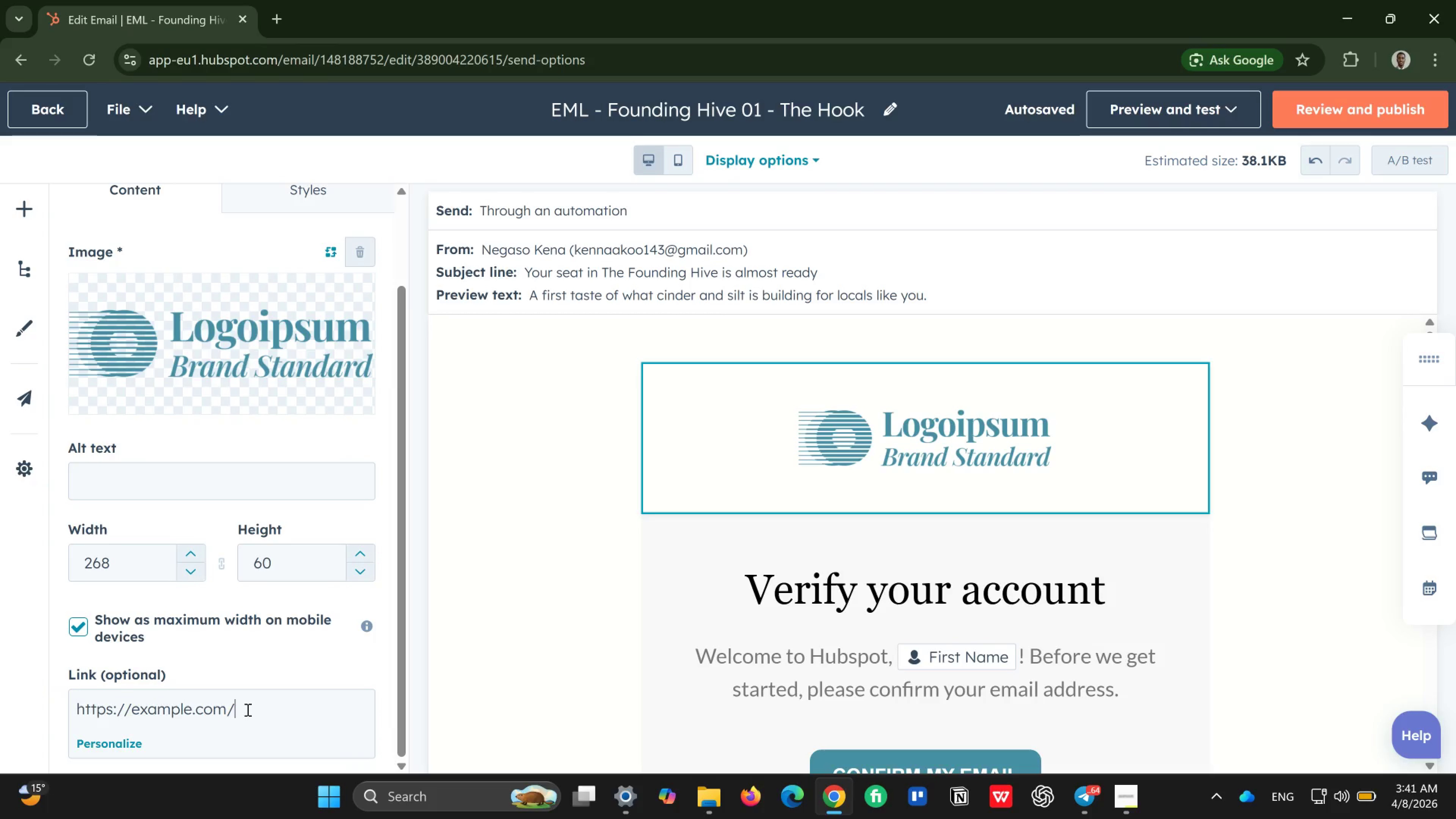 
type(Founding Hive)
 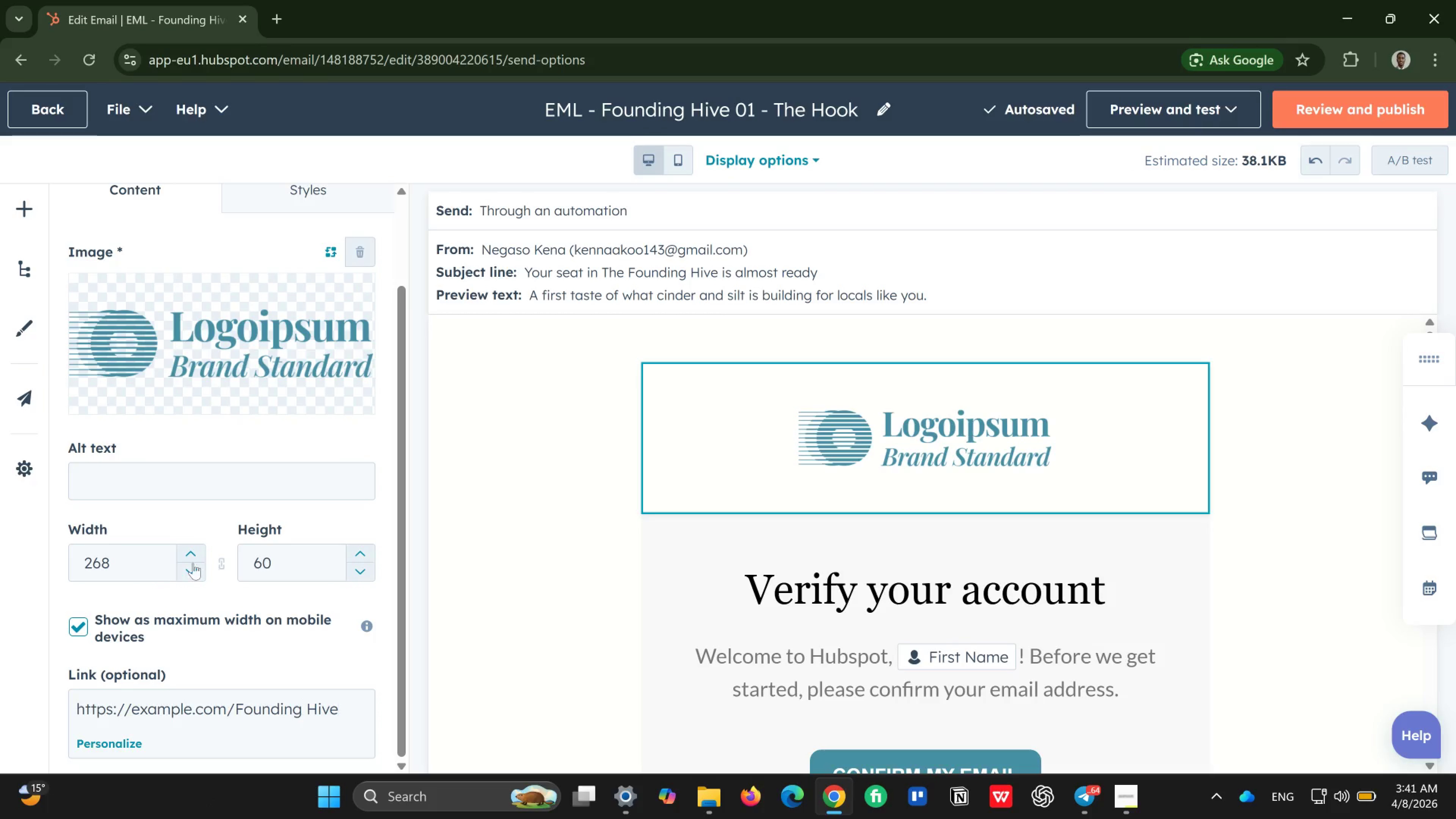 
wait(5.5)
 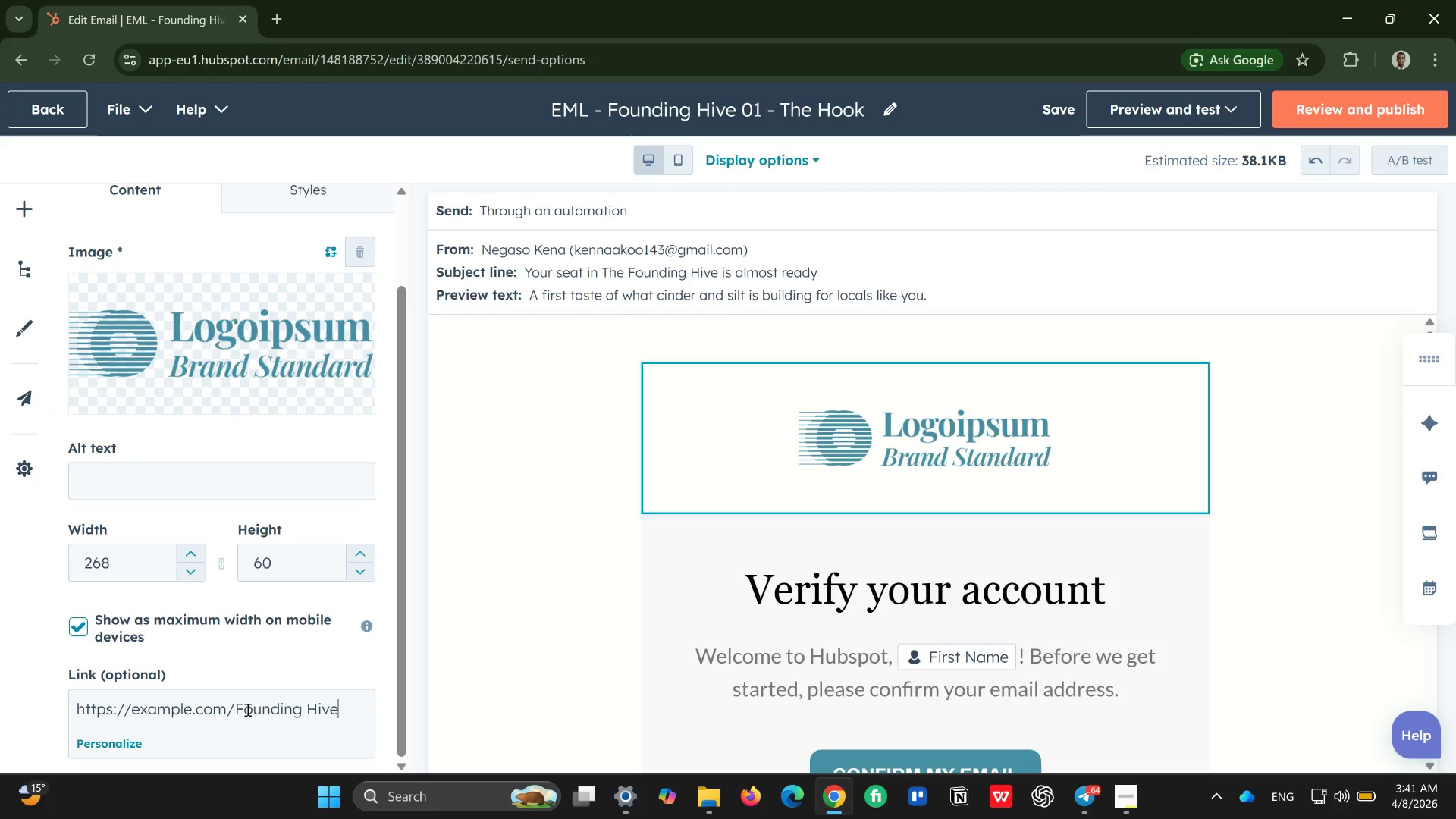 
double_click([188, 554])
 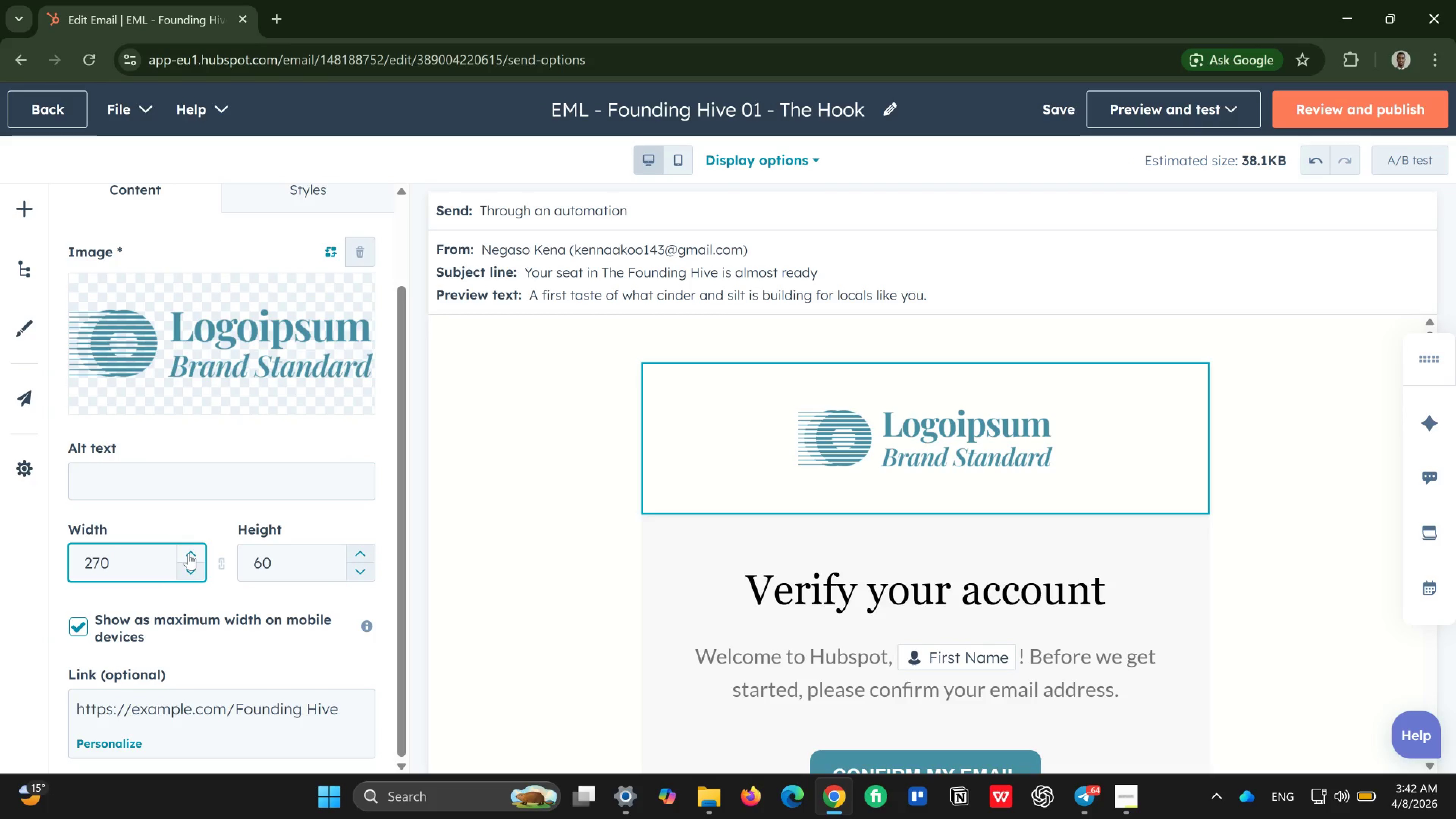 
double_click([188, 554])
 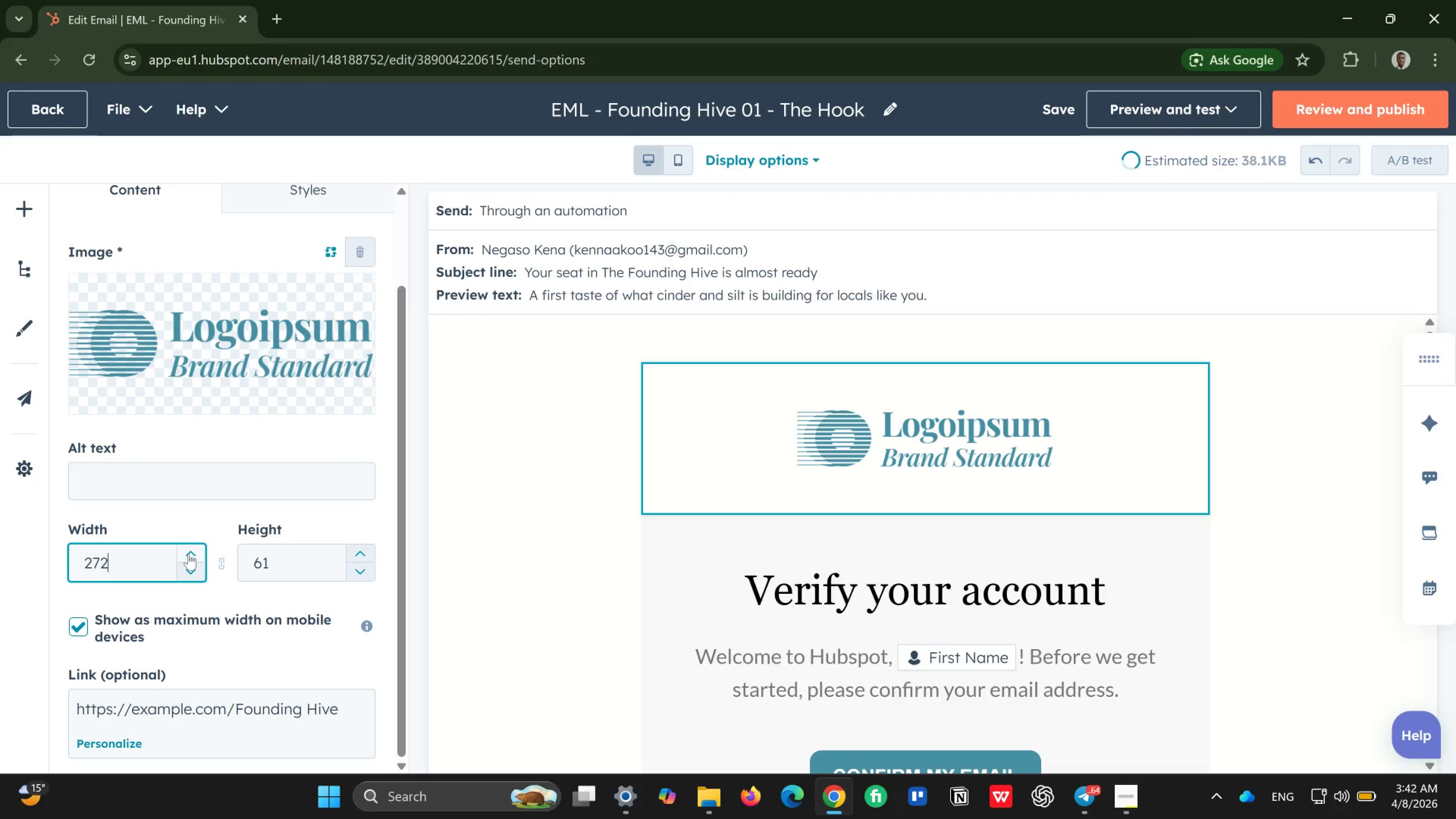 
triple_click([188, 554])
 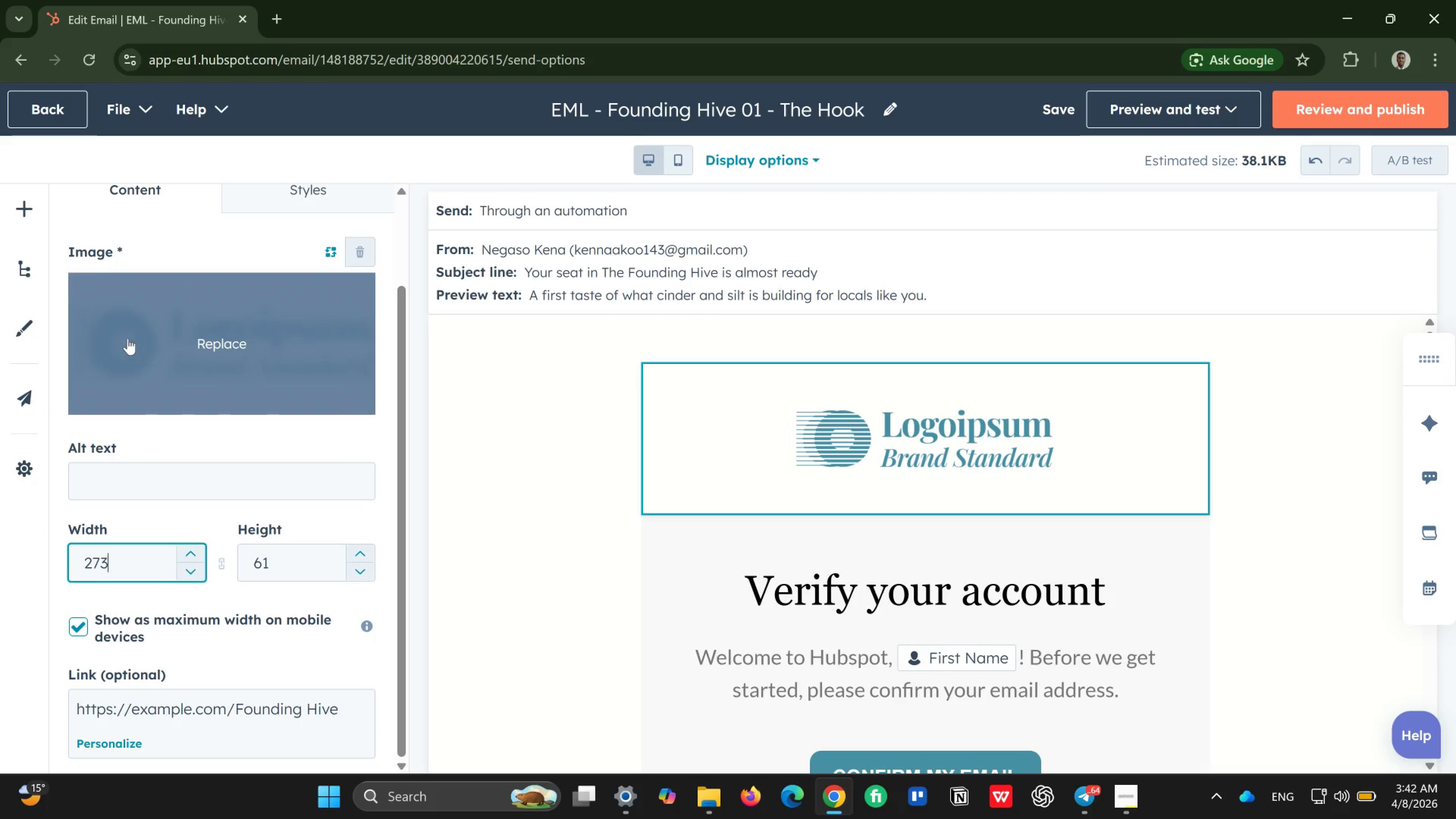 
right_click([137, 343])
 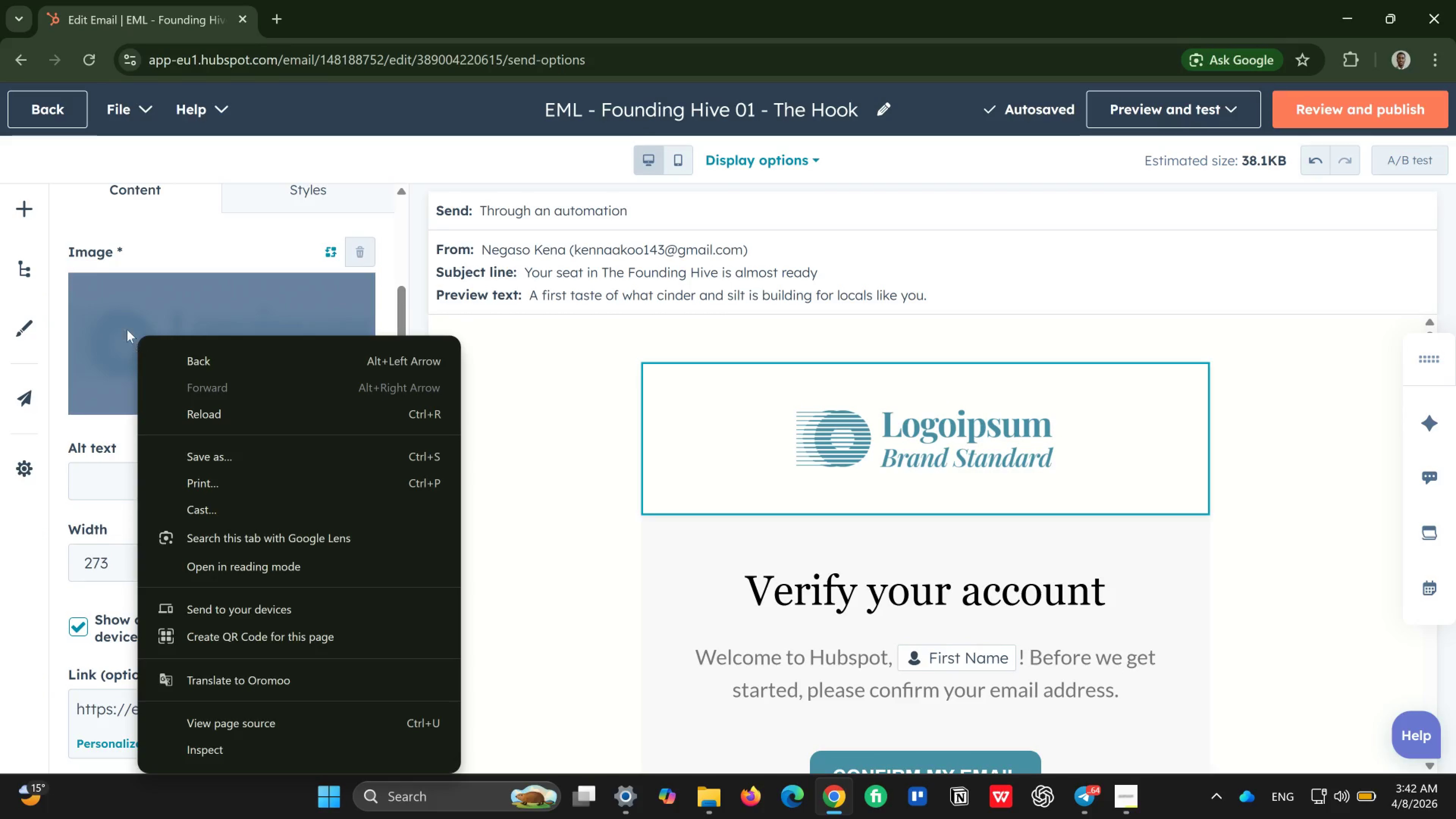 
left_click([119, 324])
 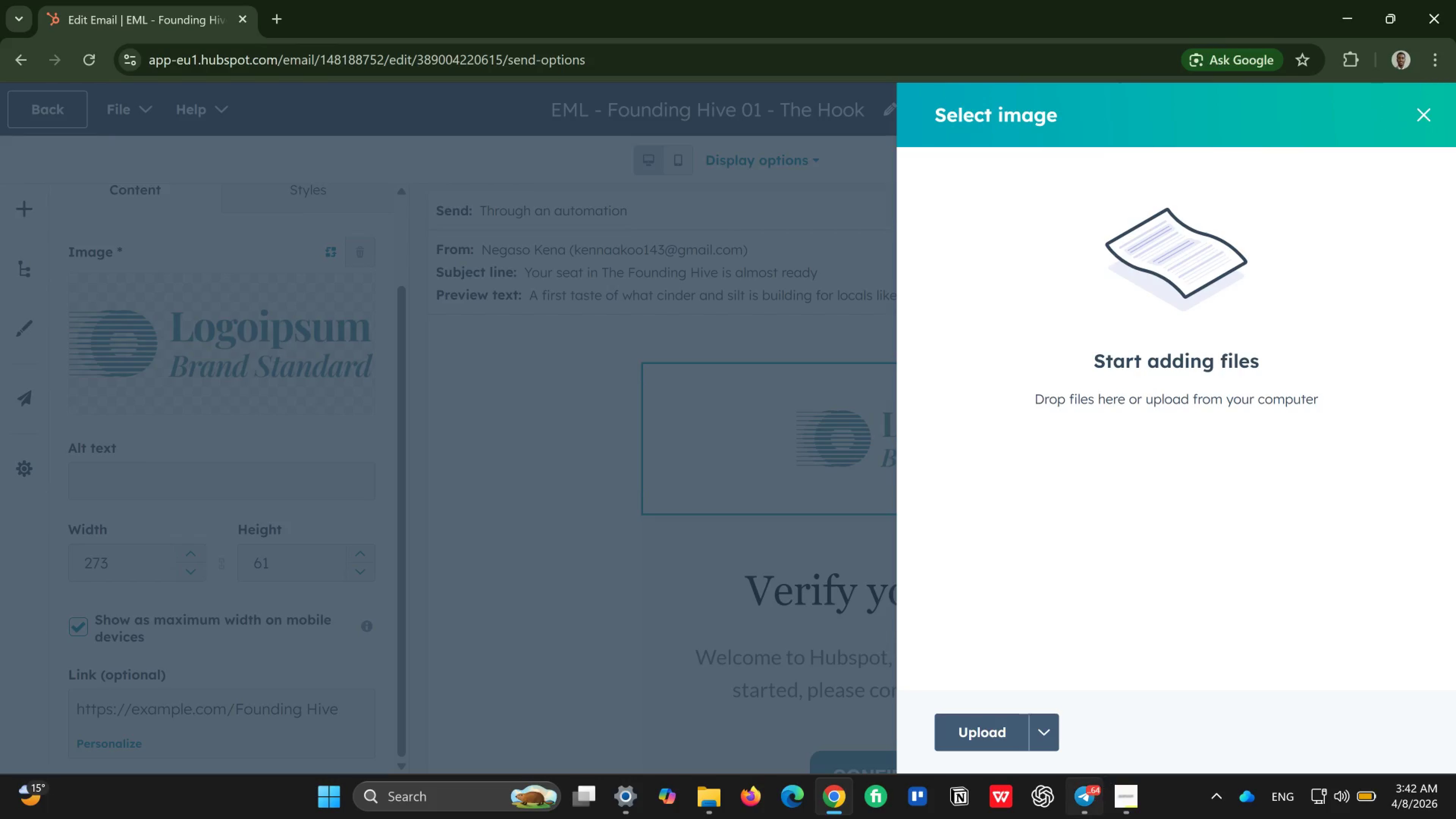 
wait(7.03)
 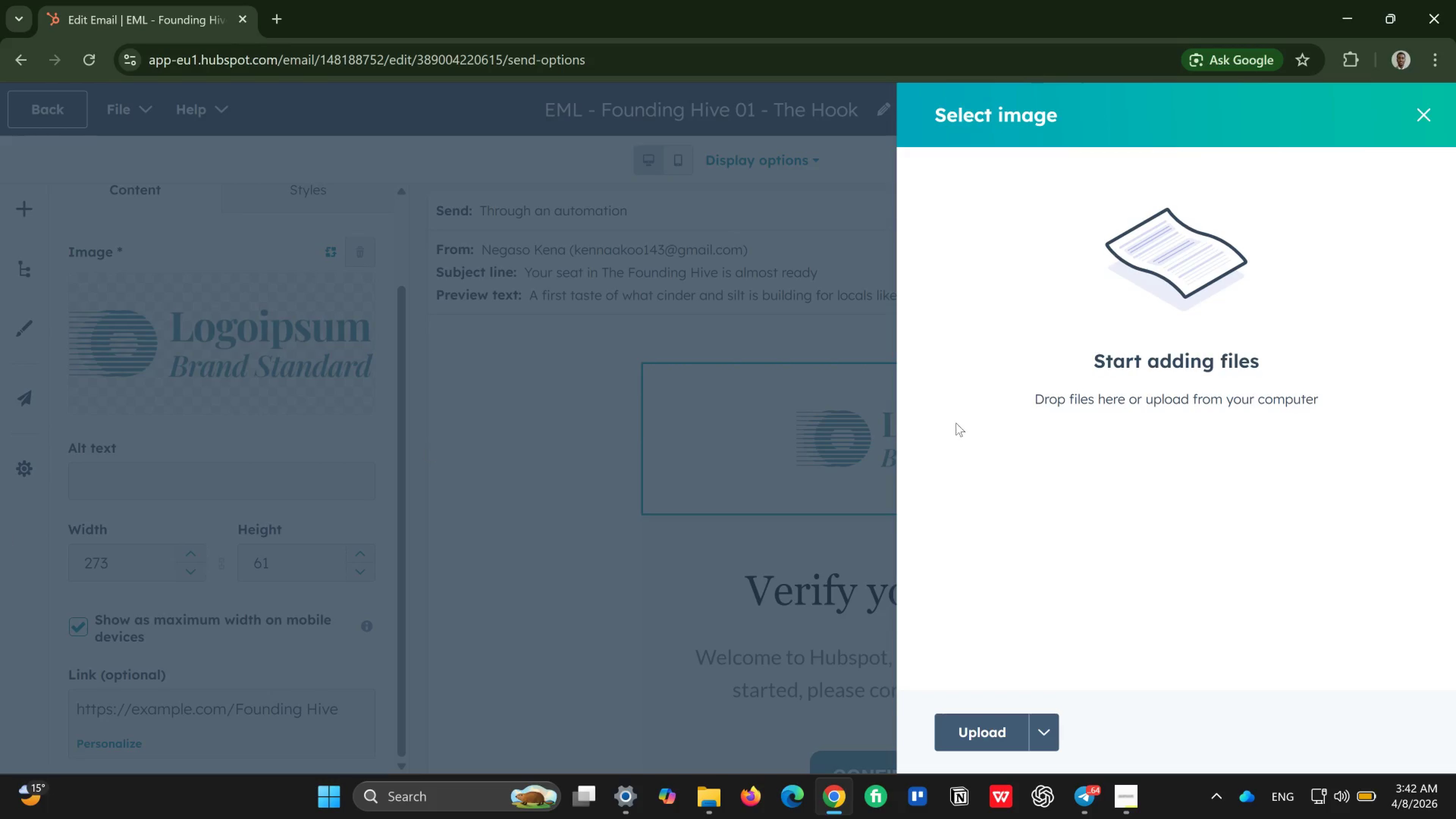 
left_click([1045, 723])
 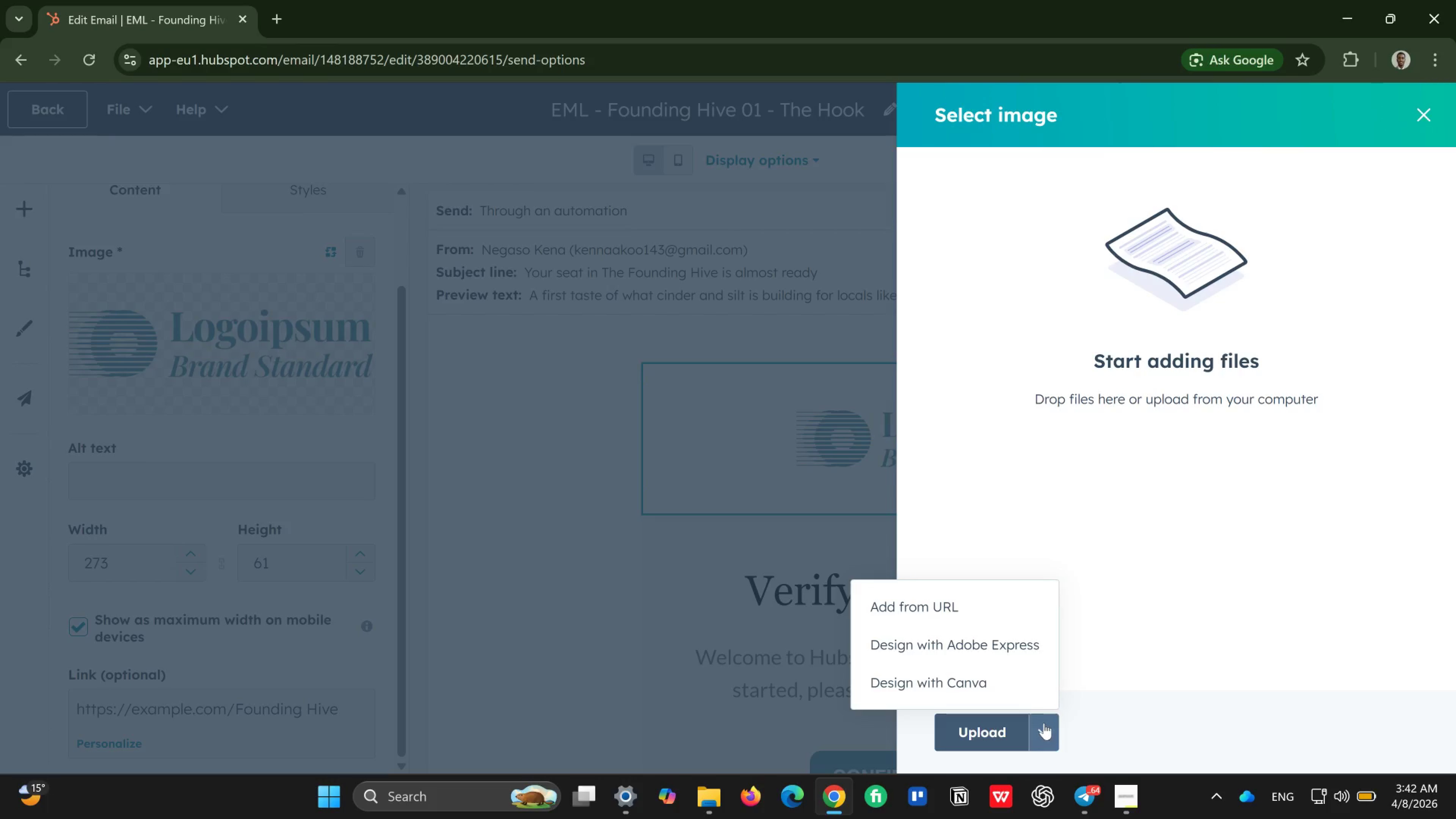 
wait(5.29)
 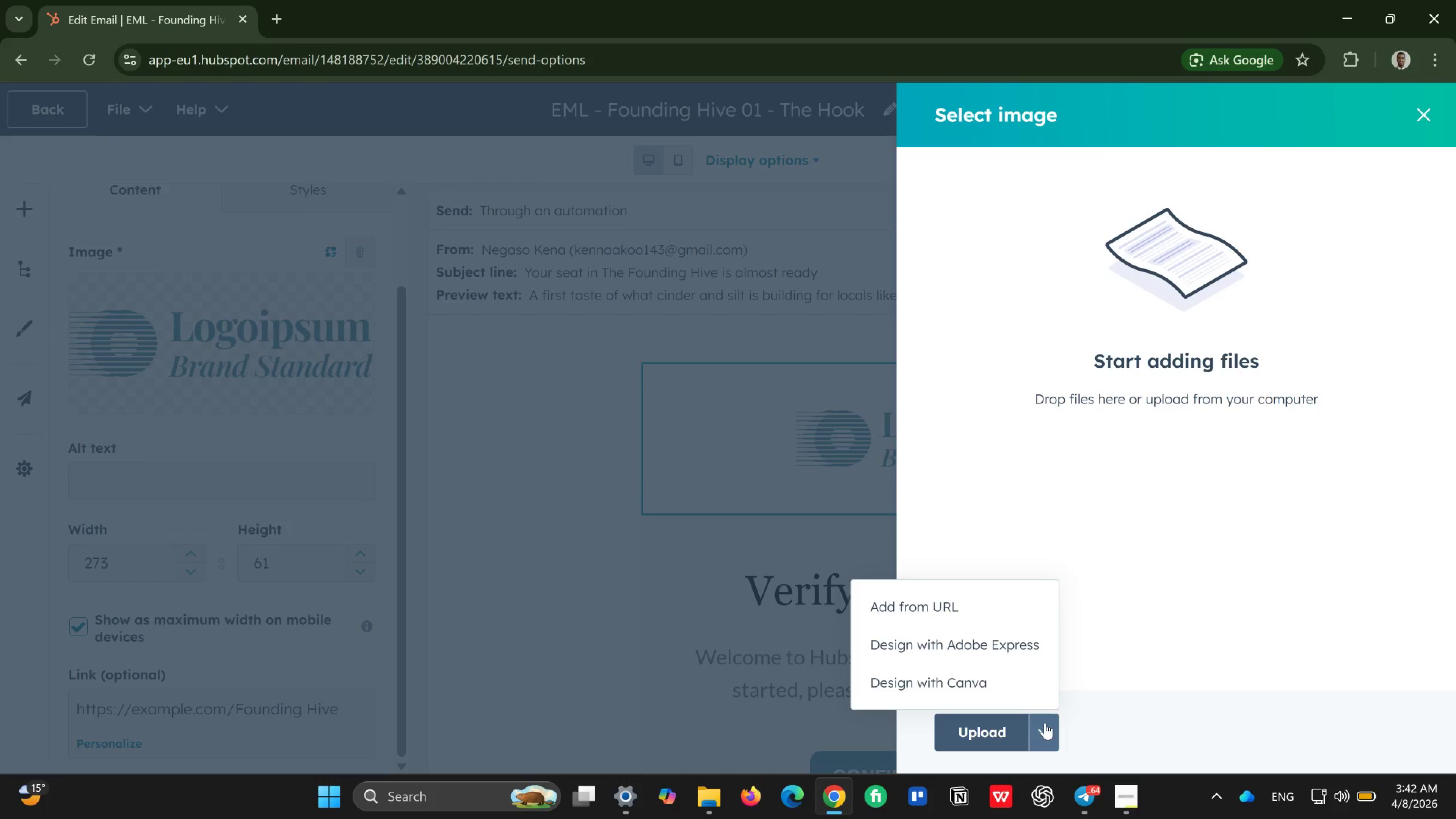 
left_click([935, 674])
 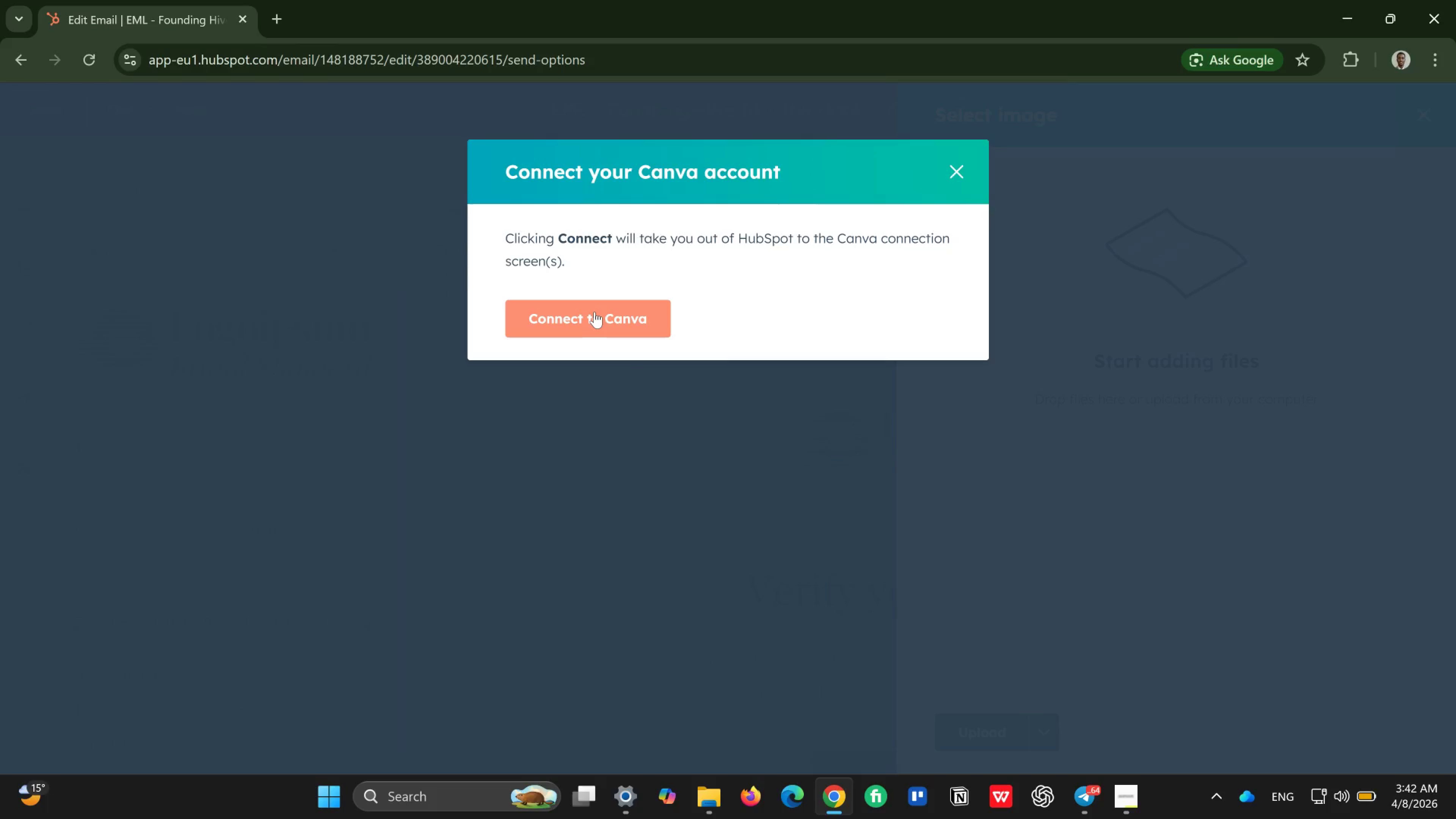 
wait(5.59)
 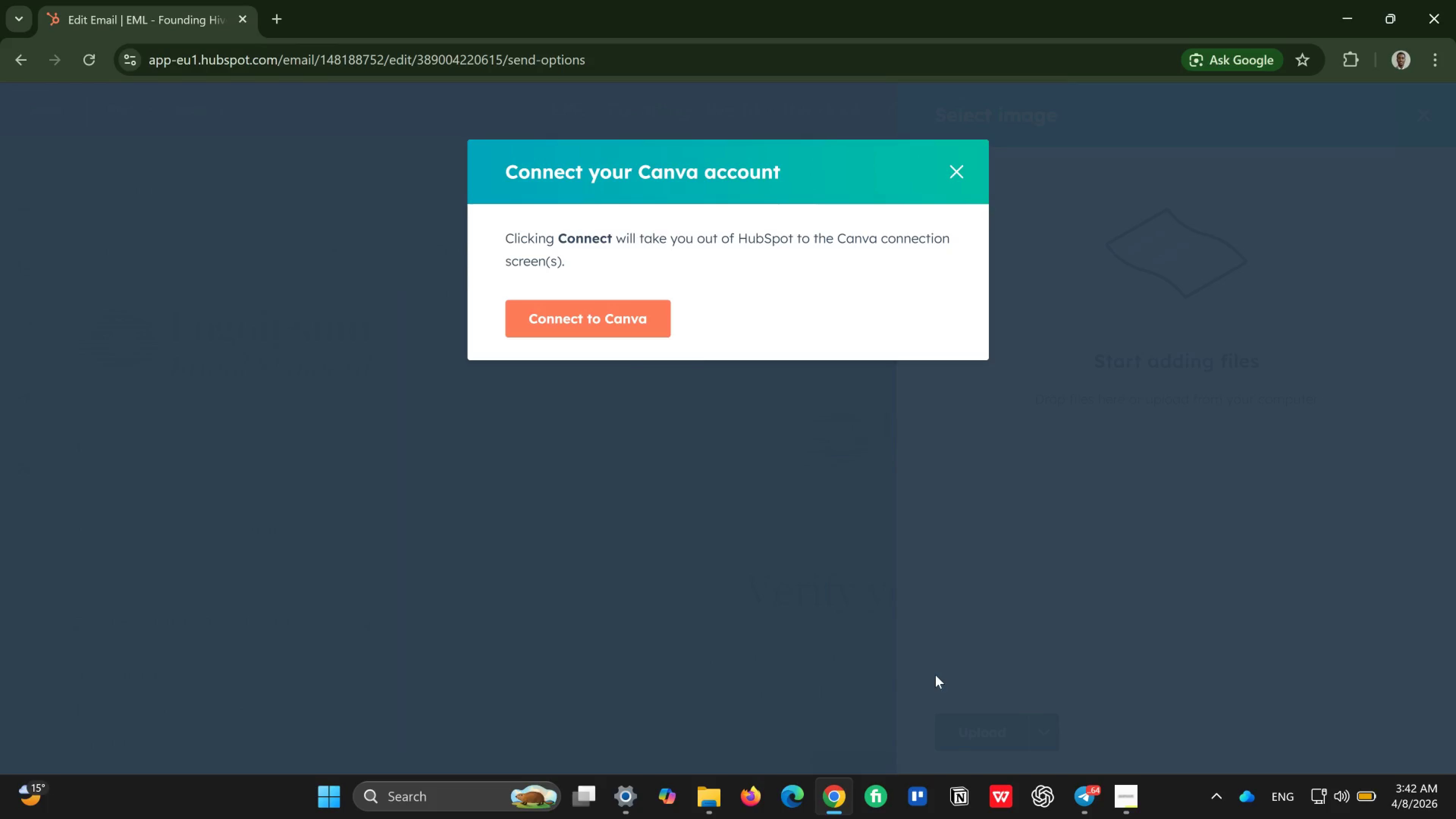 
left_click([595, 312])
 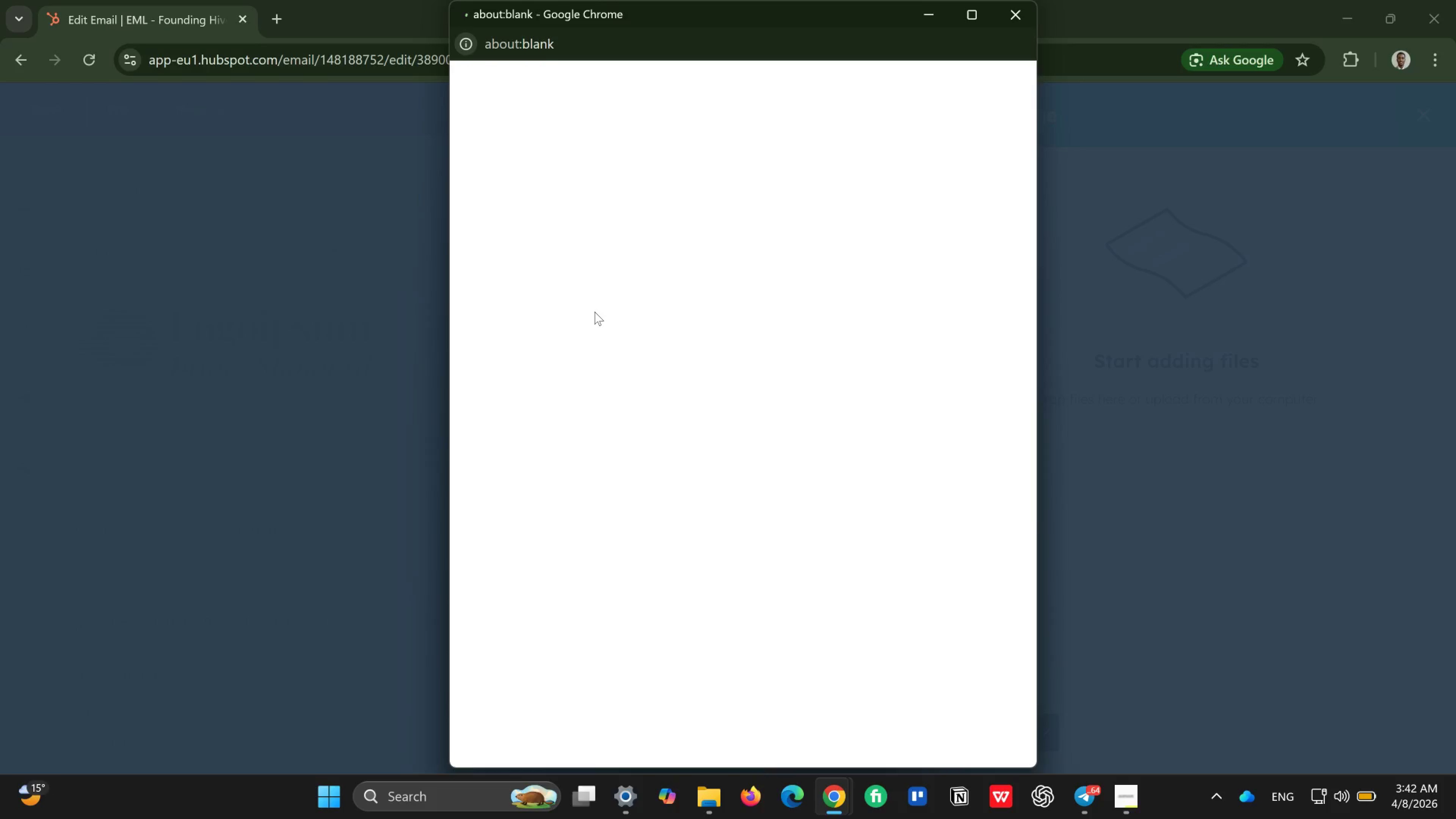 
mouse_move([593, 330])
 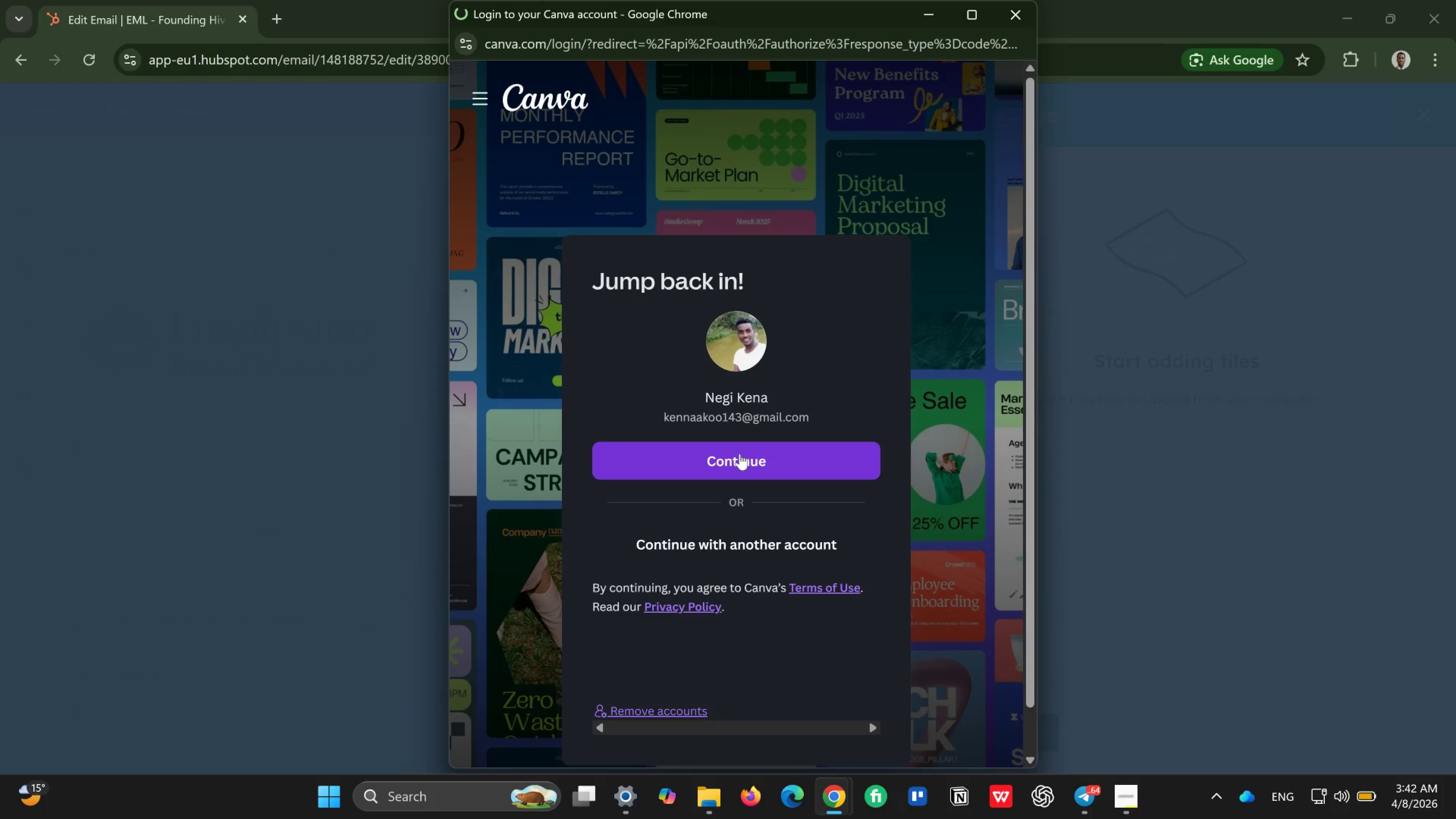 
left_click([740, 453])
 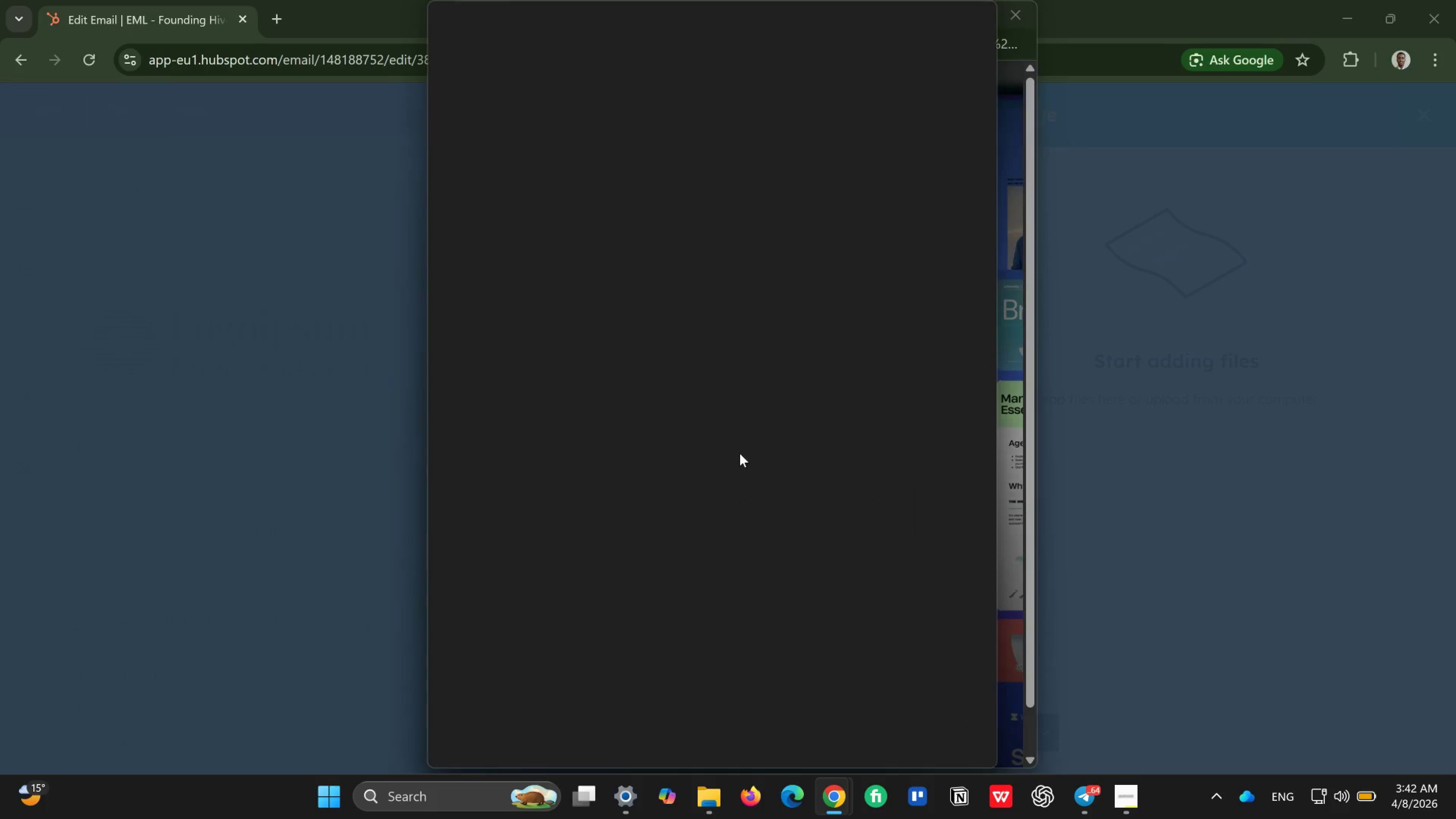 
wait(9.3)
 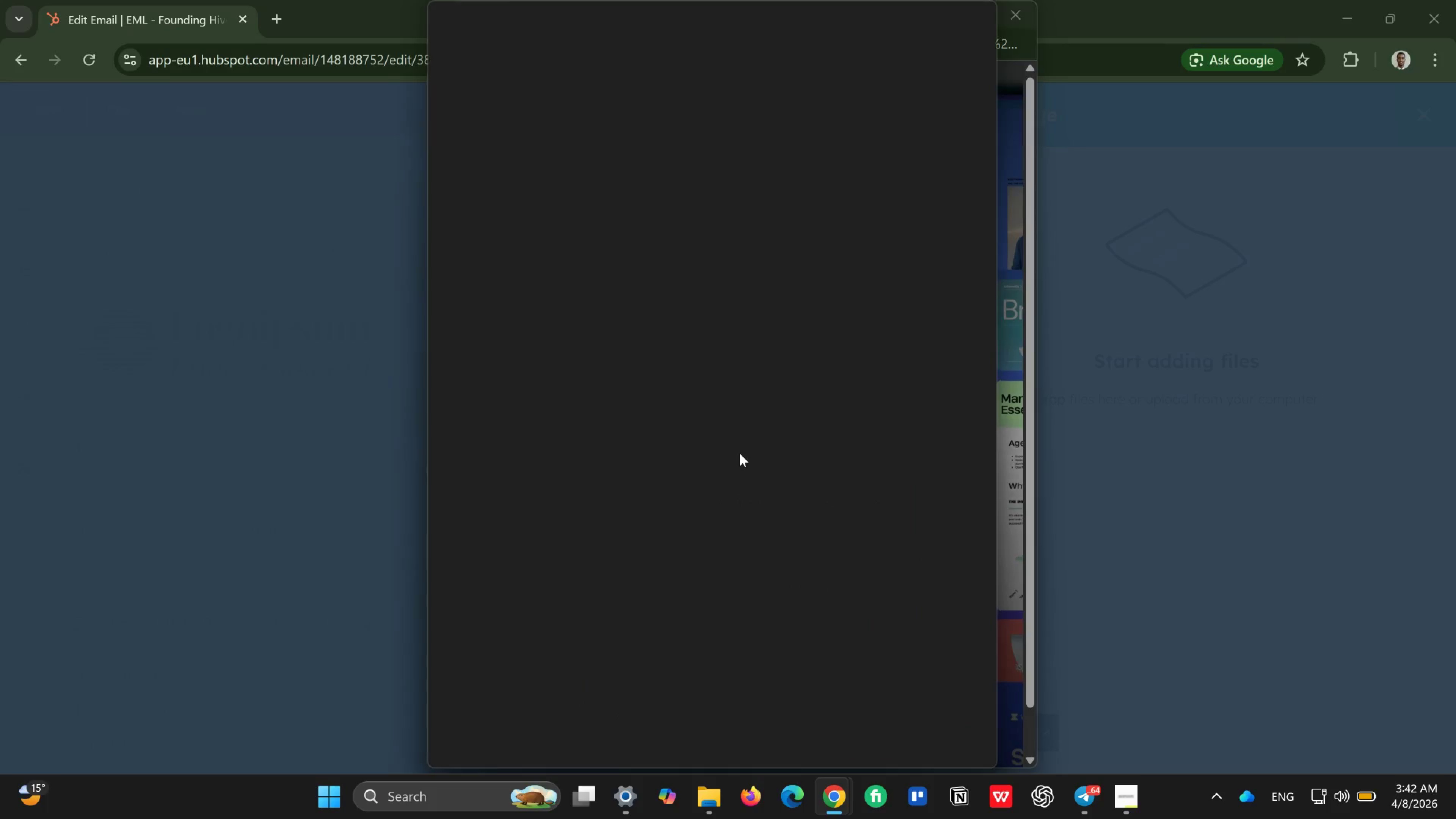 
left_click([846, 593])
 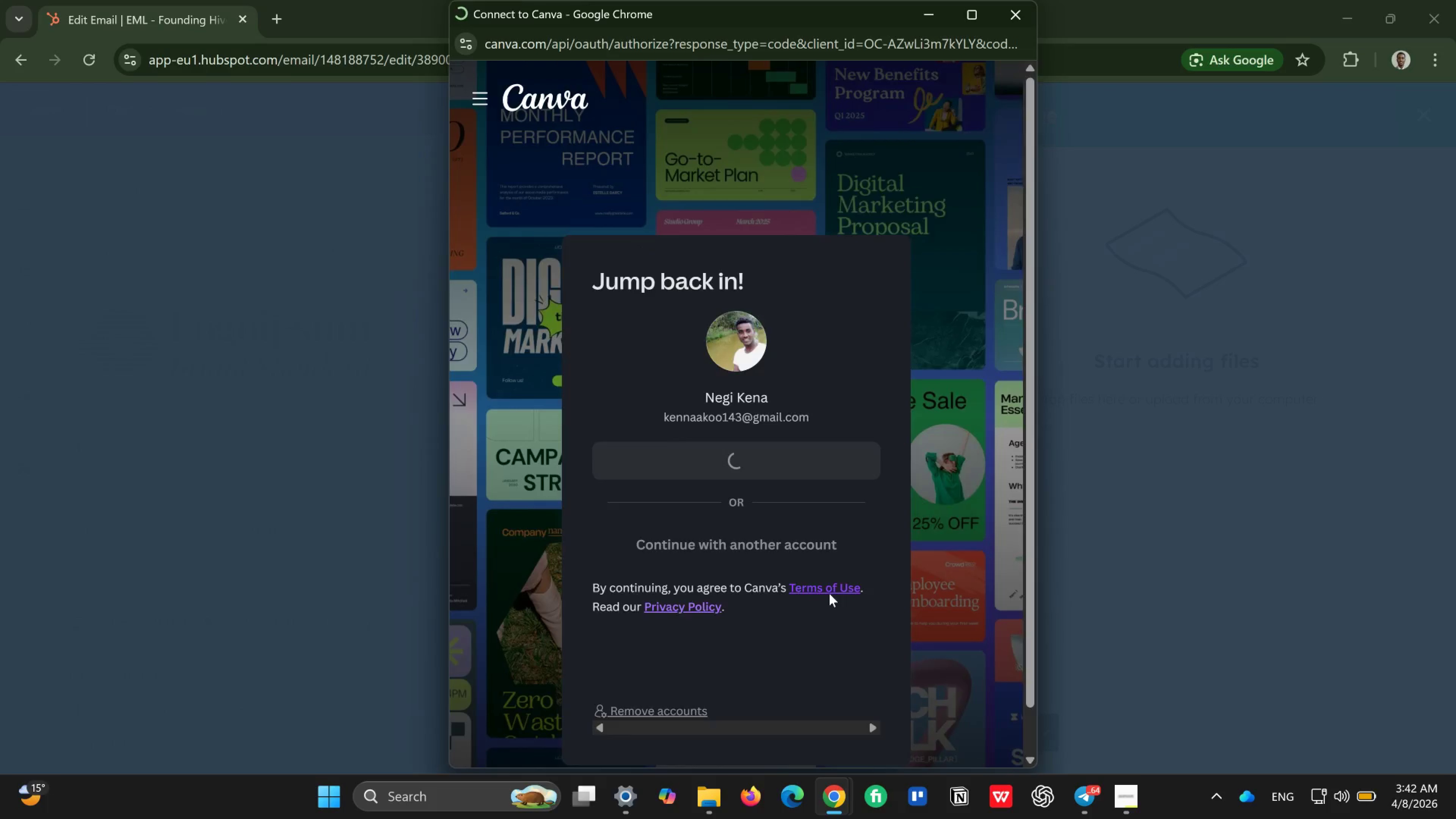 
wait(8.63)
 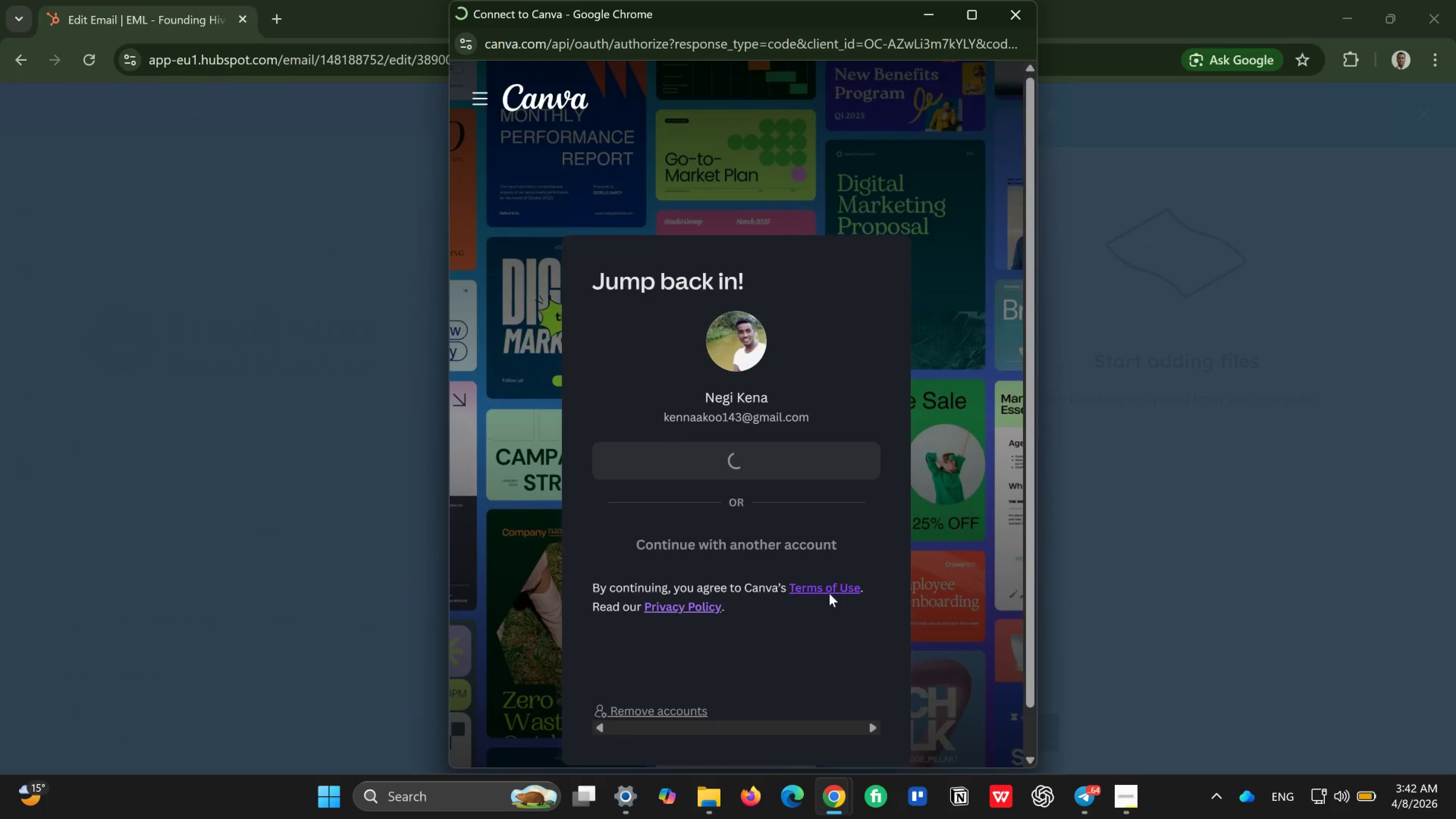 
left_click([810, 621])
 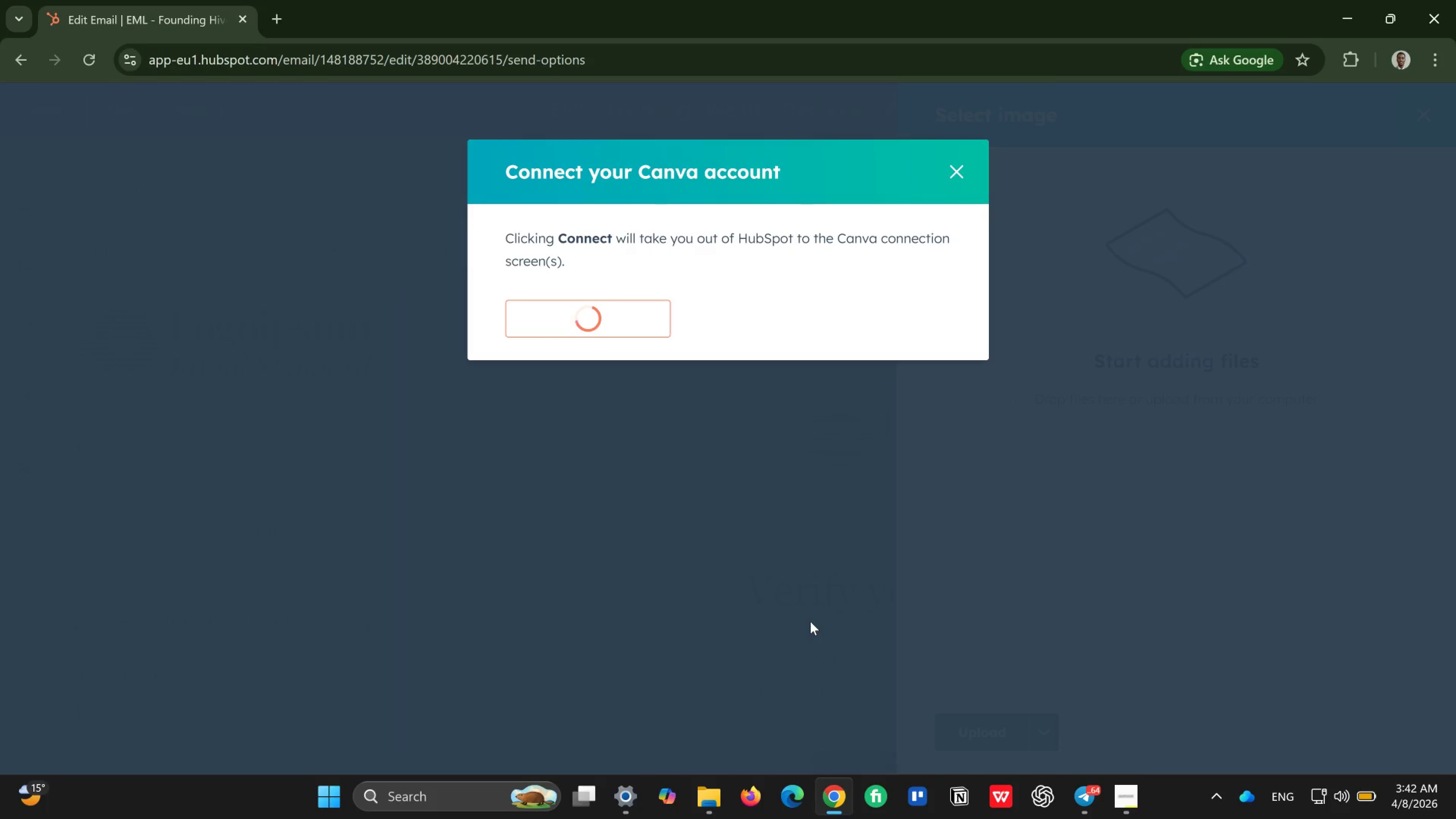 
wait(8.54)
 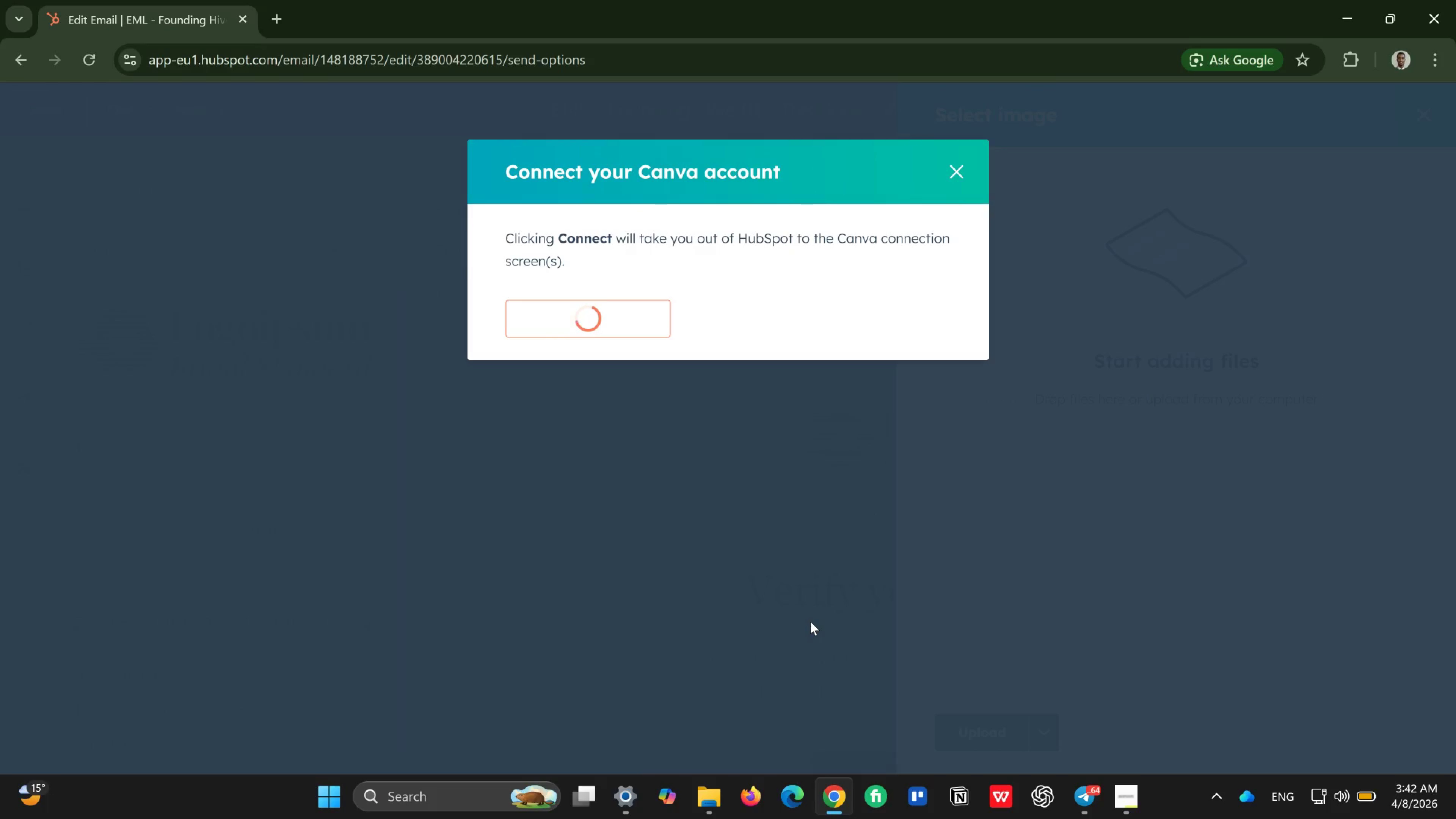 
left_click([592, 350])
 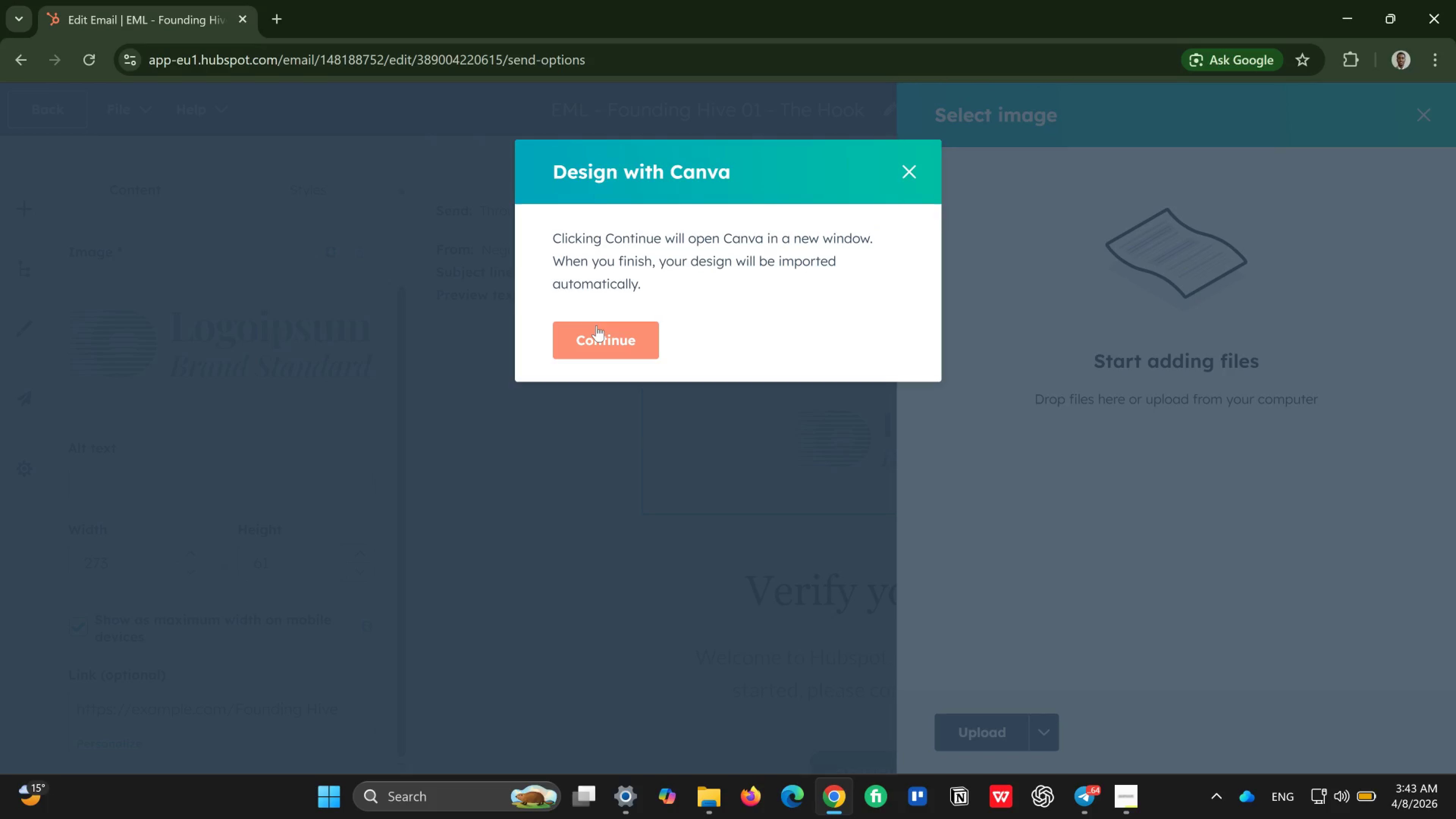 
left_click([596, 339])
 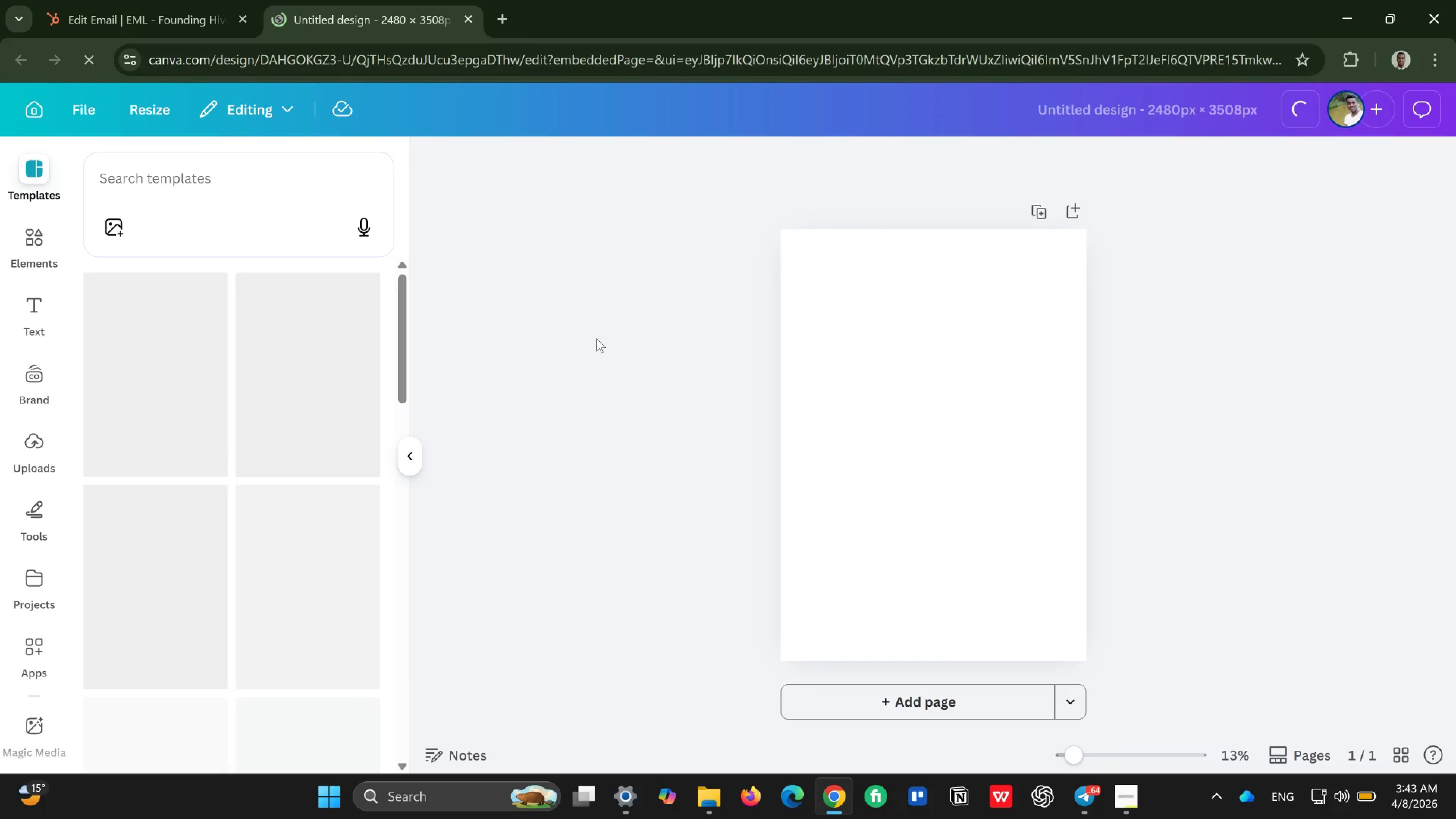 
wait(16.63)
 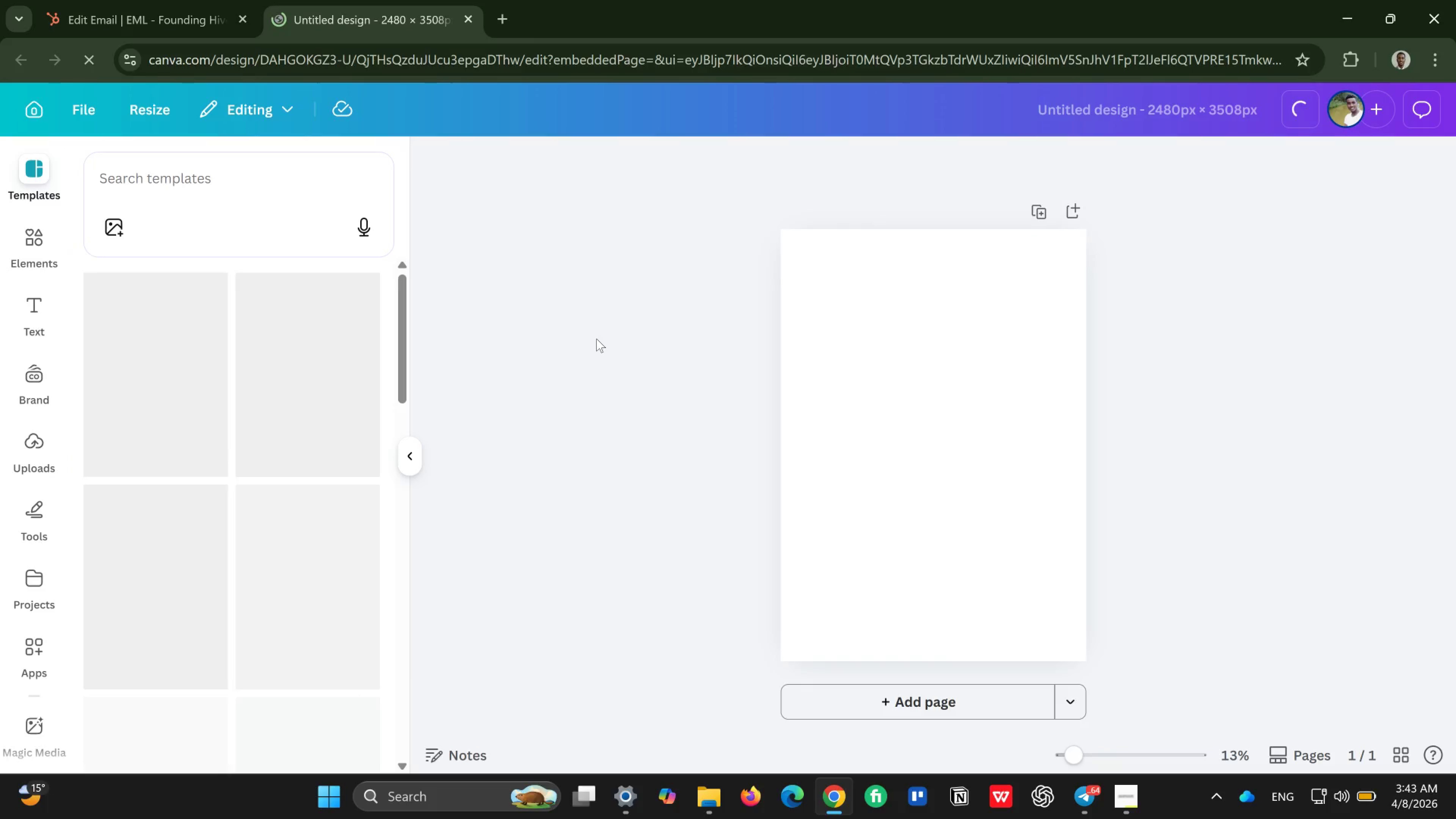 
scroll: coordinate [308, 600], scroll_direction: down, amount: 9.0
 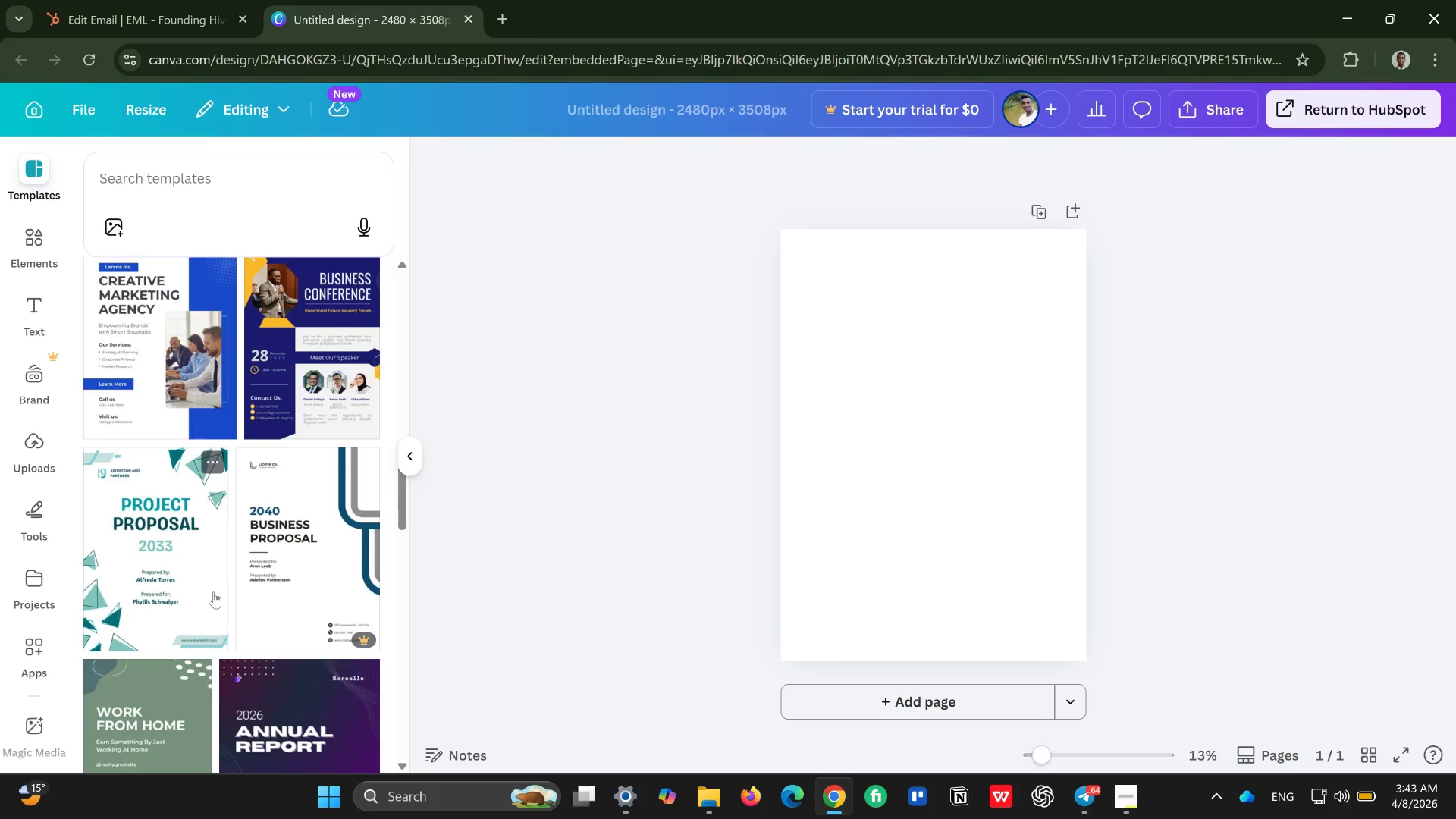 
scroll: coordinate [292, 597], scroll_direction: up, amount: 15.0
 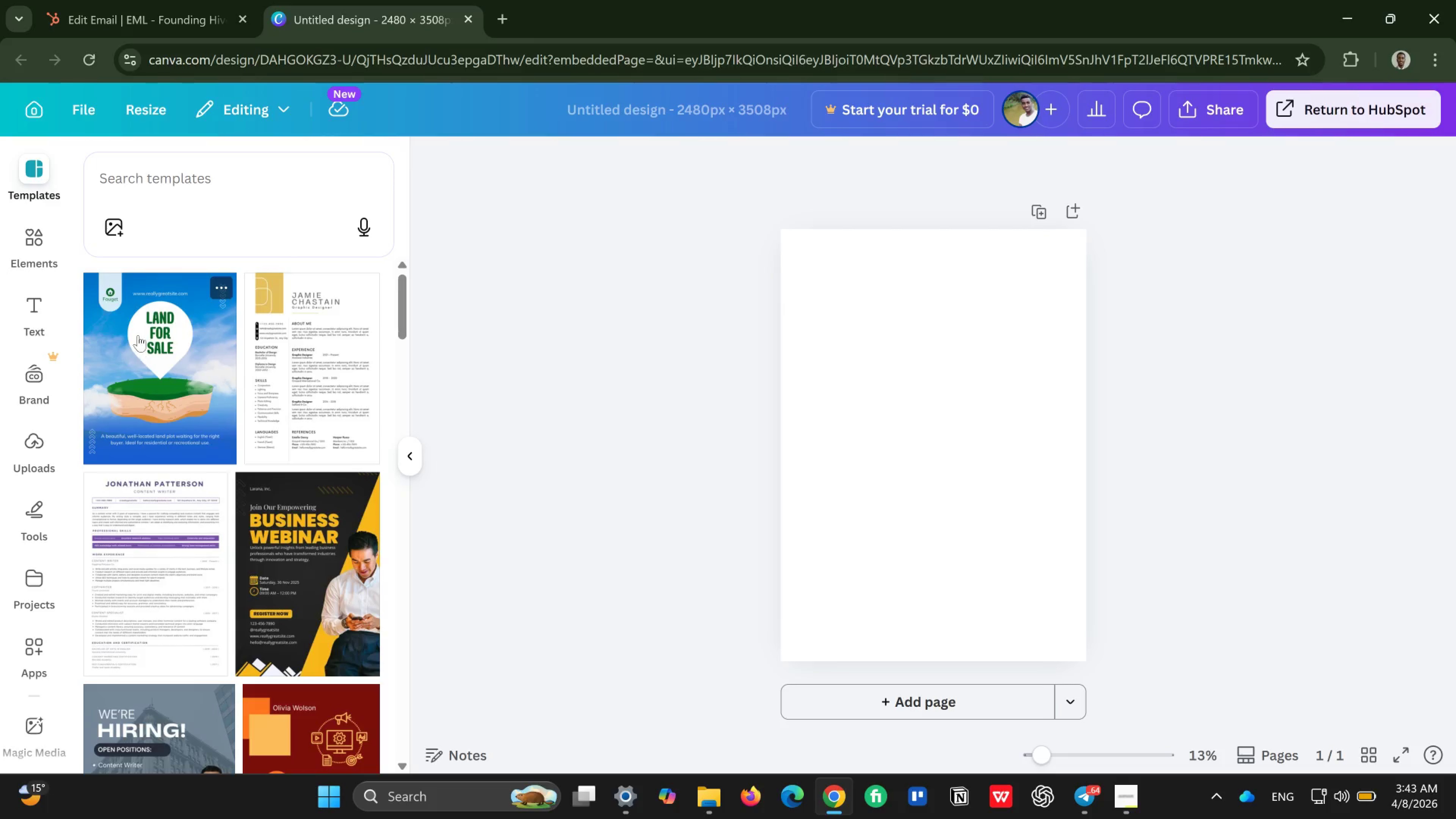 
wait(5.68)
 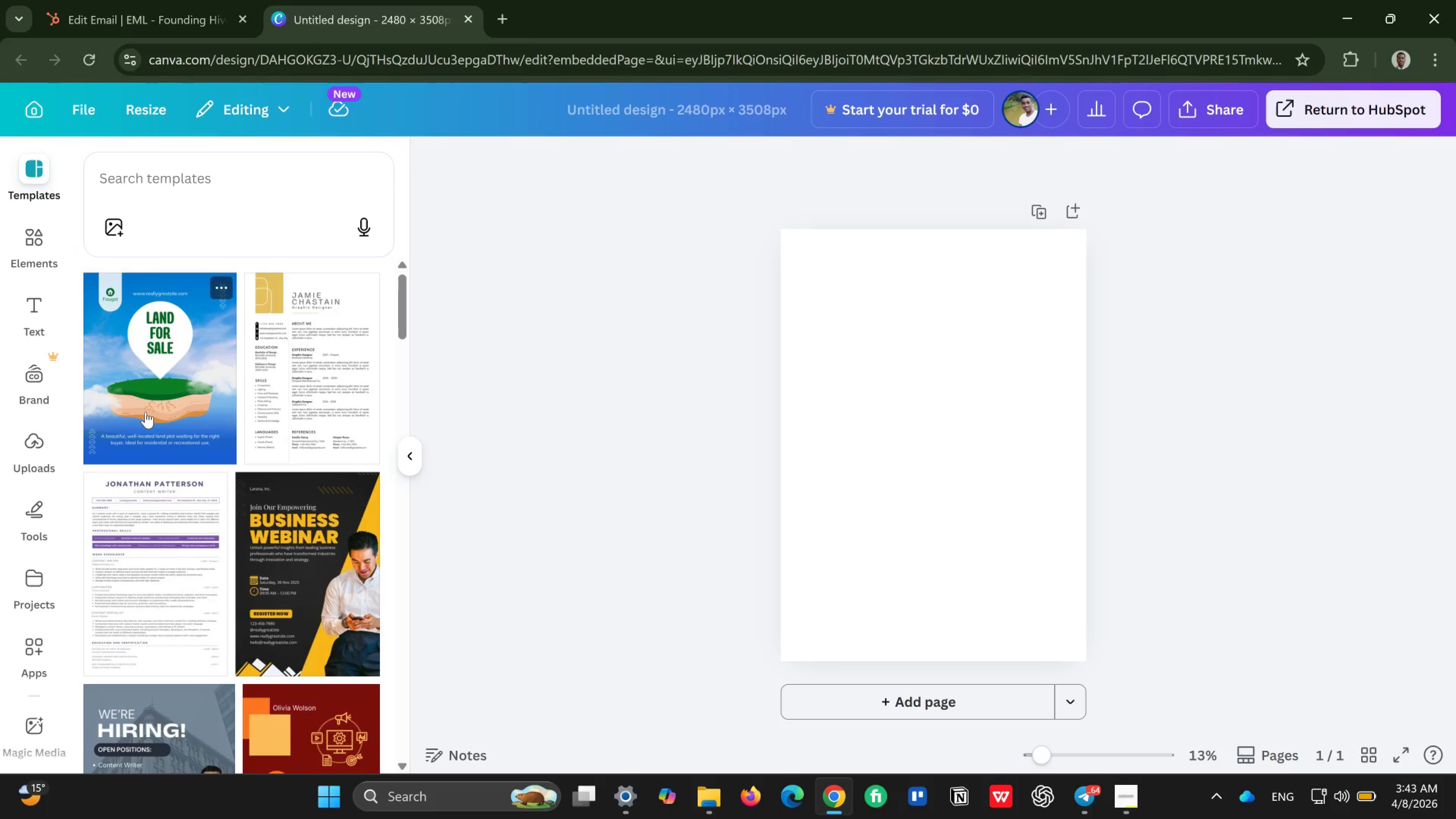 
left_click([147, 340])
 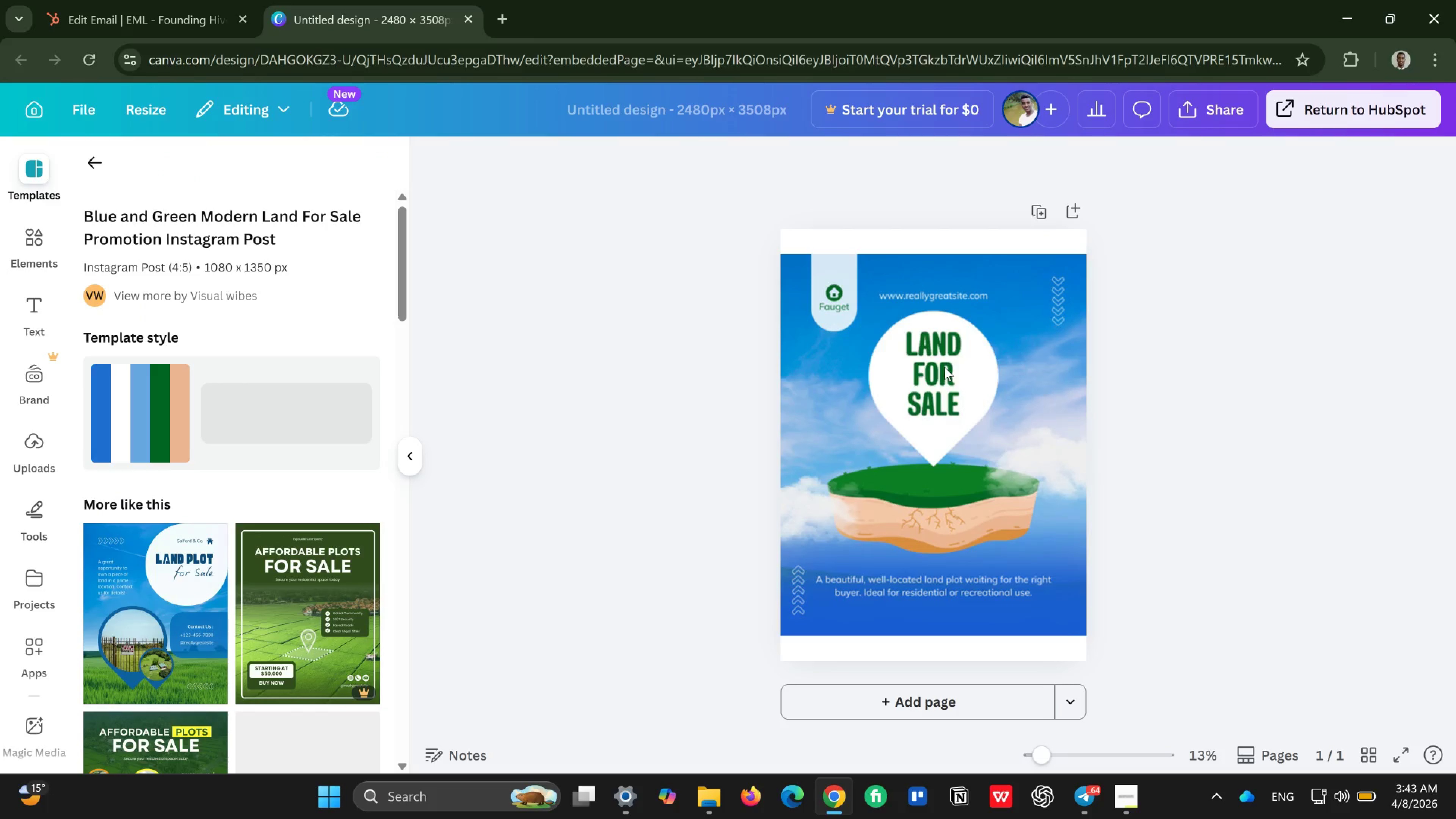 
left_click([945, 367])
 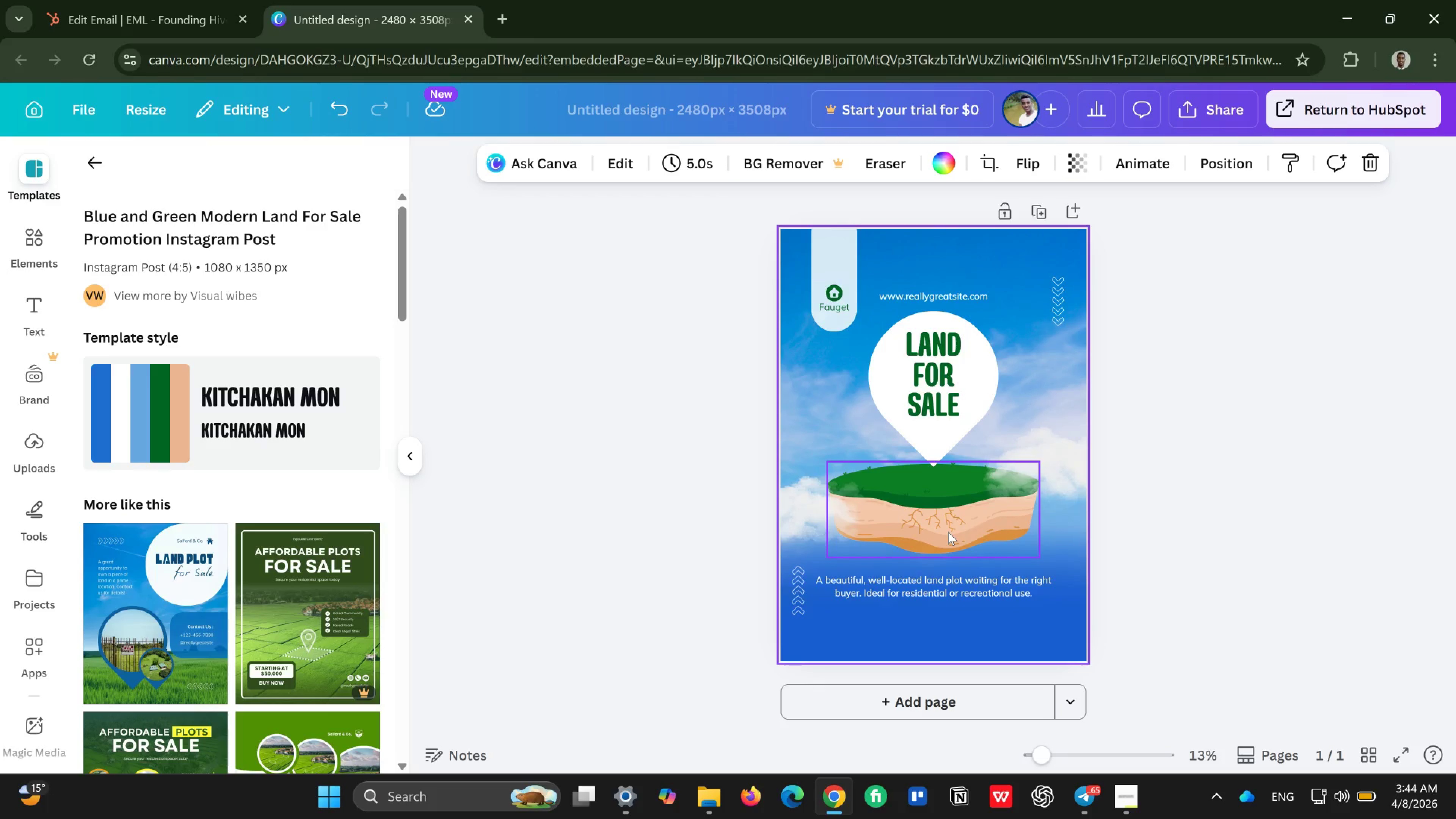 
wait(24.13)
 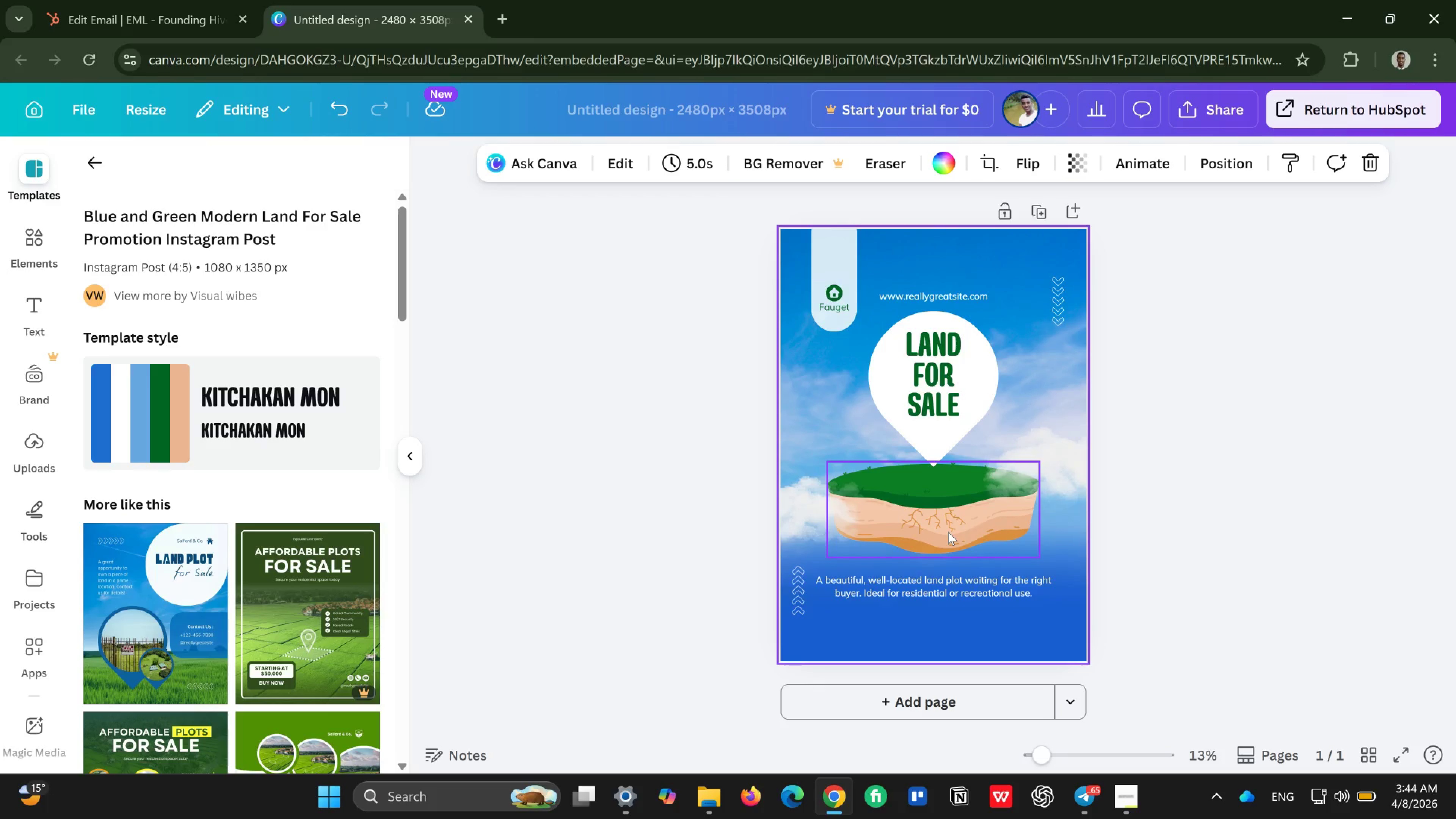 
left_click([1157, 480])
 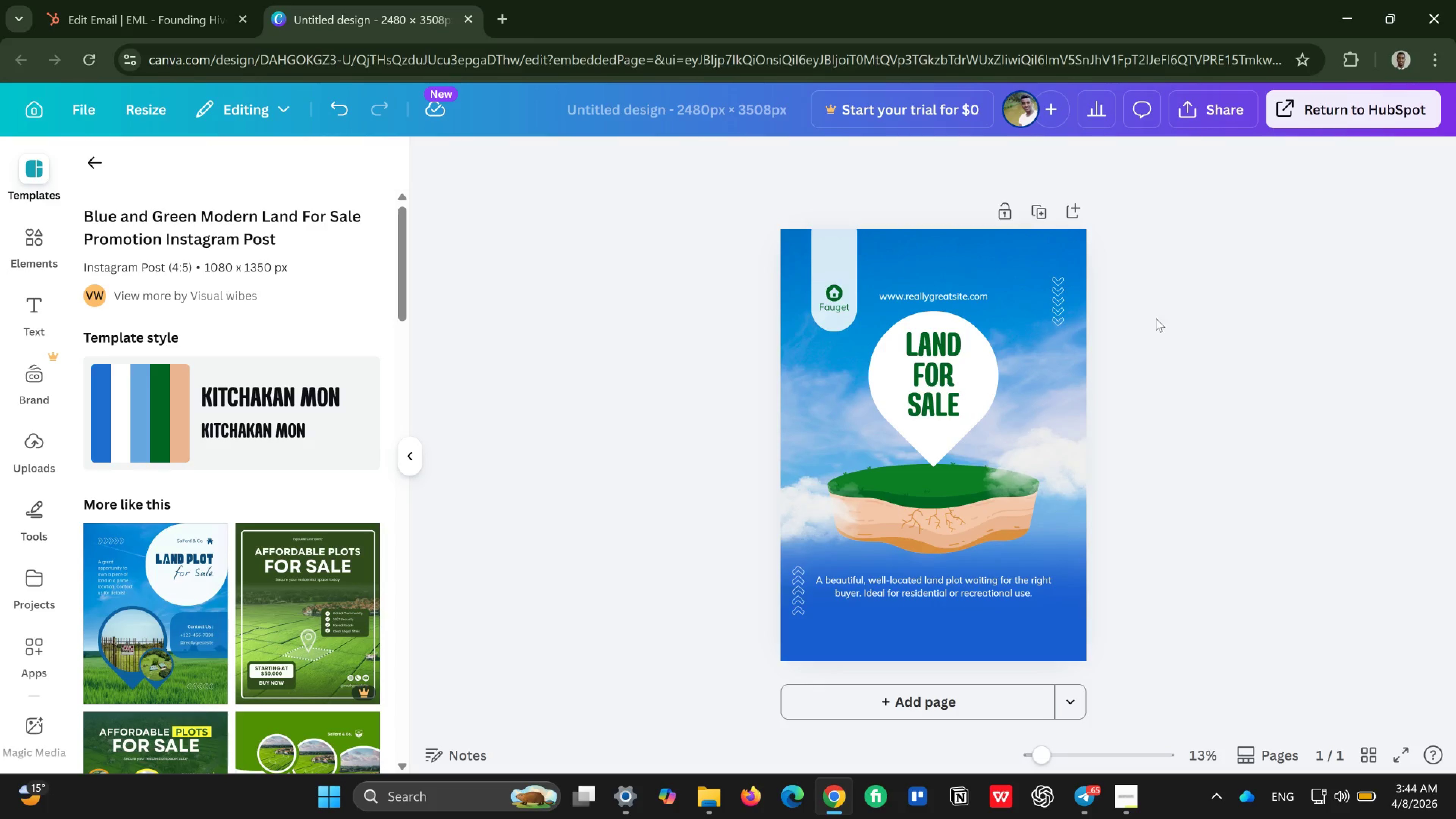 
wait(8.0)
 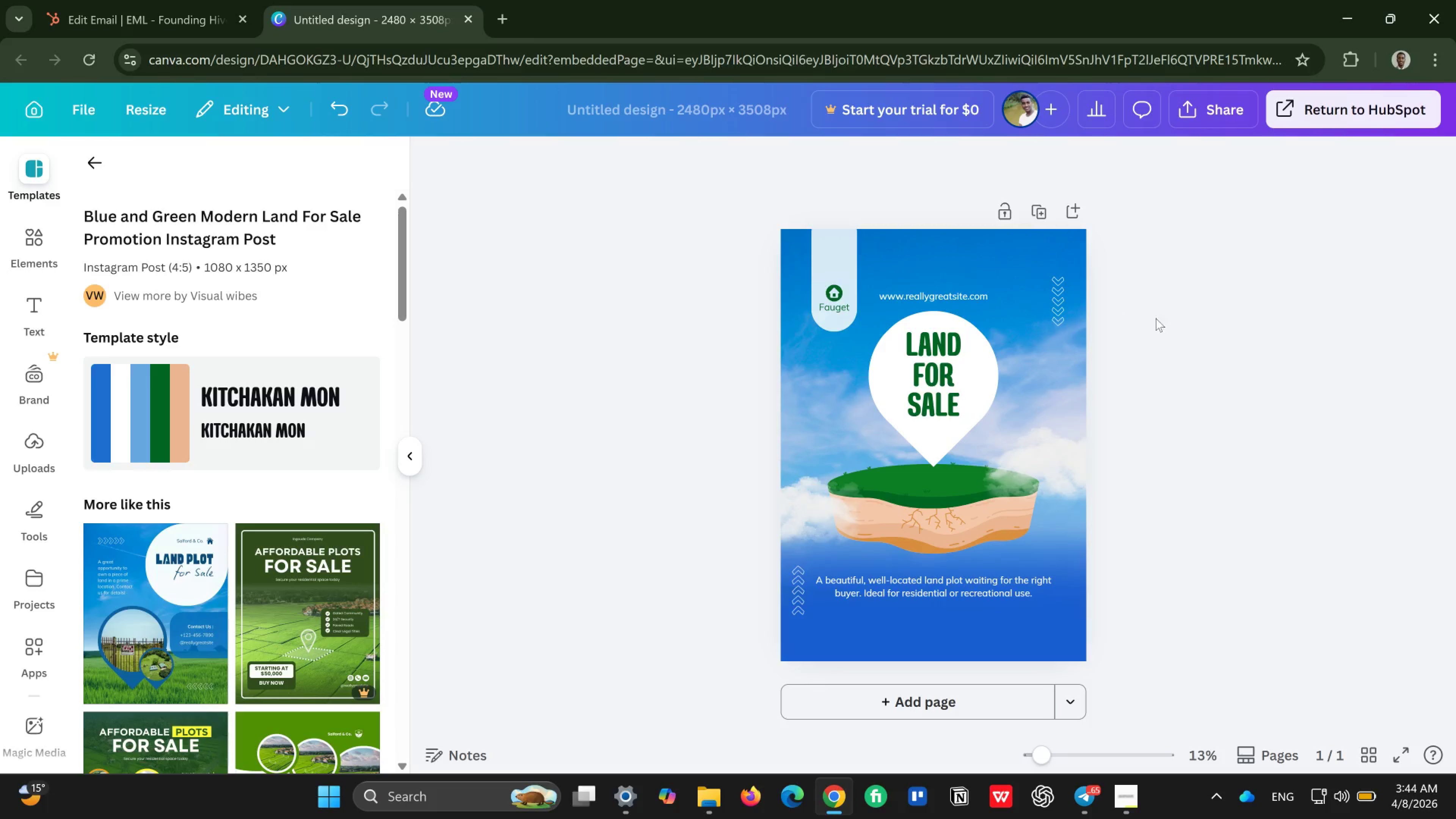 
left_click([863, 303])
 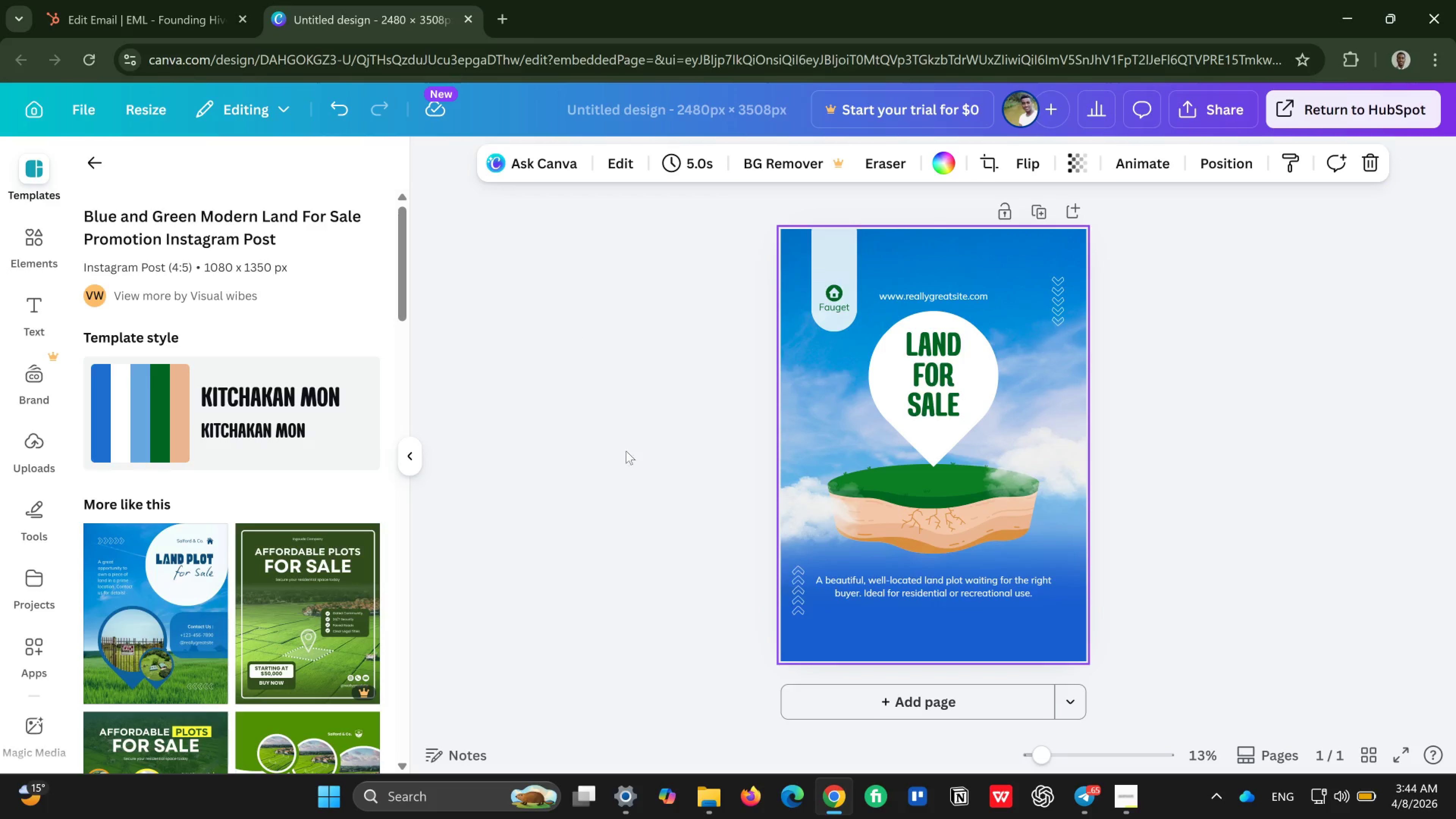 
wait(11.42)
 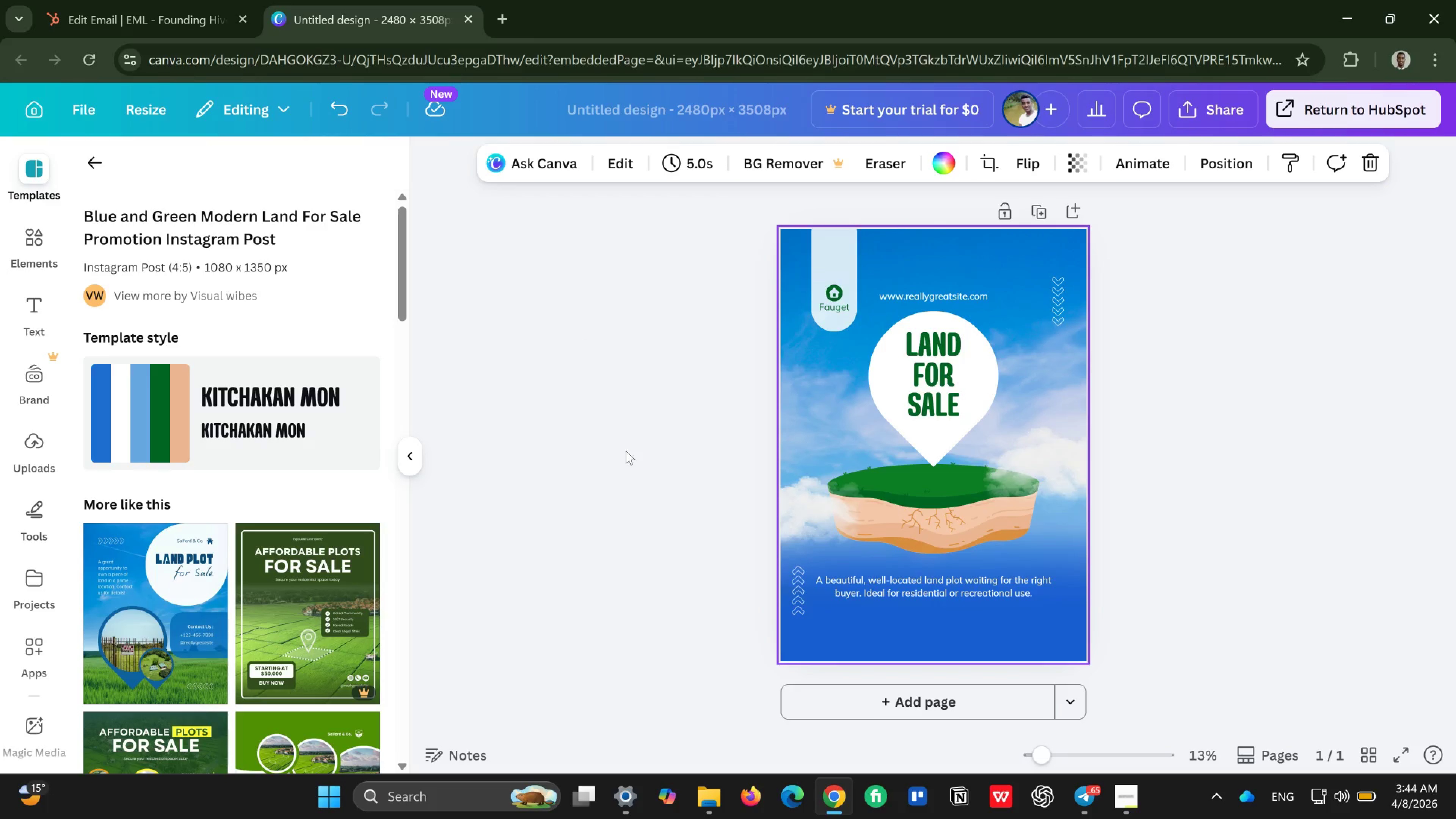 
left_click([1393, 111])
 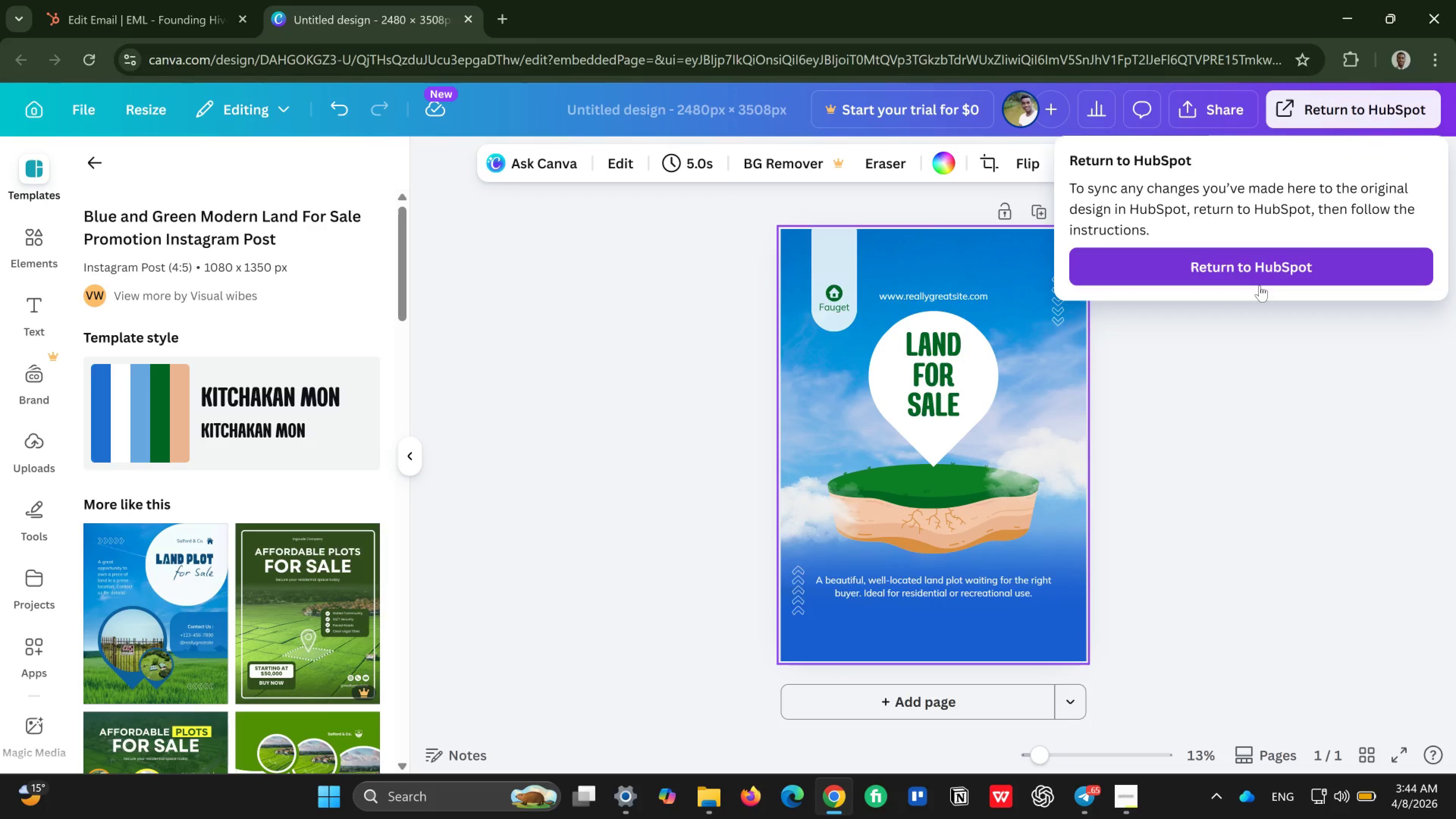 
left_click([1270, 264])
 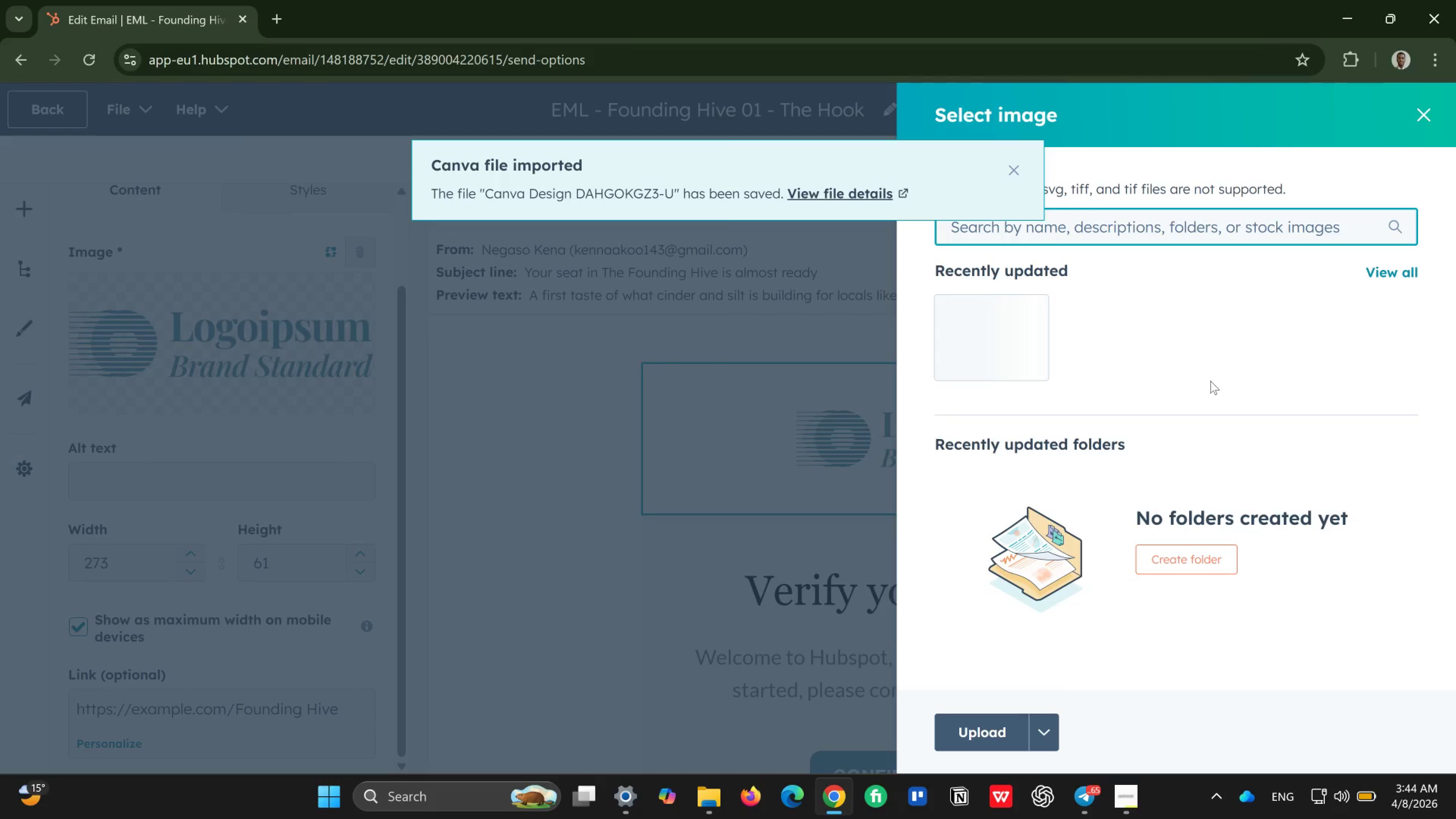 
wait(19.5)
 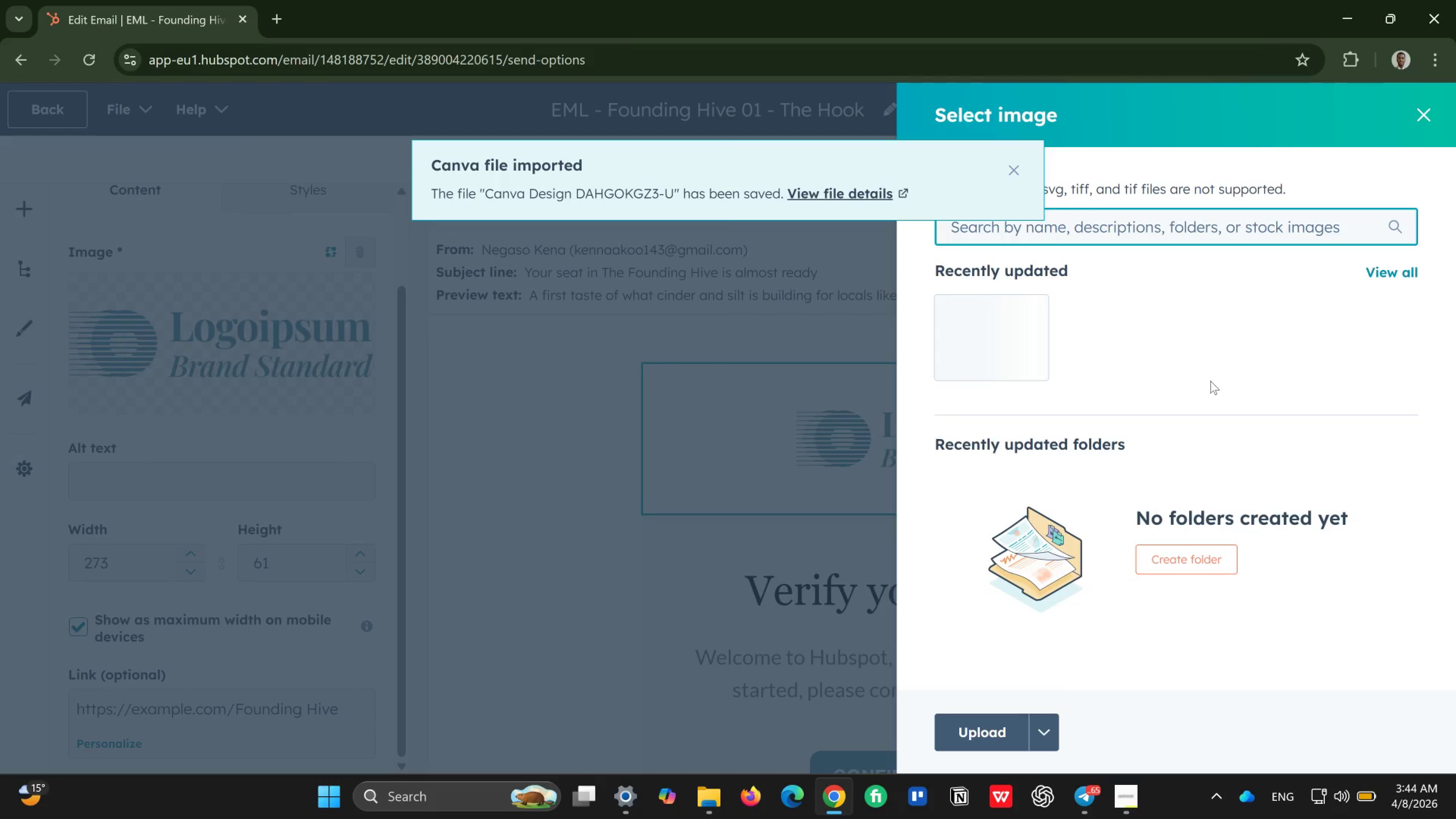 
left_click([976, 349])
 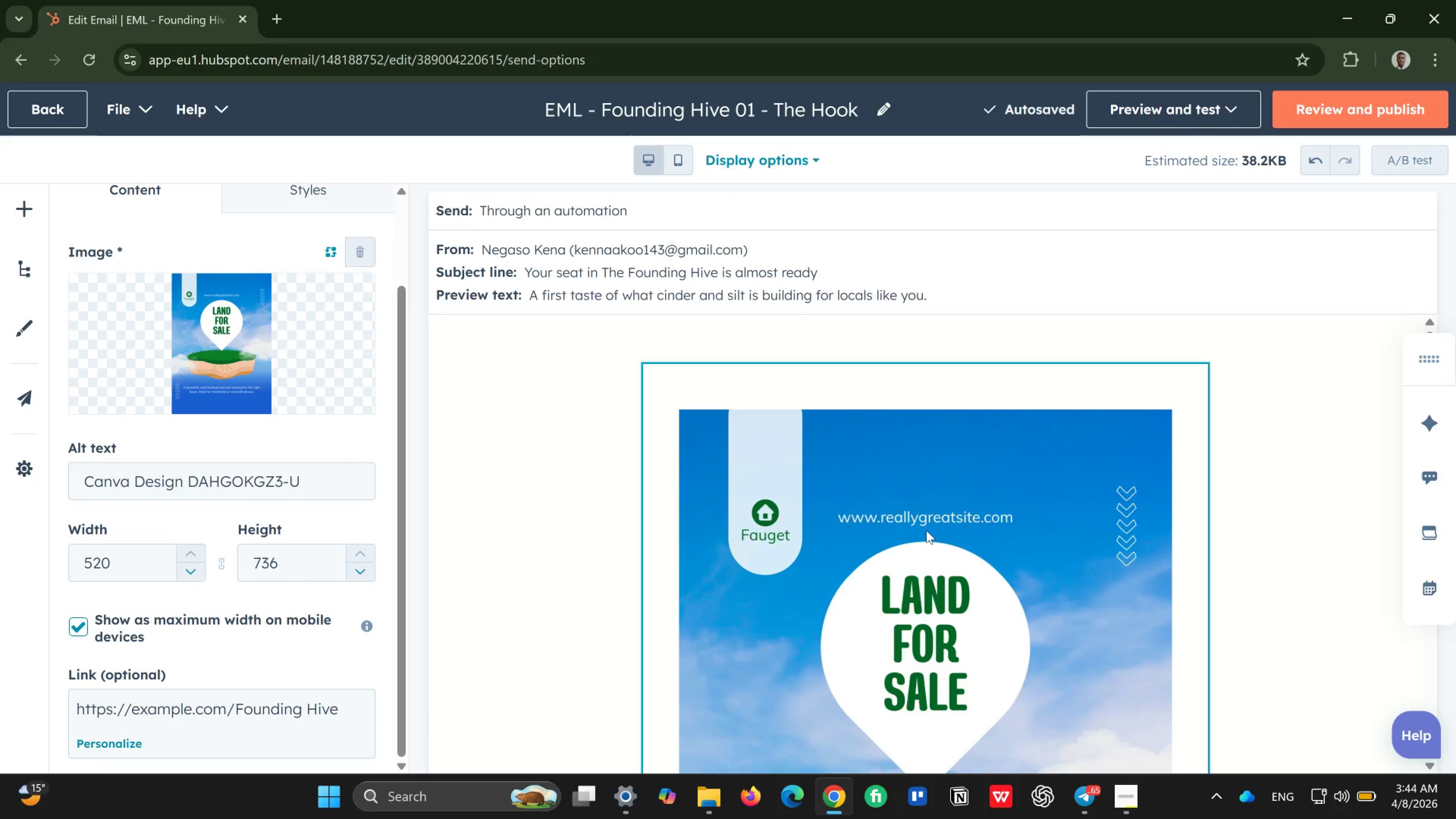 
wait(7.11)
 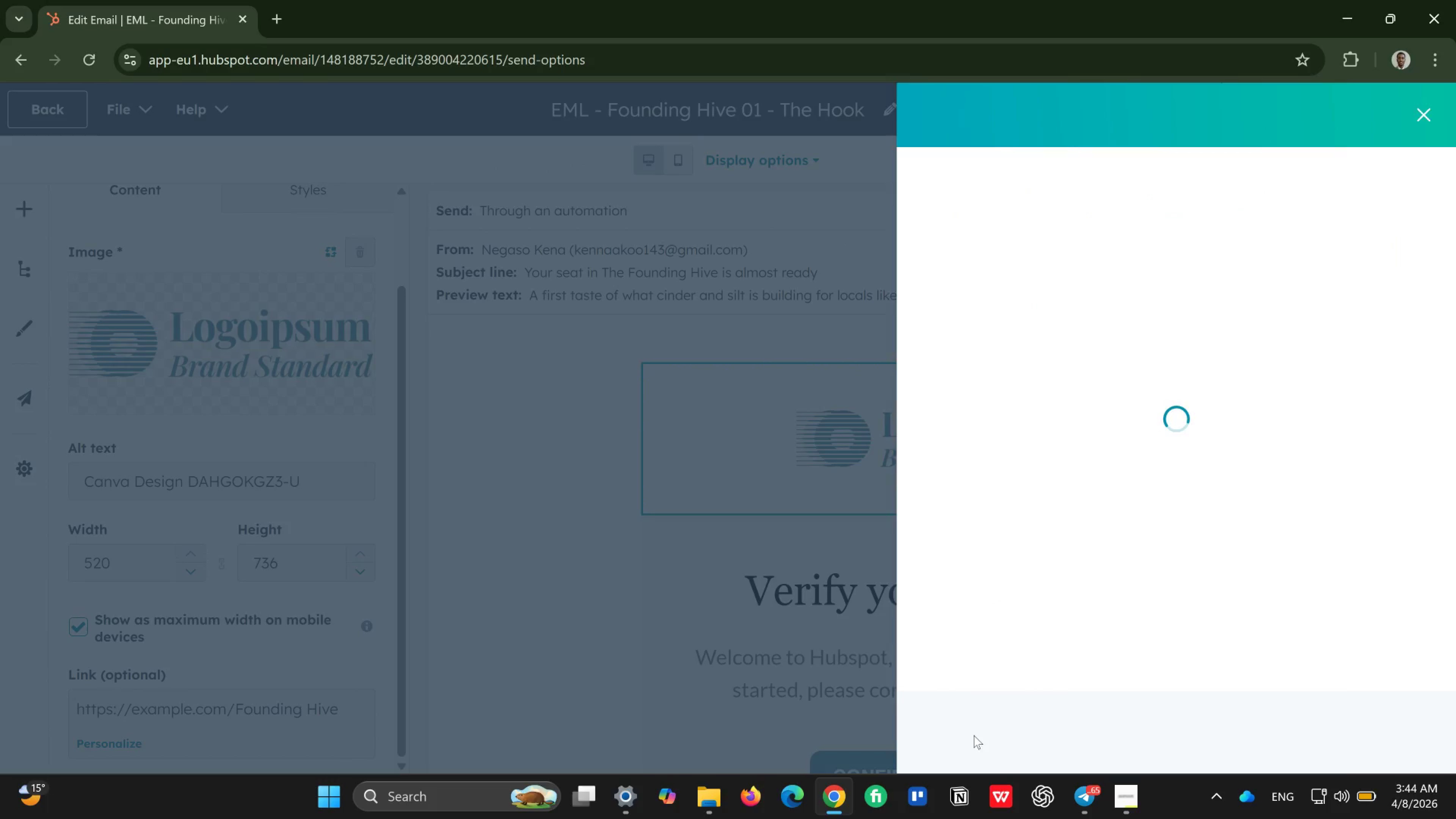 
scroll: coordinate [971, 538], scroll_direction: down, amount: 3.0
 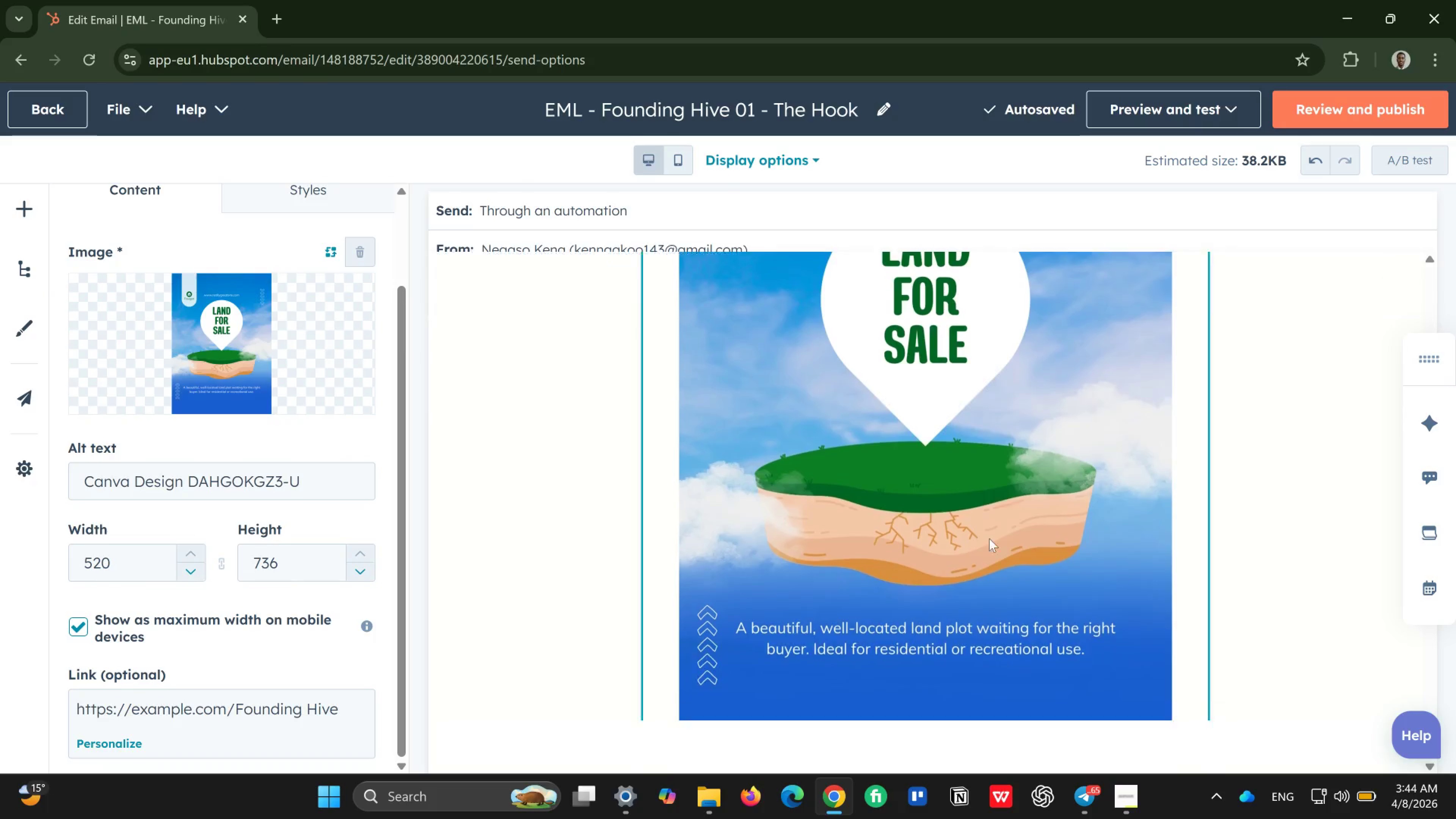 
left_click([1009, 537])
 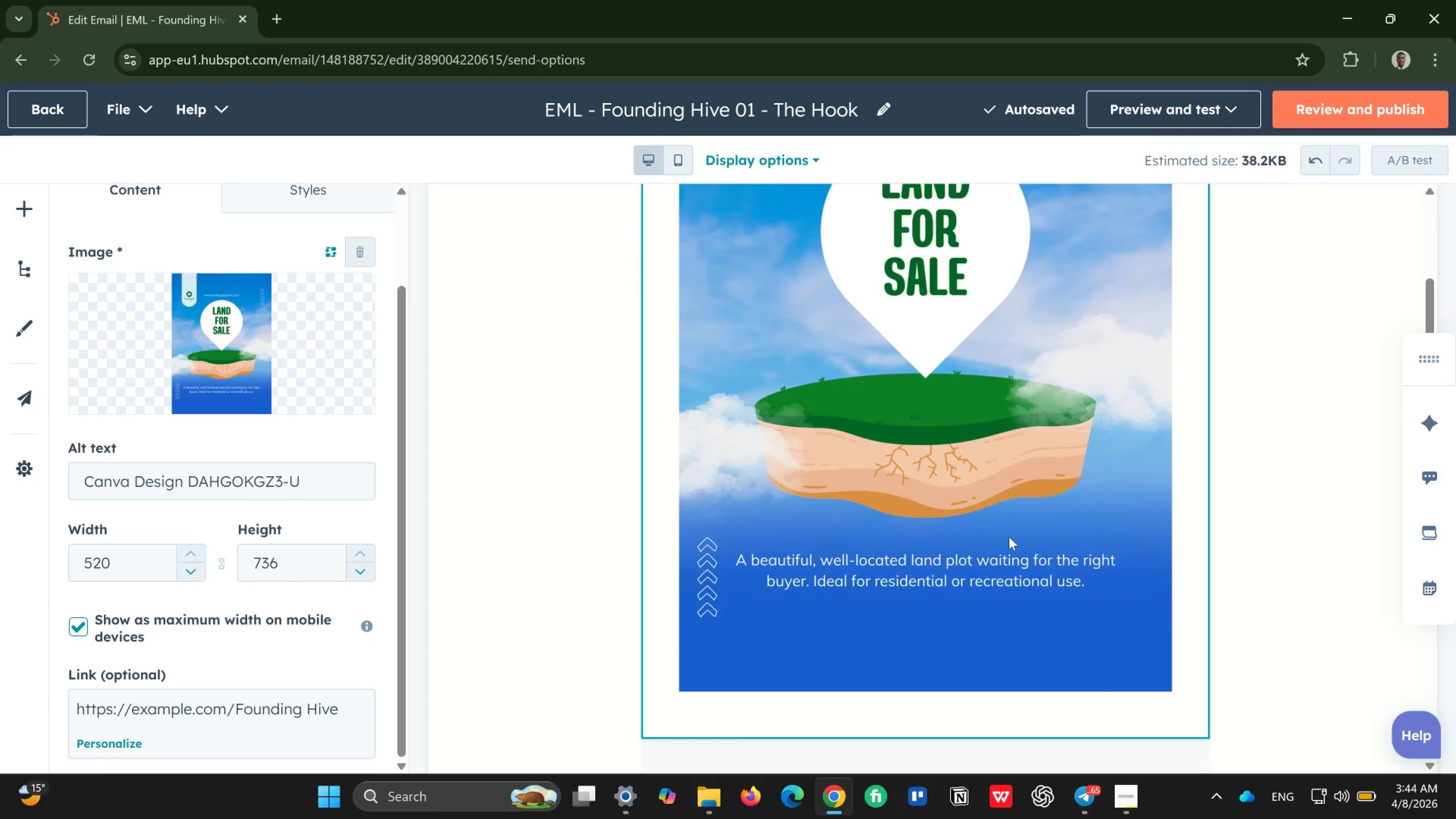 
left_click([1009, 537])
 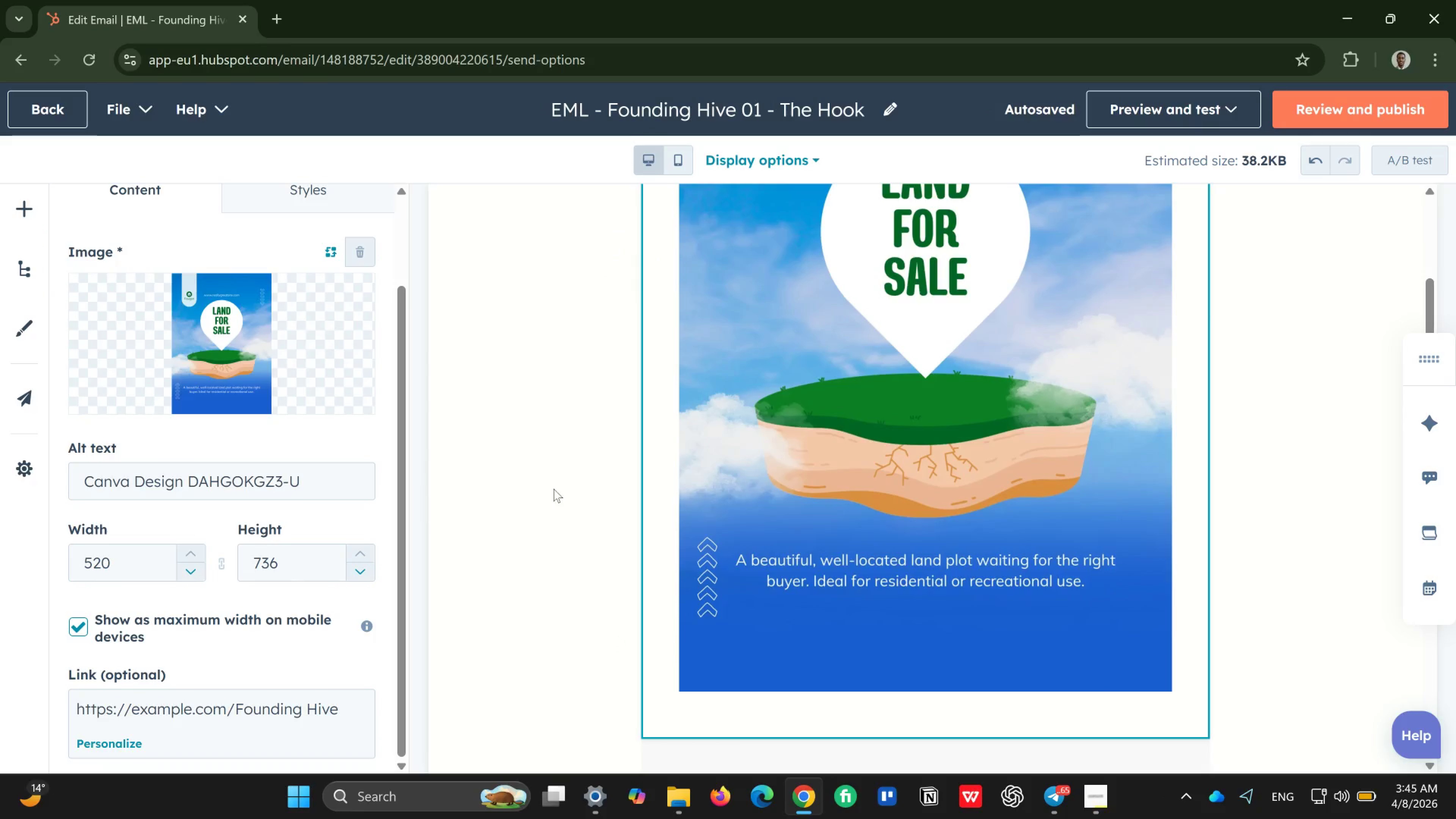 
wait(5.24)
 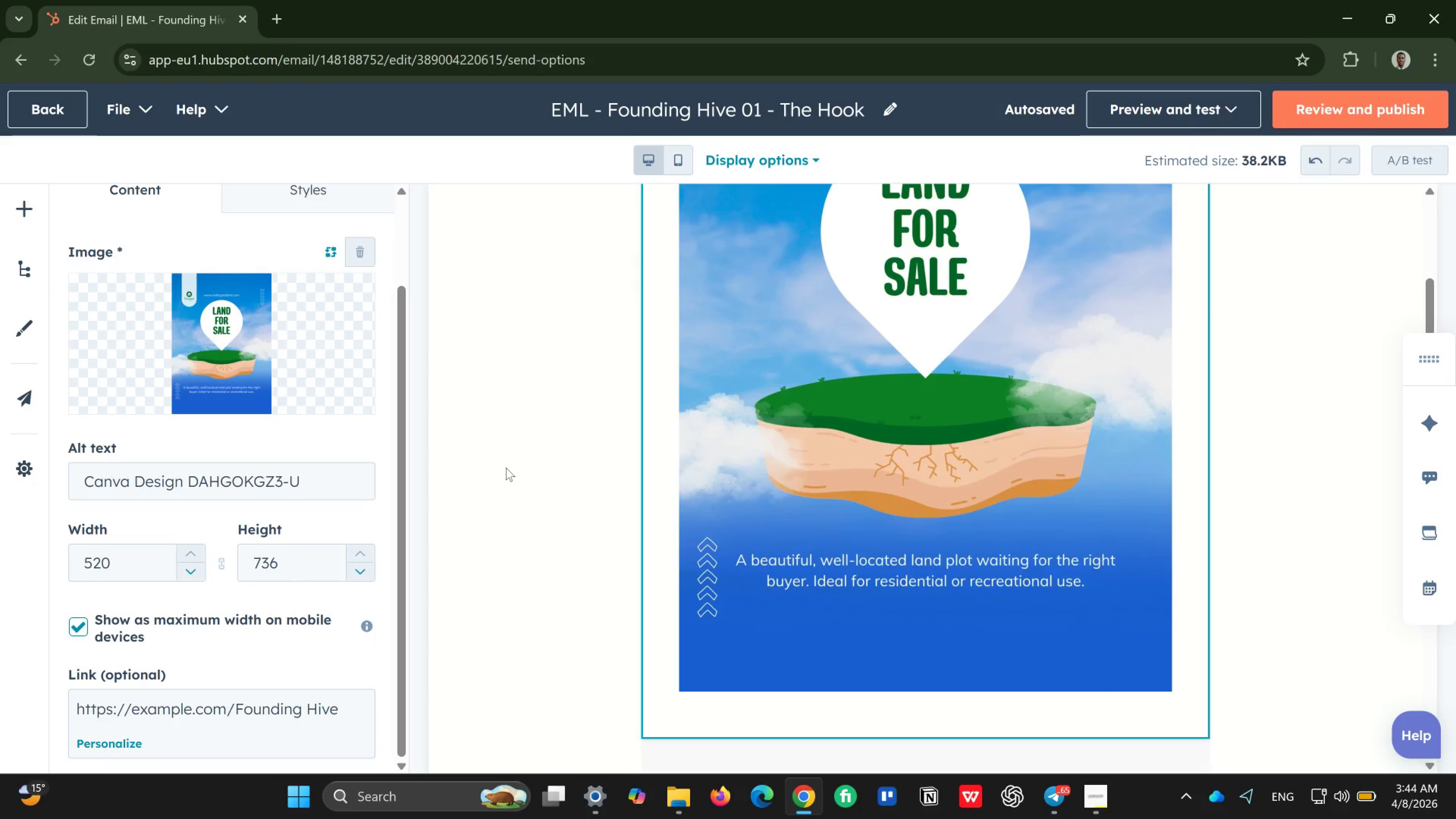 
scroll: coordinate [752, 527], scroll_direction: up, amount: 1.0
 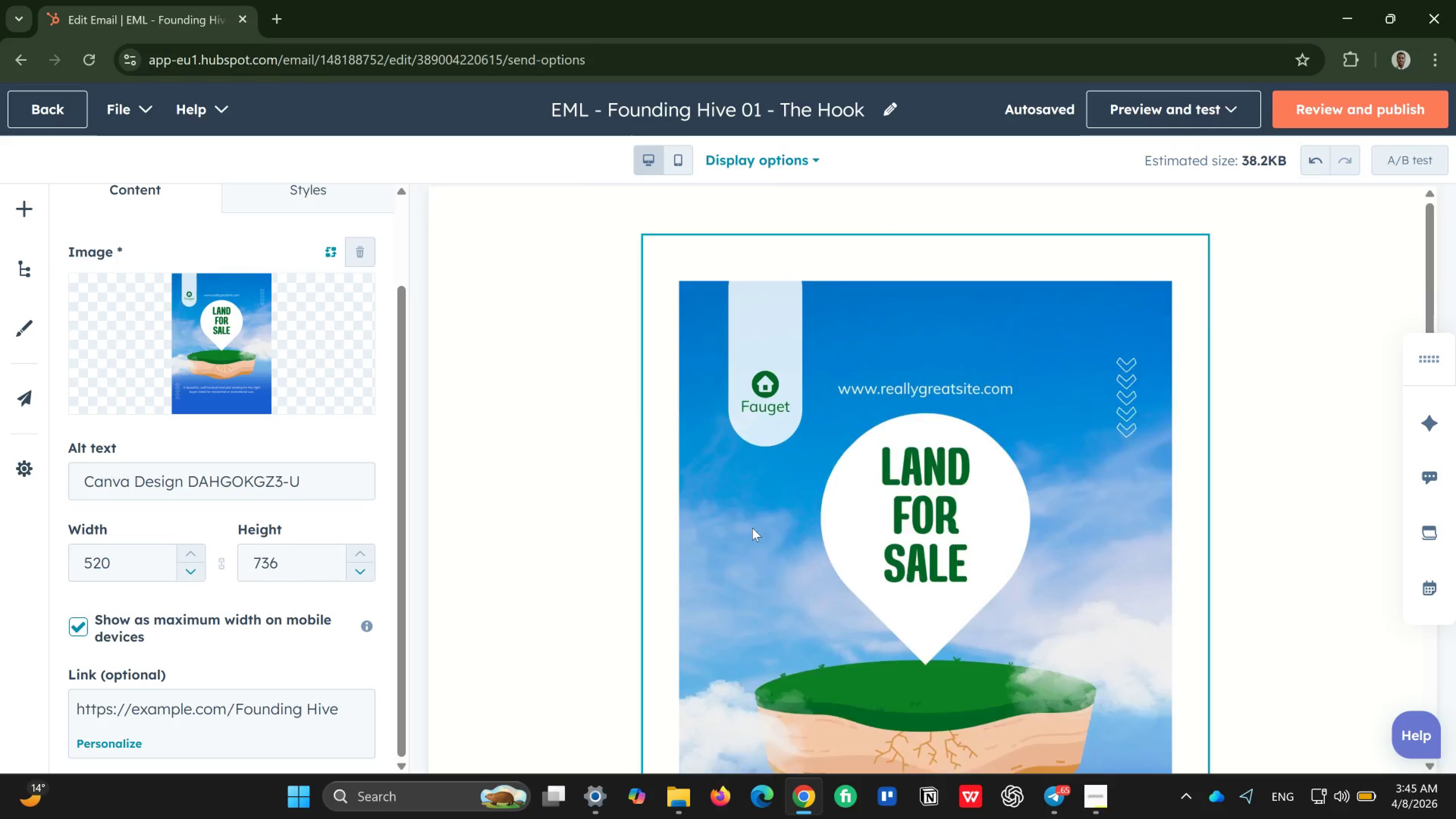 
scroll: coordinate [750, 532], scroll_direction: down, amount: 2.0
 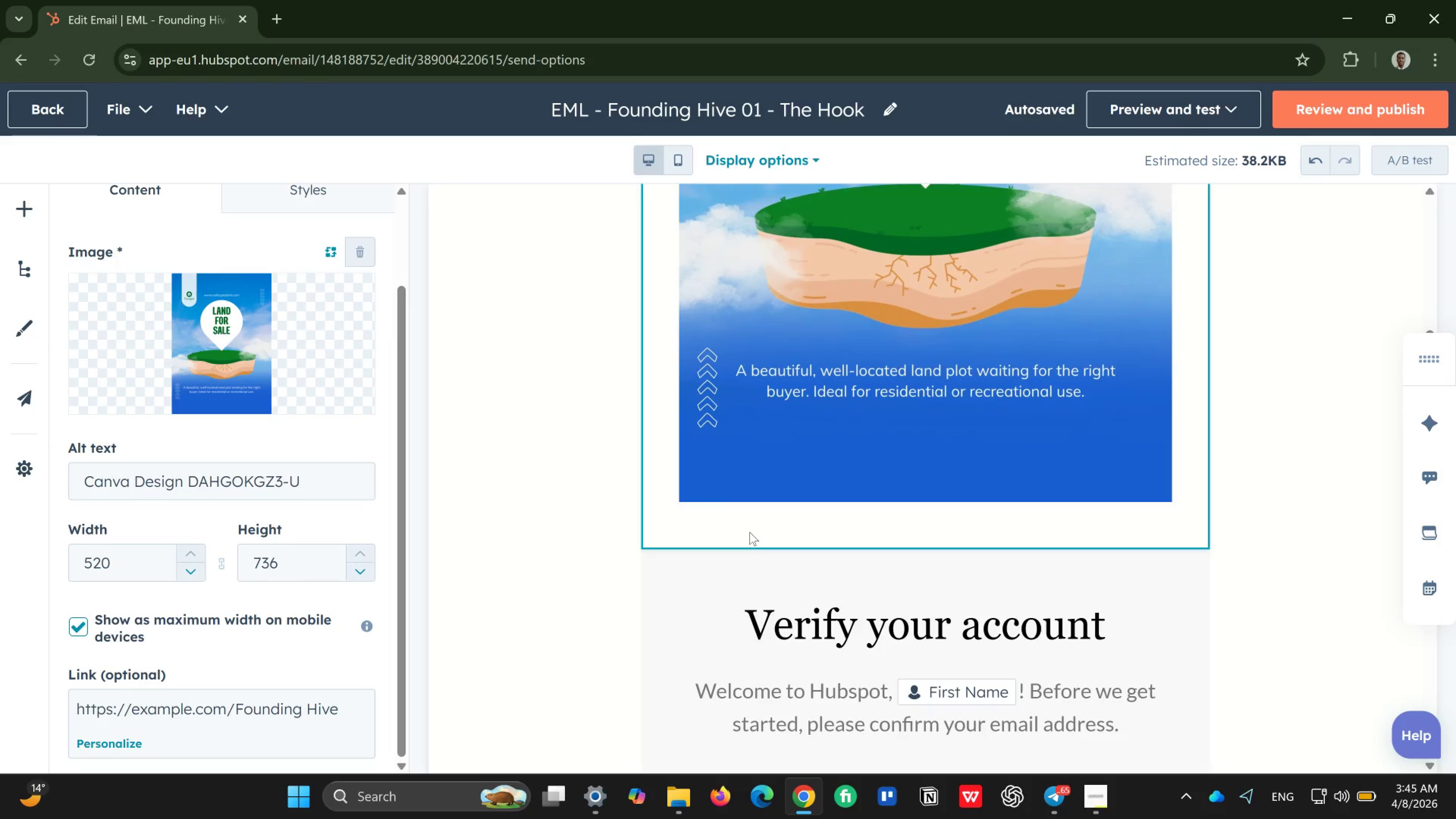 
scroll: coordinate [750, 532], scroll_direction: up, amount: 2.0
 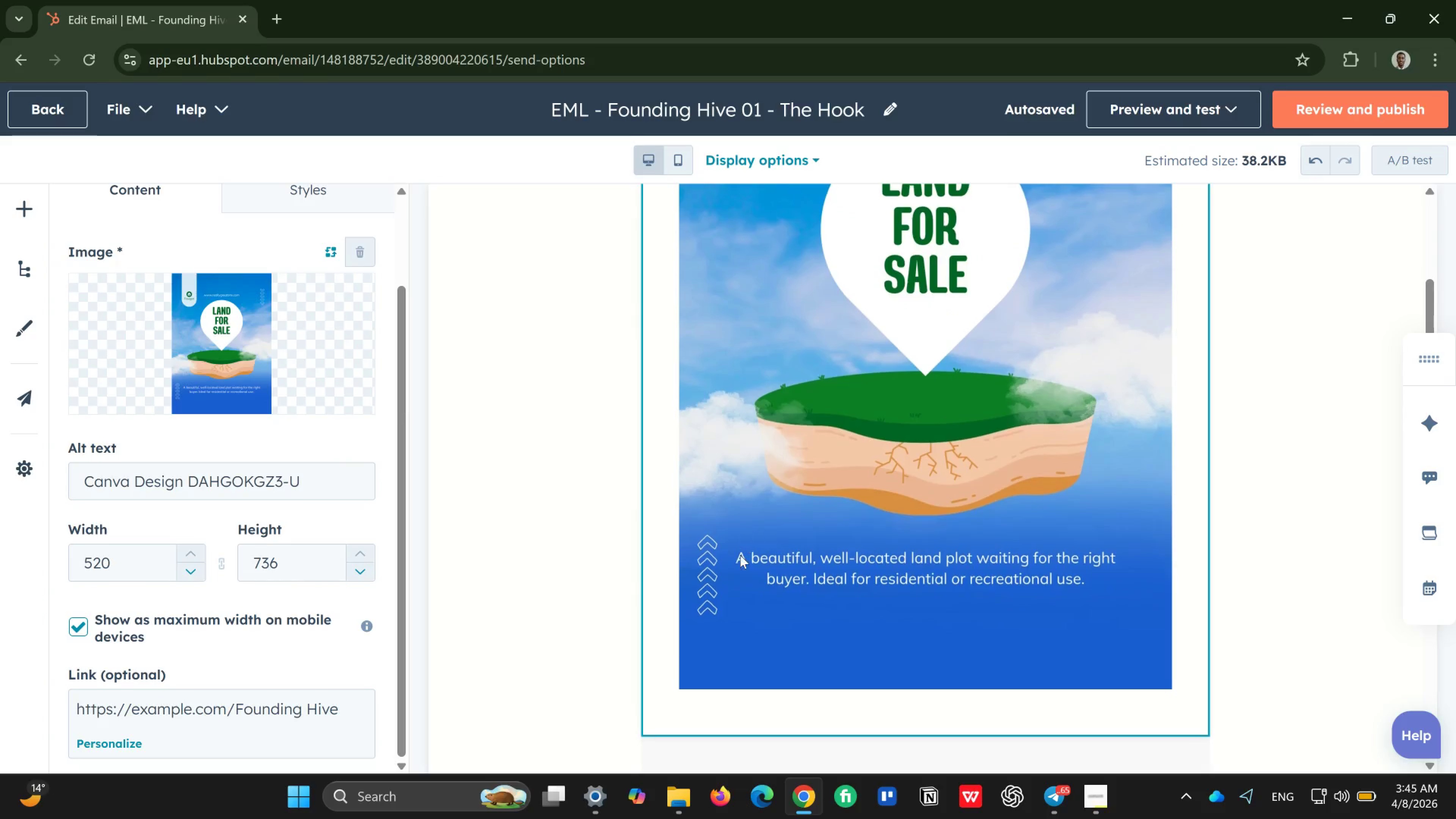 
scroll: coordinate [660, 485], scroll_direction: down, amount: 7.0
 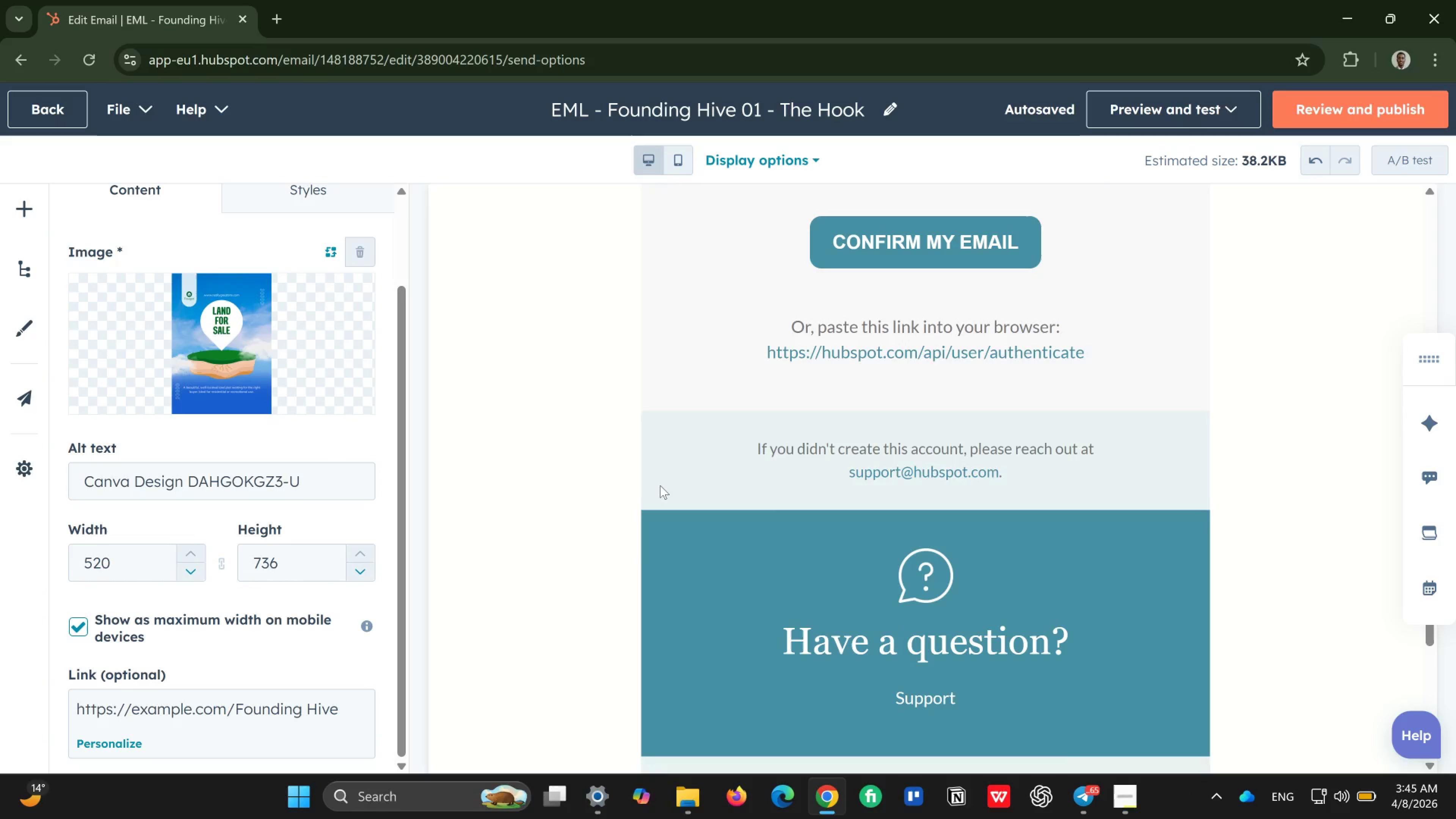 
scroll: coordinate [660, 485], scroll_direction: up, amount: 10.0
 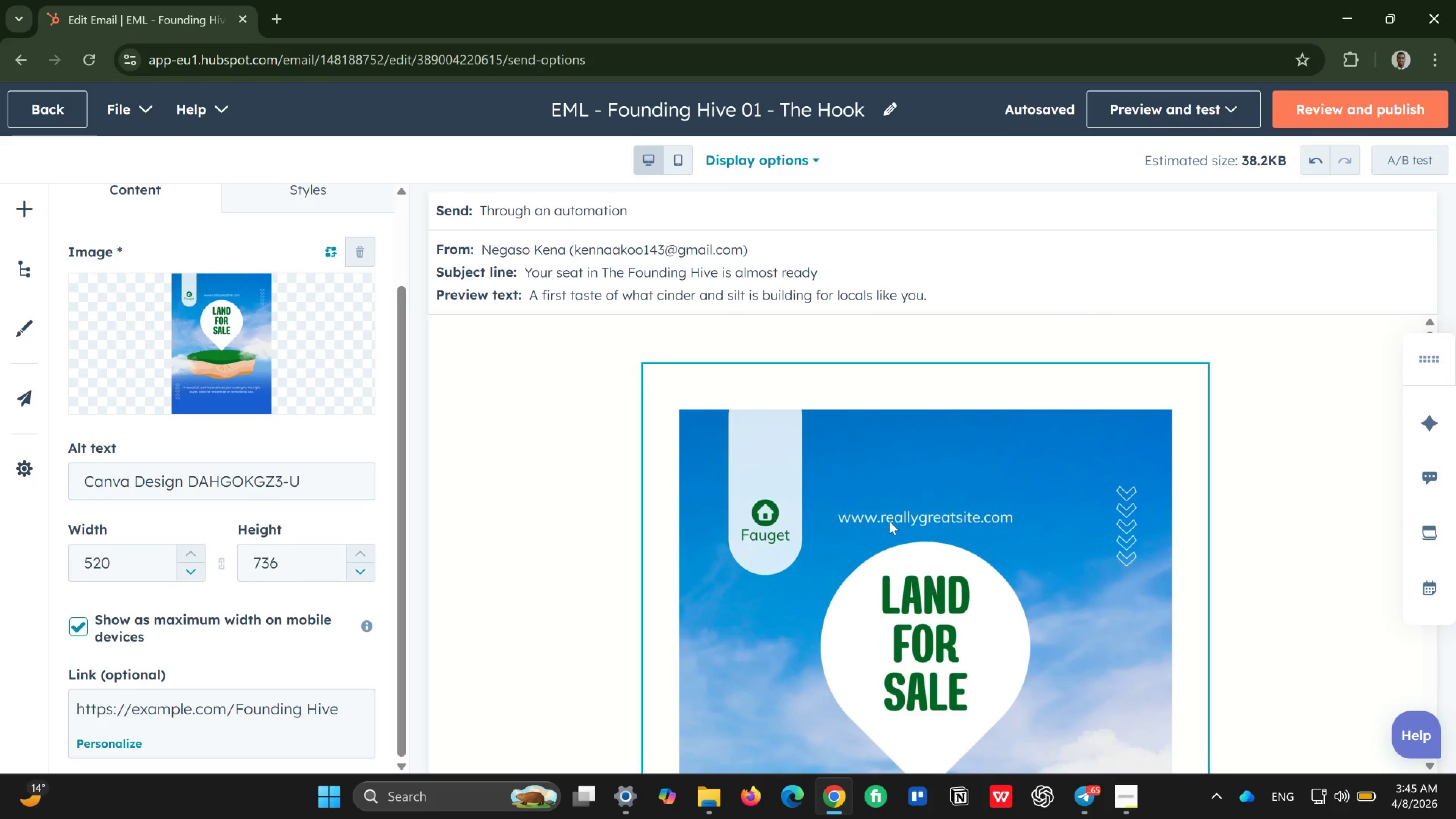 
left_click([896, 517])
 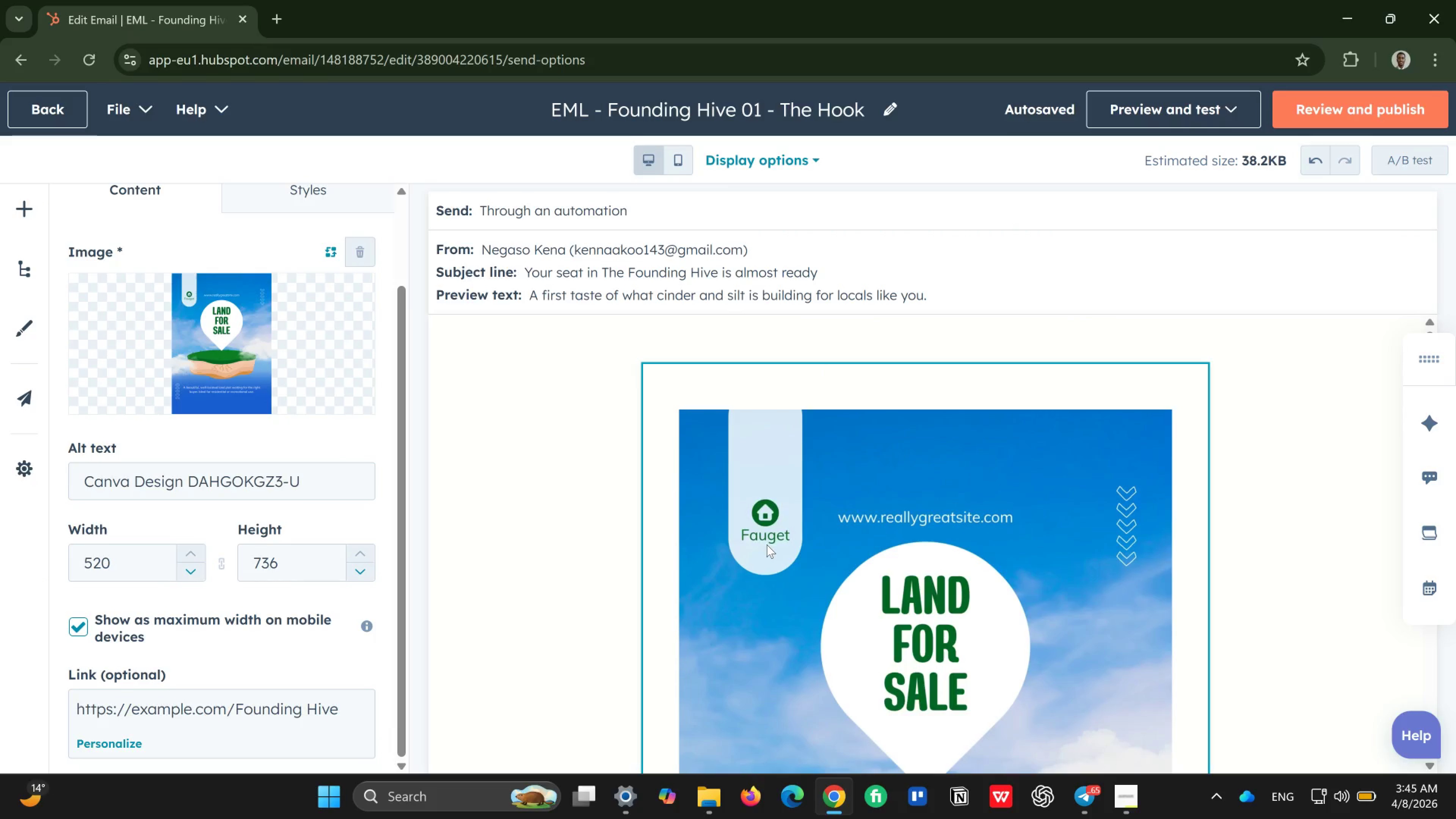 
scroll: coordinate [767, 544], scroll_direction: down, amount: 4.0
 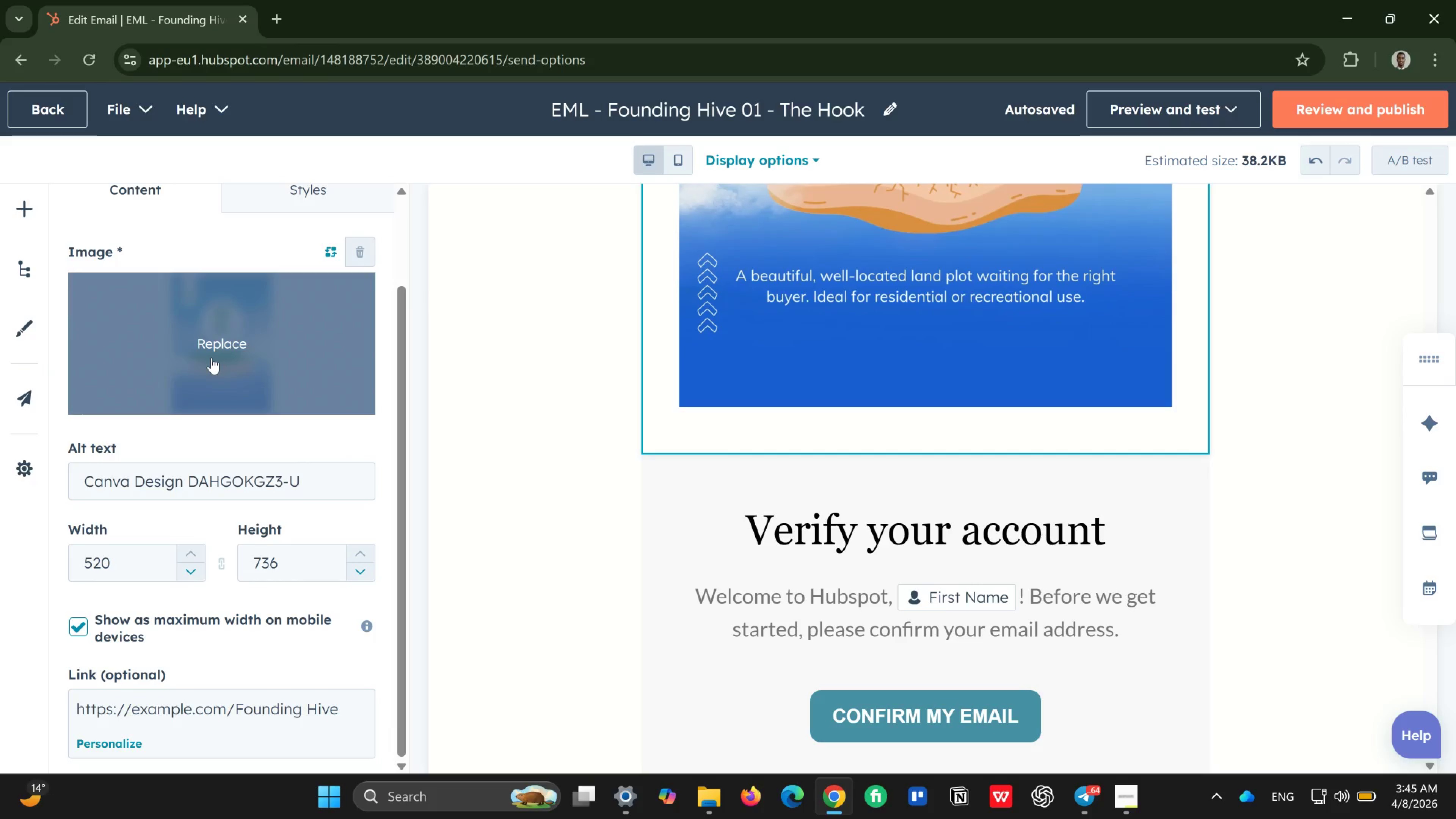 
wait(6.88)
 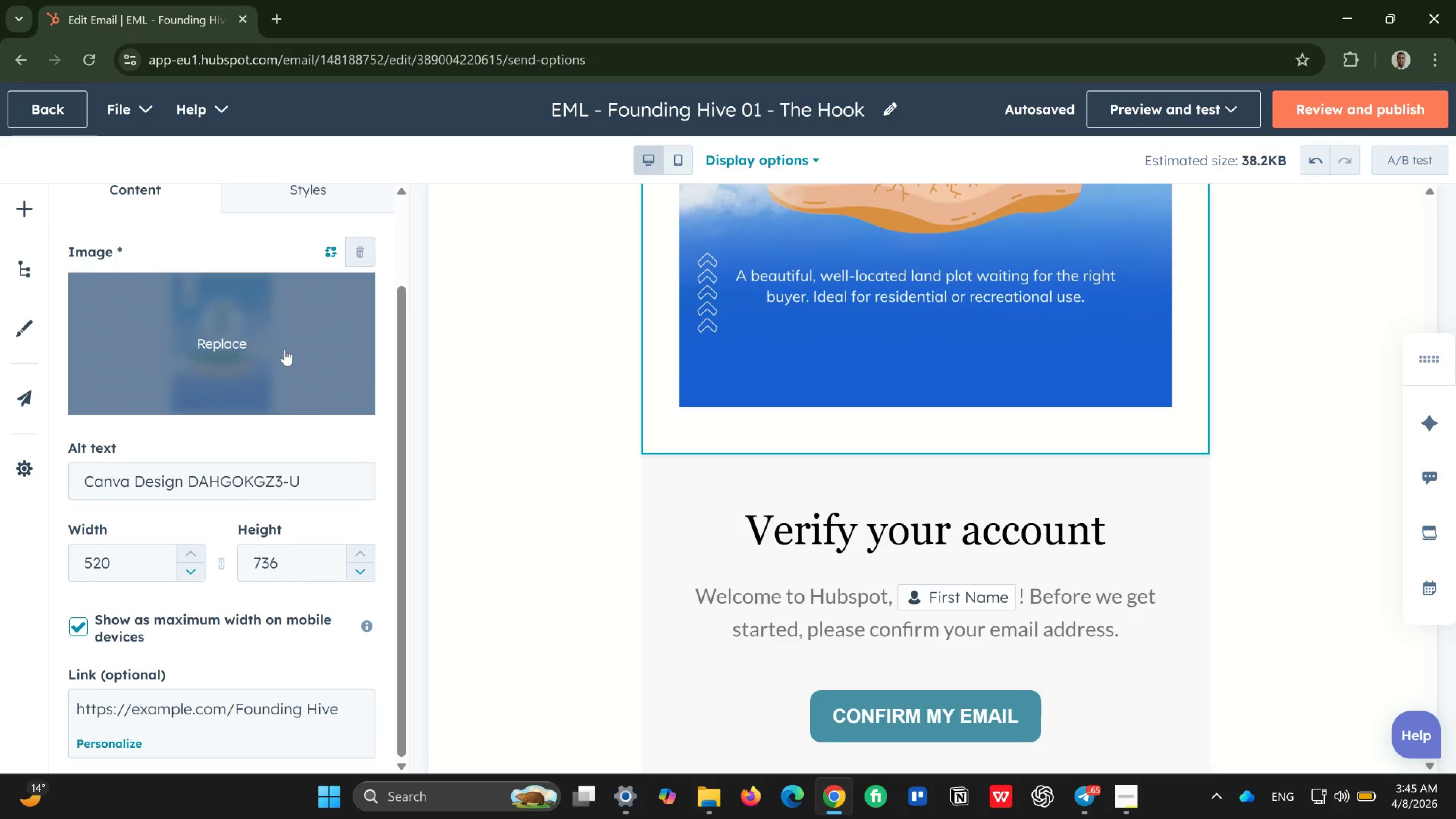 
left_click([372, 256])
 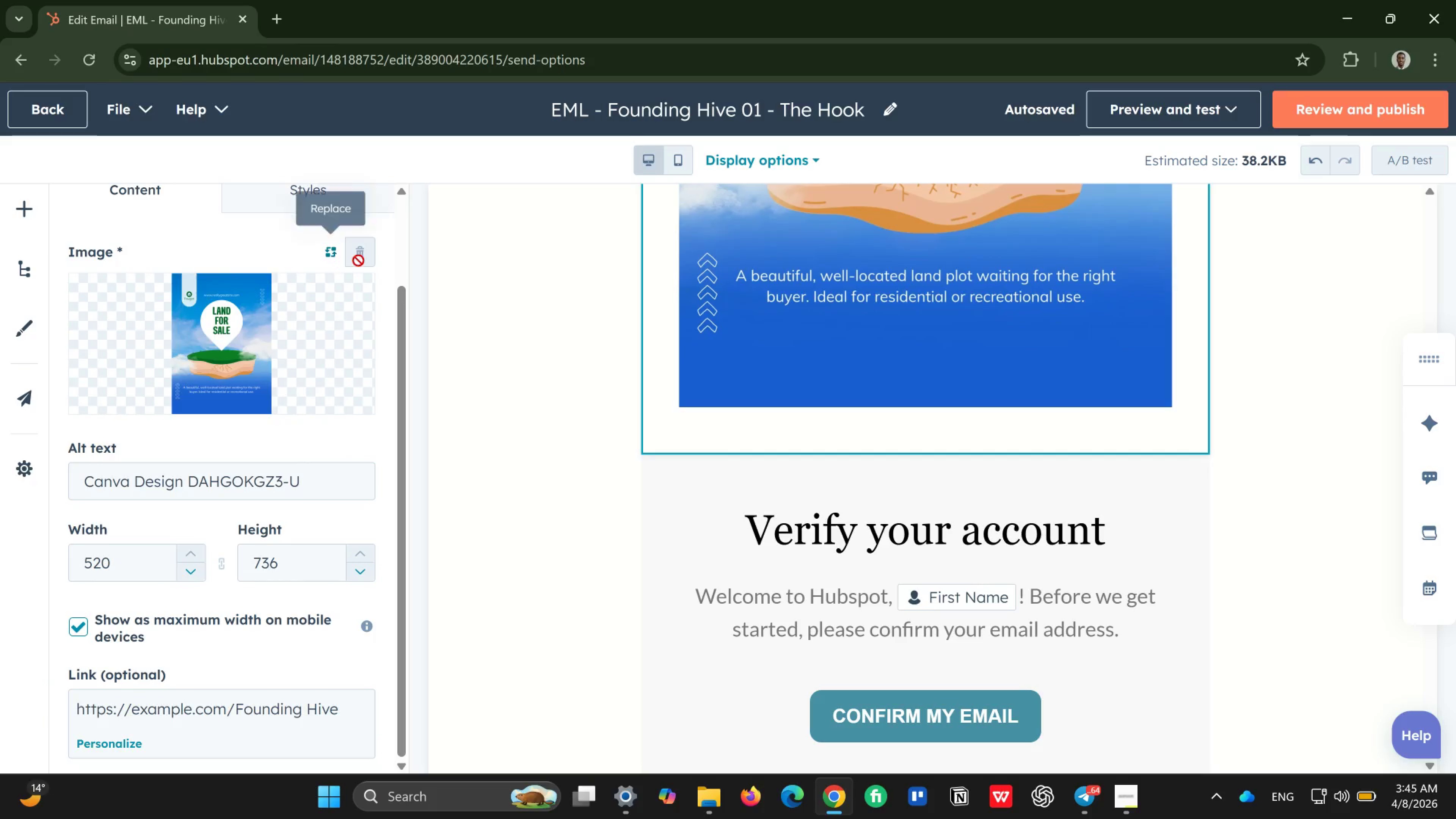 
left_click([366, 256])
 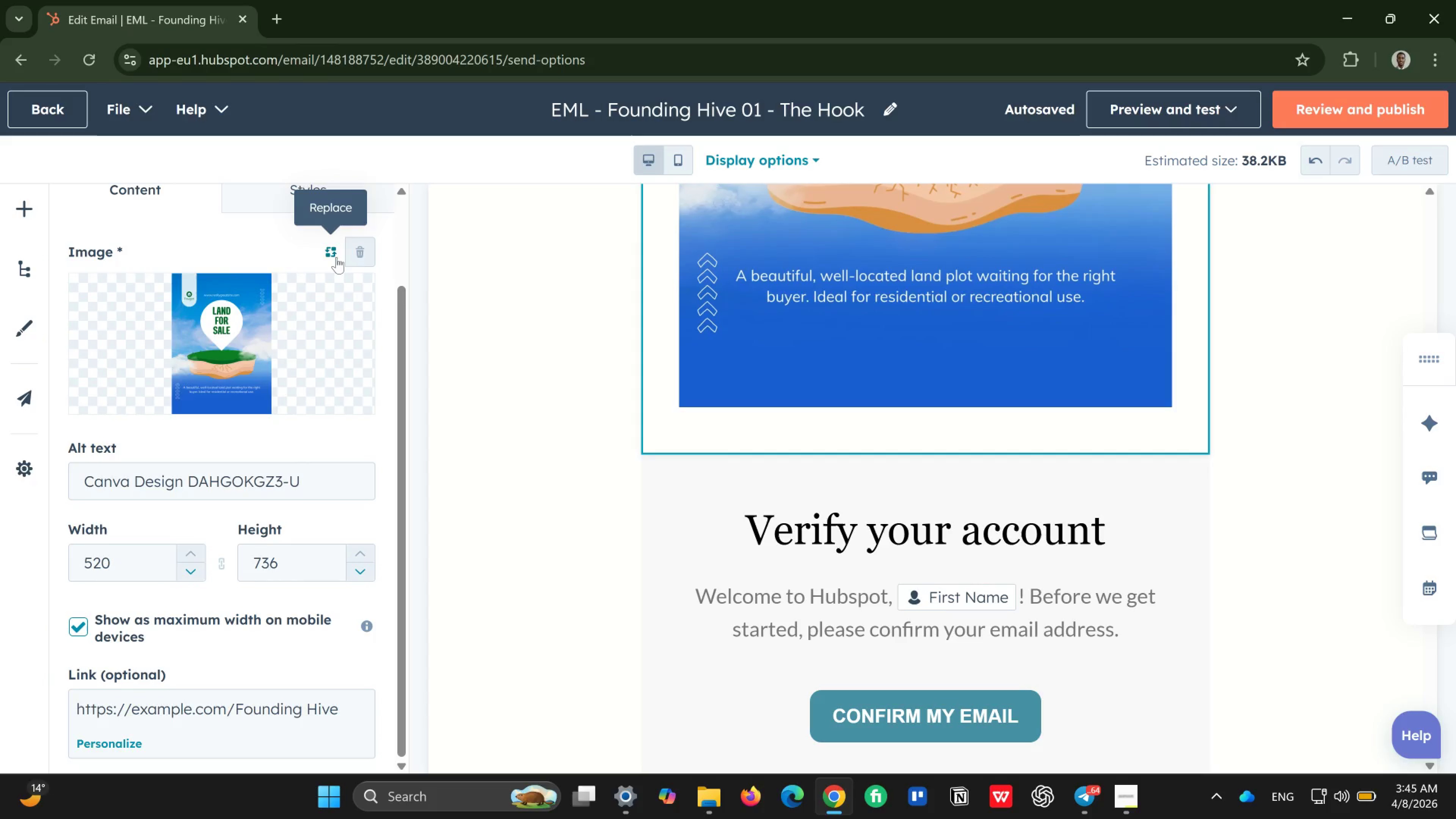 
left_click([336, 257])
 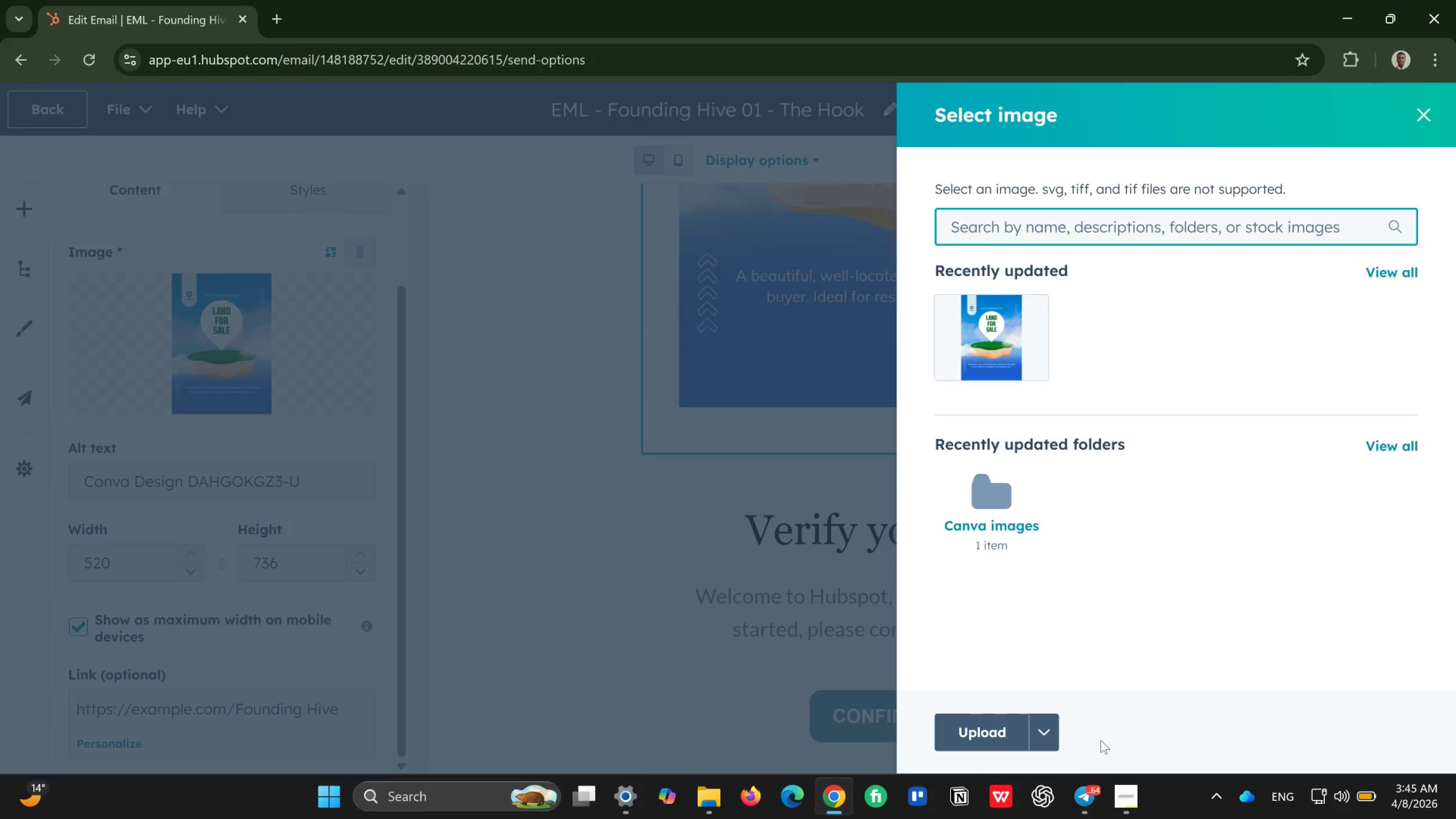 
wait(5.39)
 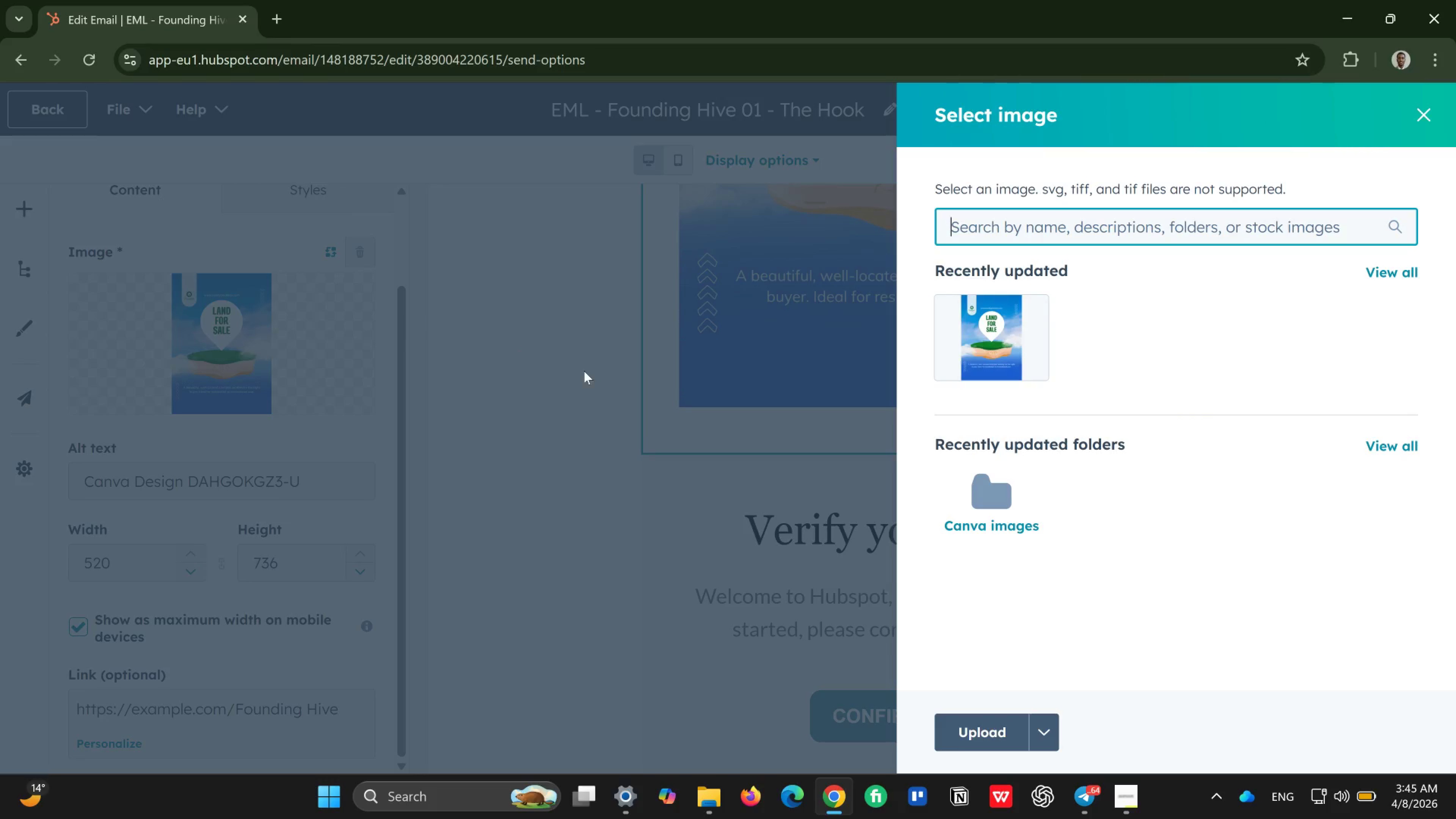 
left_click([1038, 727])
 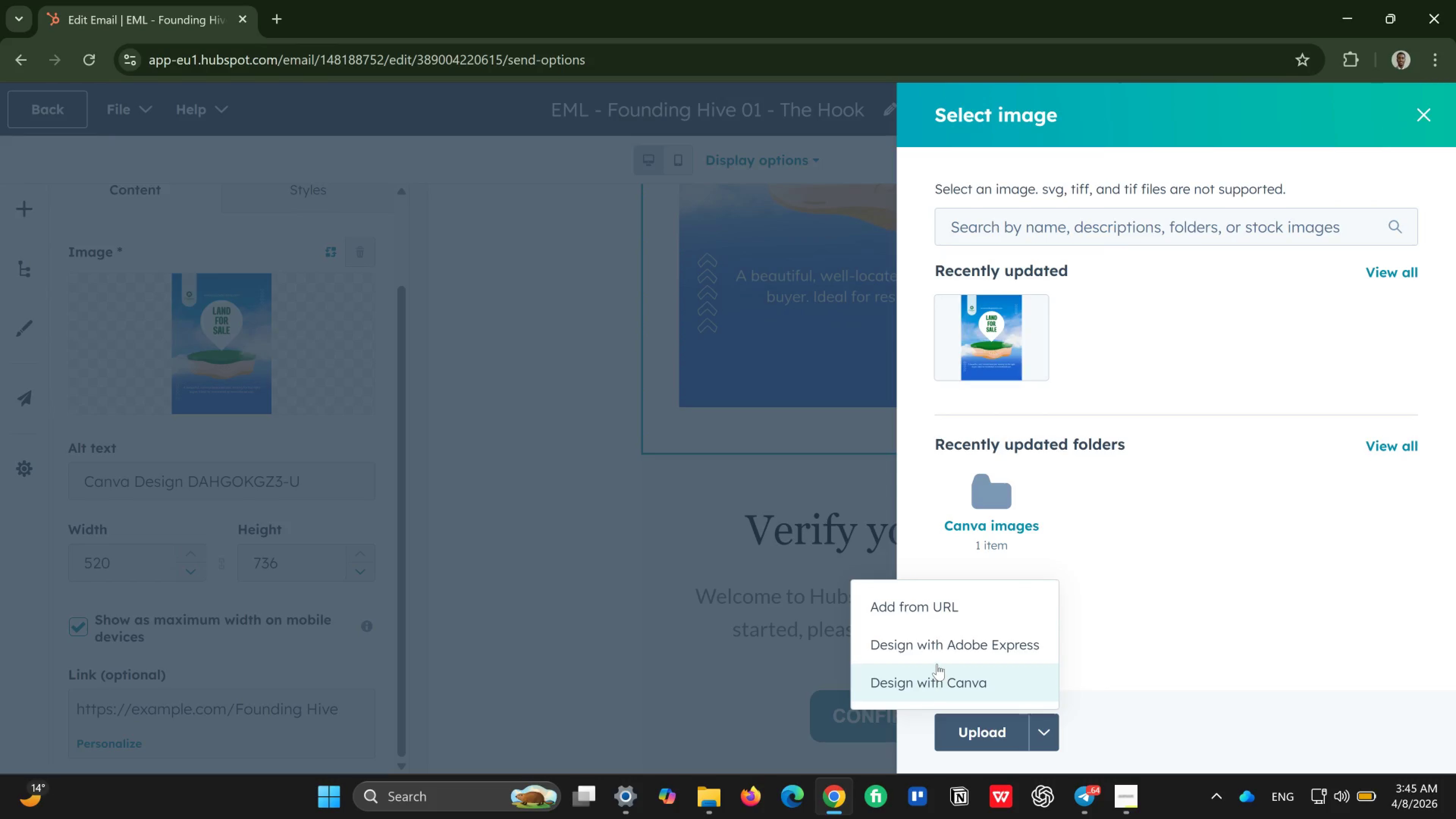 
left_click([937, 673])
 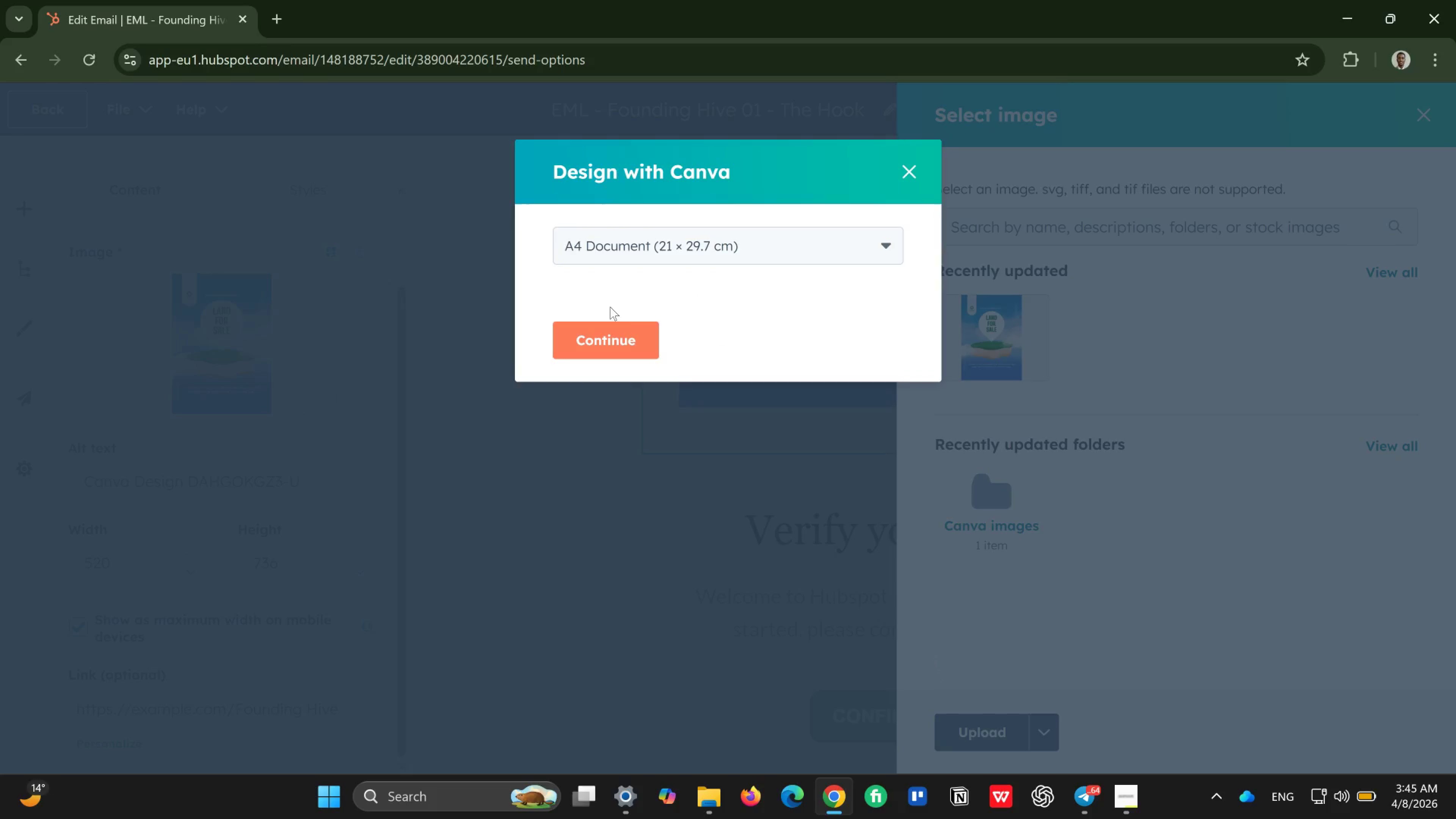 
left_click([611, 345])
 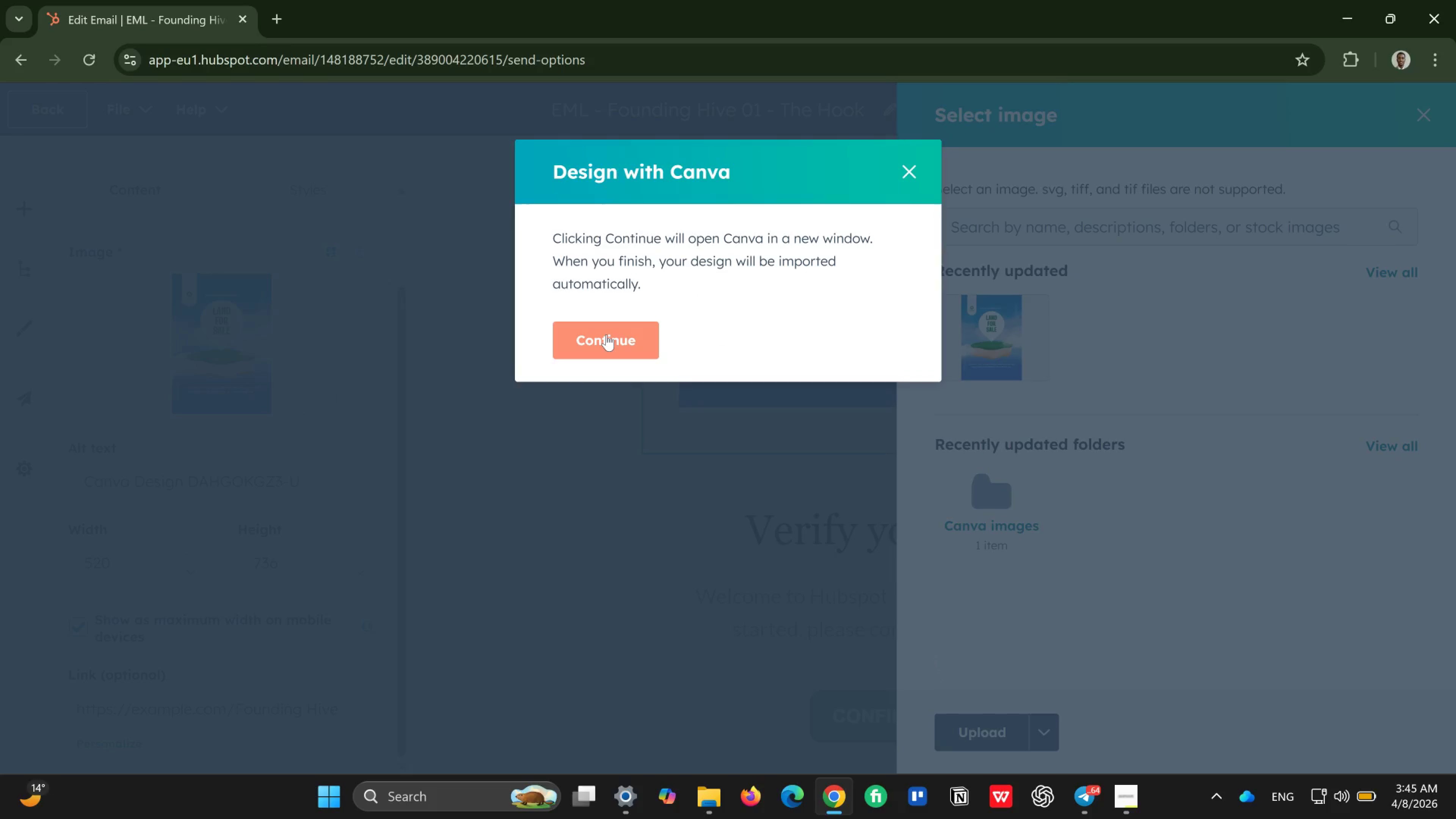 
left_click([606, 334])
 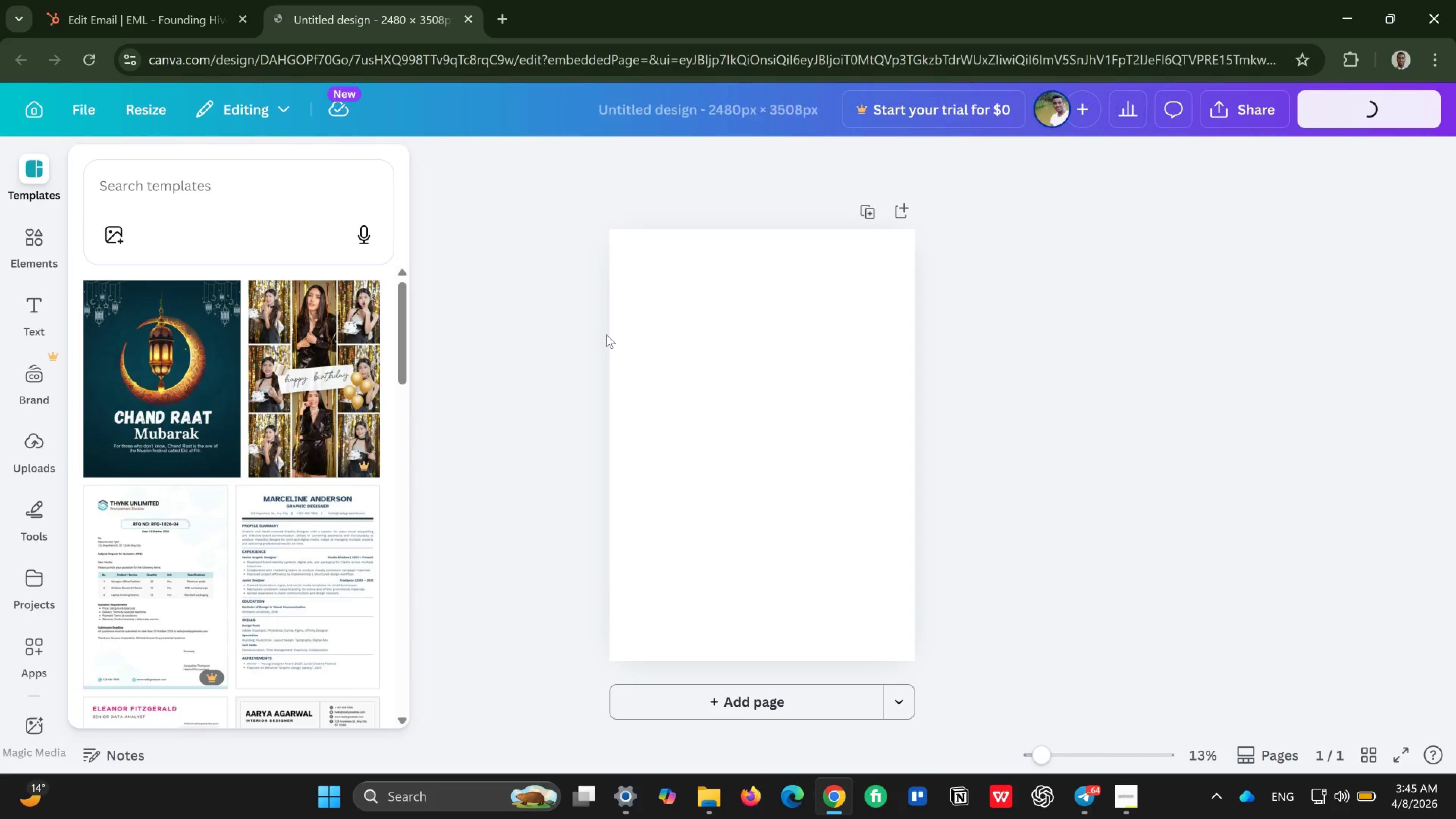 
wait(17.98)
 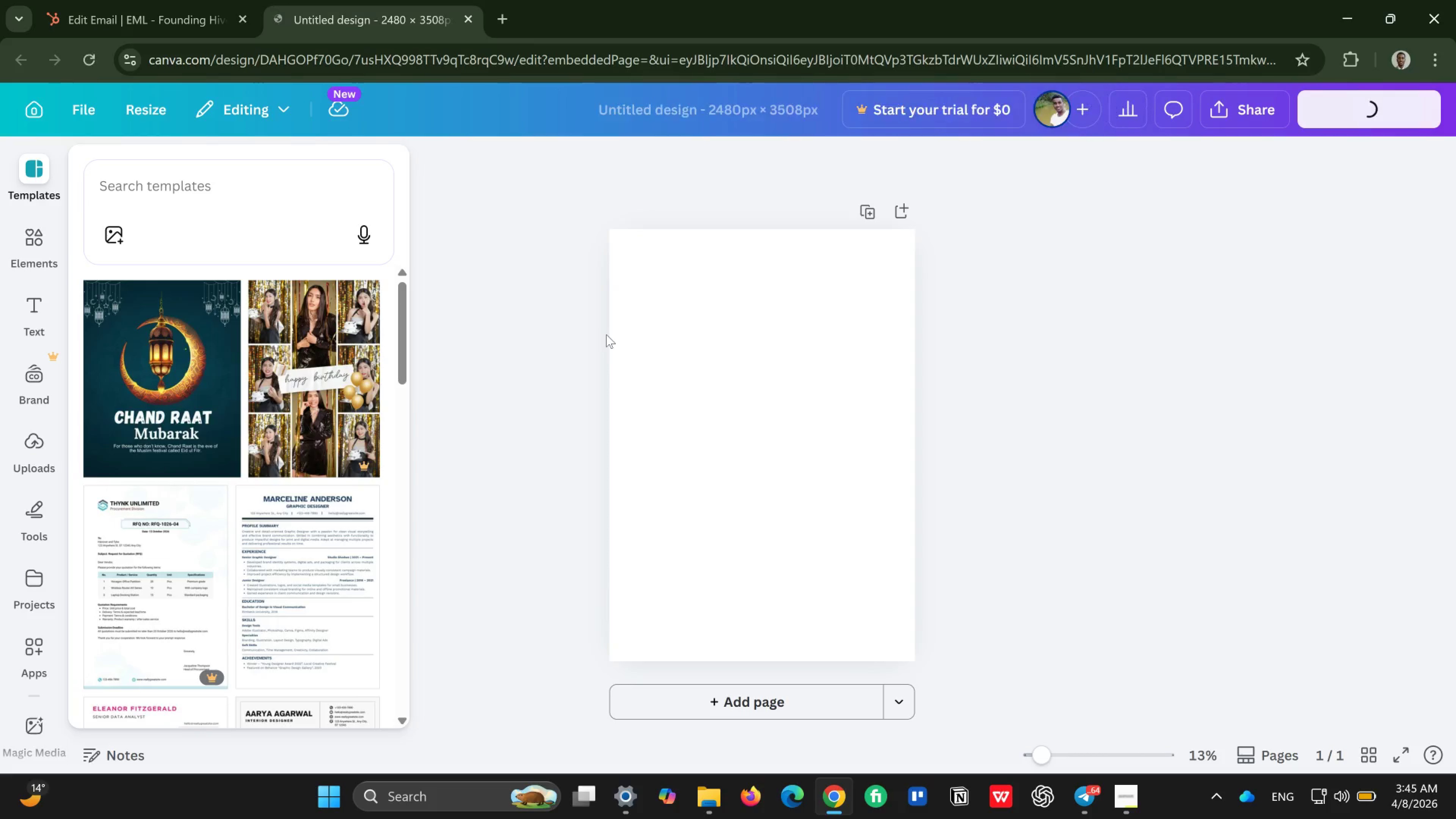 
scroll: coordinate [267, 373], scroll_direction: down, amount: 7.0
 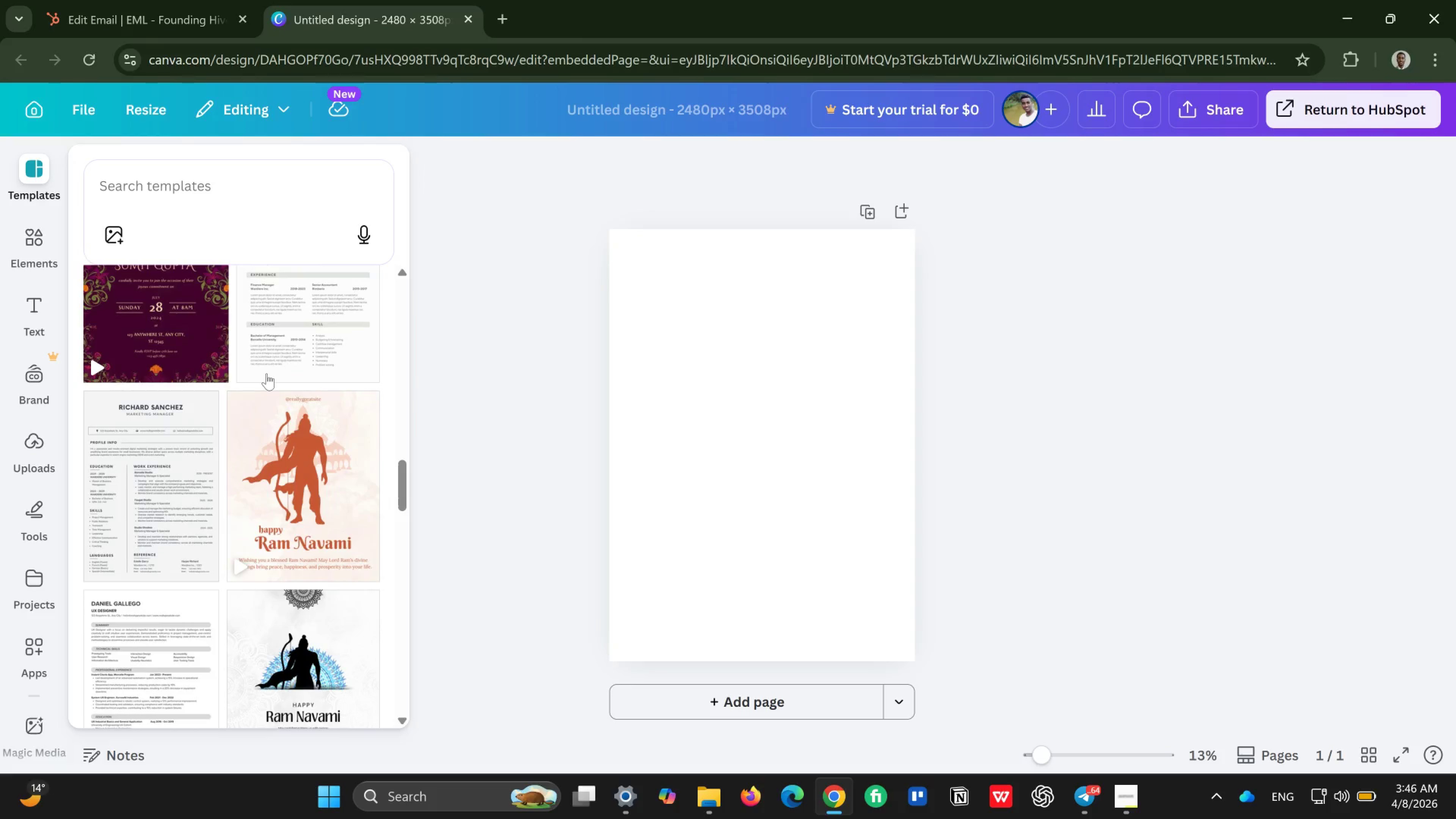 
scroll: coordinate [267, 373], scroll_direction: up, amount: 4.0
 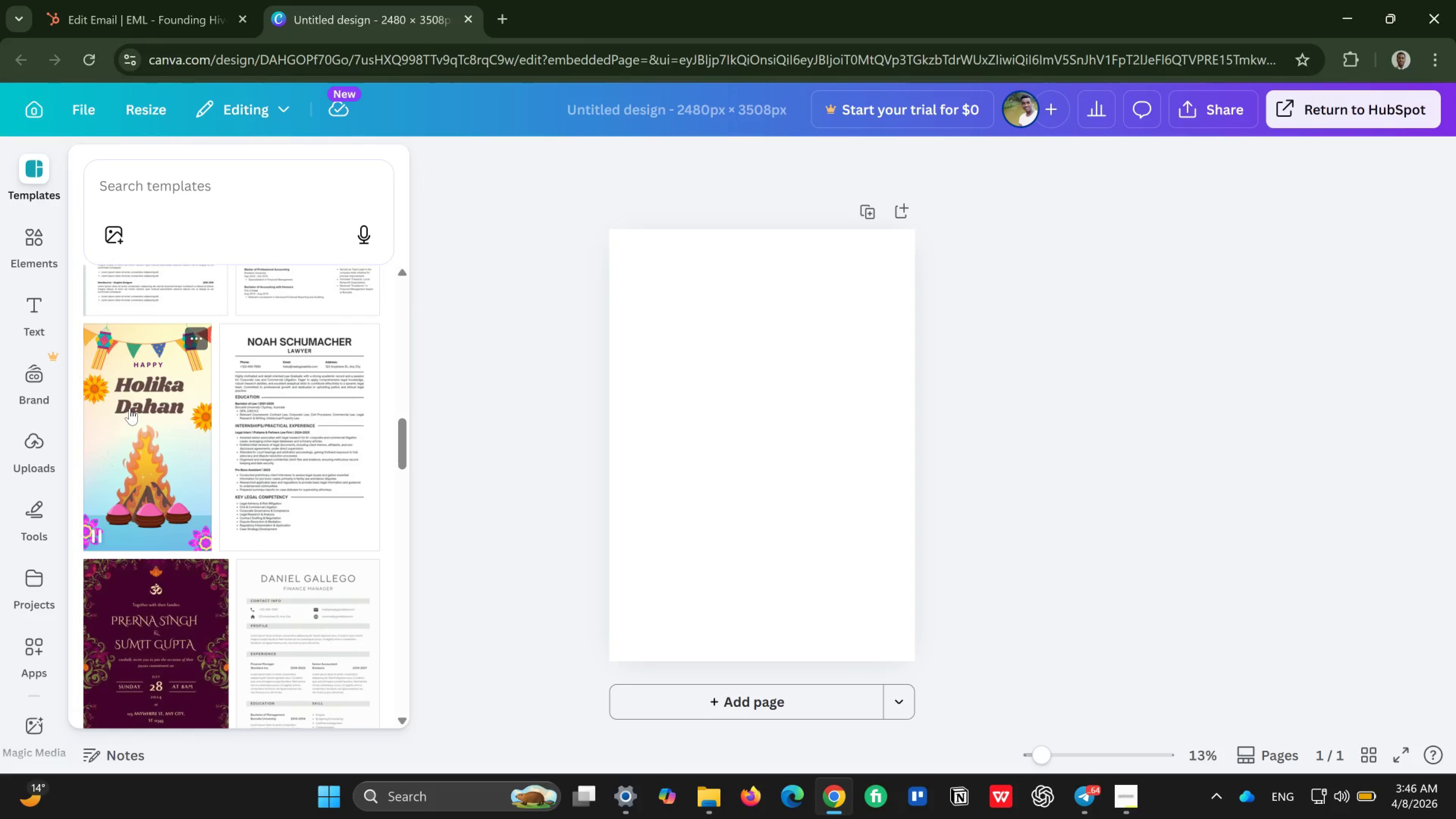 
left_click([130, 408])
 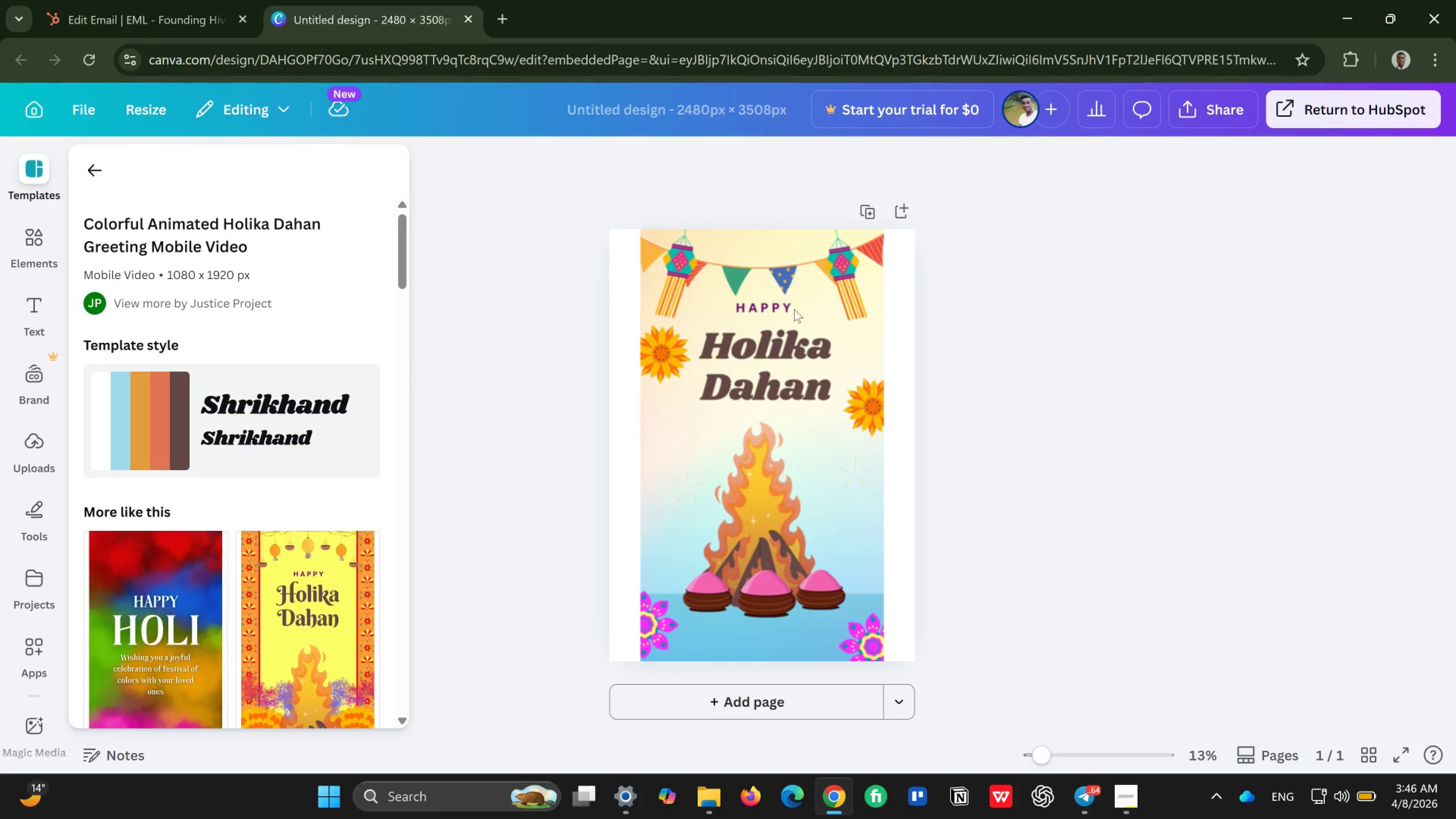 
left_click([791, 355])
 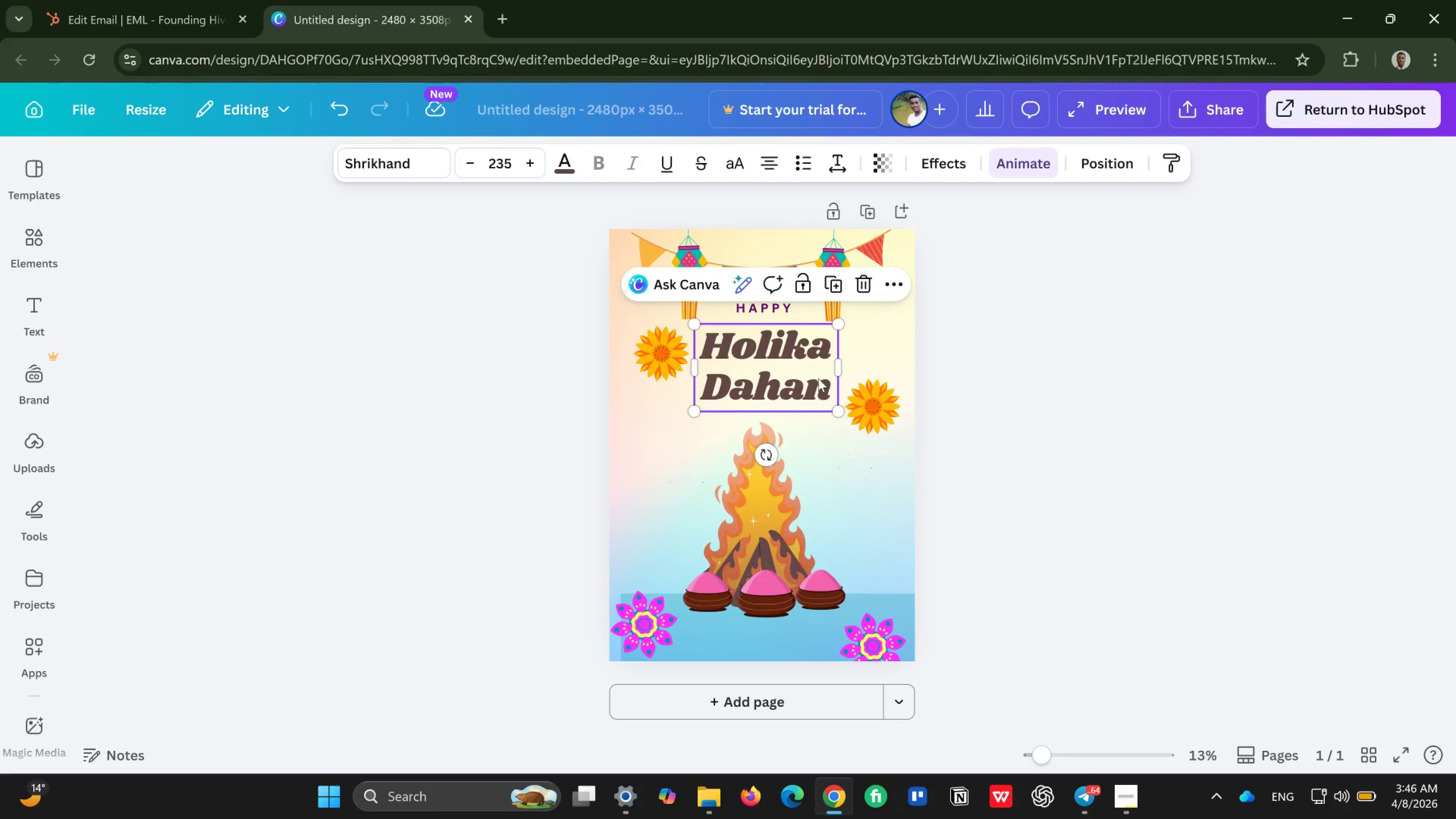 
left_click([828, 382])
 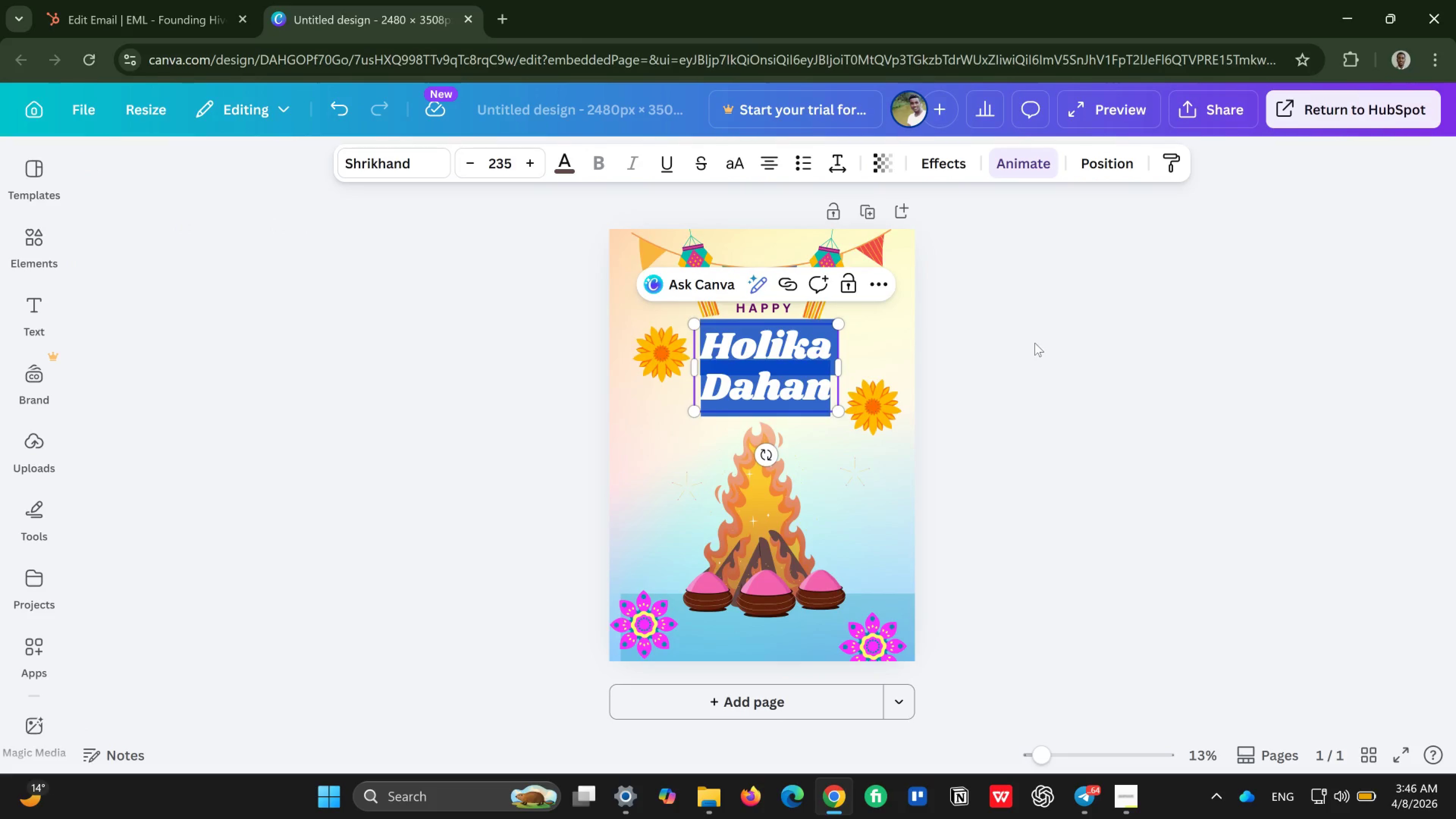 
wait(6.05)
 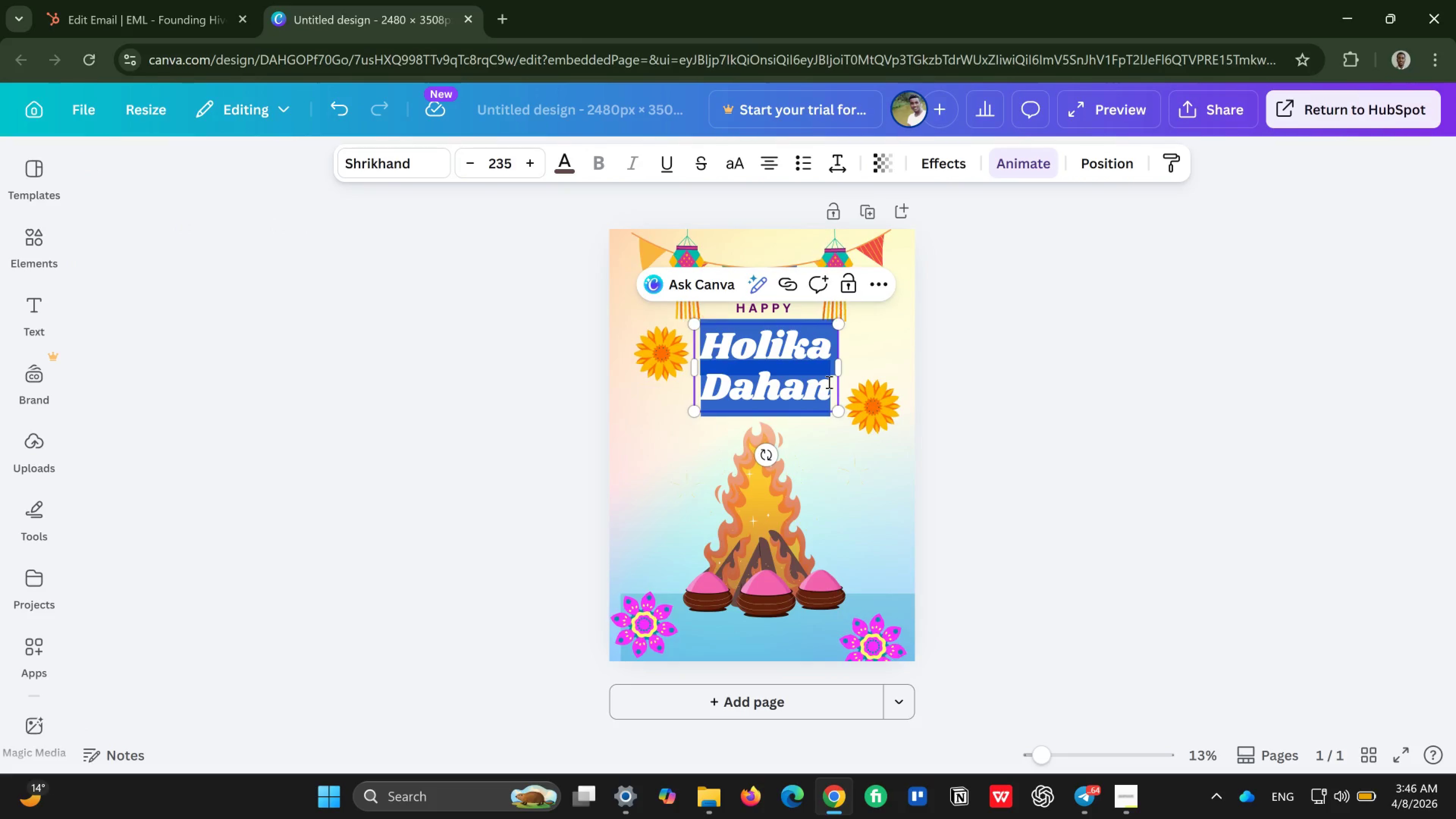 
key(Backspace)
 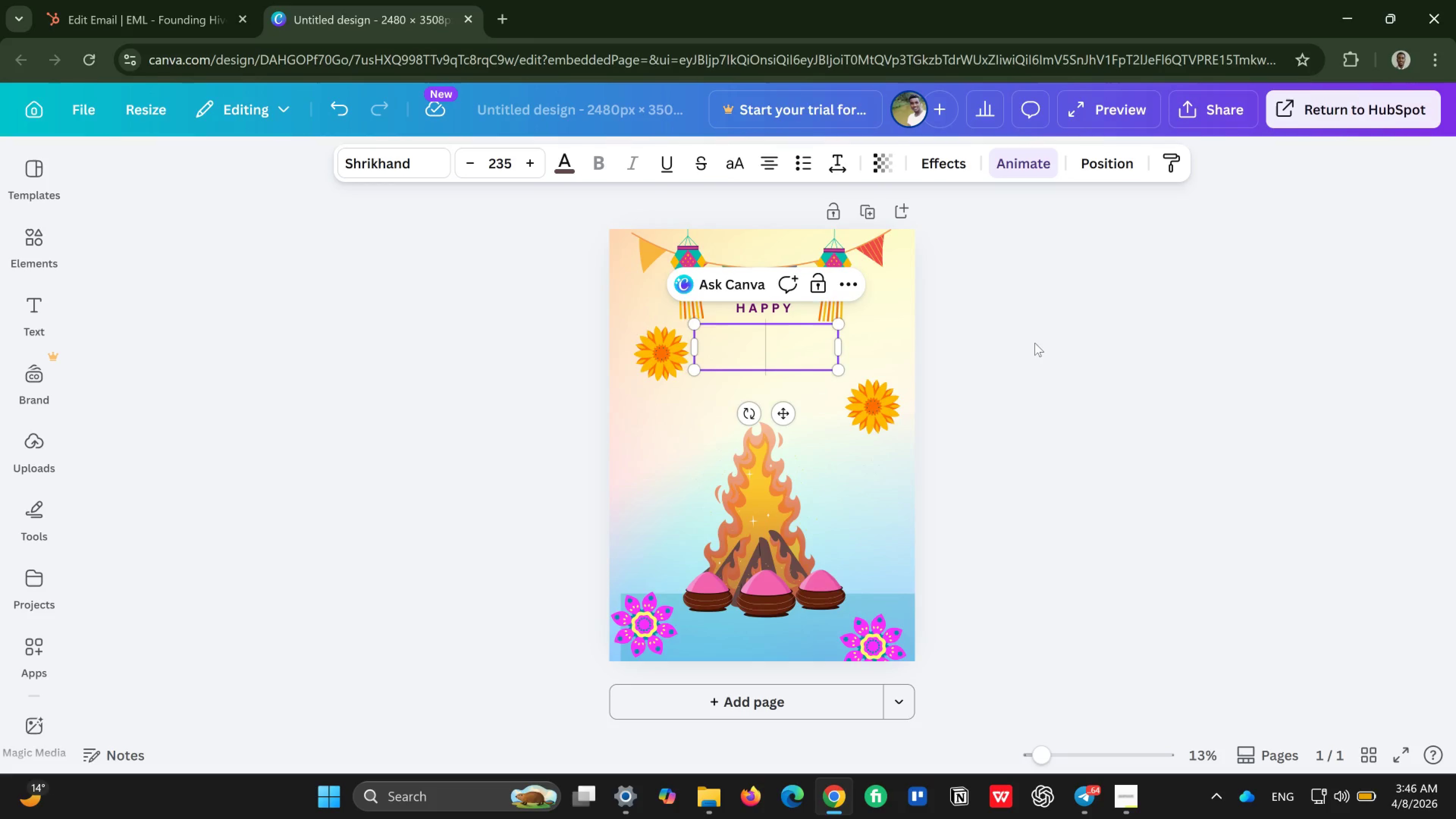 
type(cinder and)
 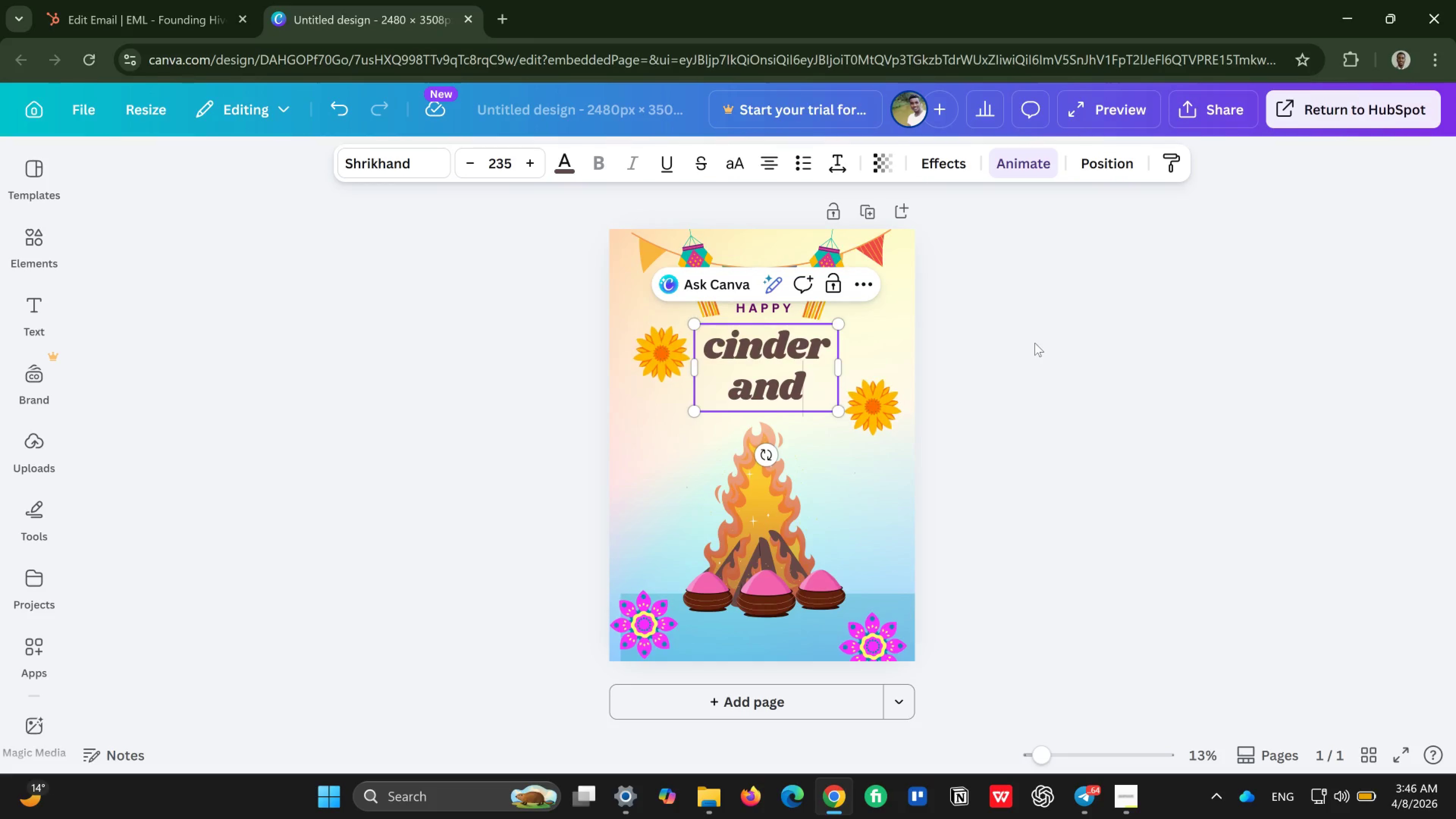 
key(Enter)
 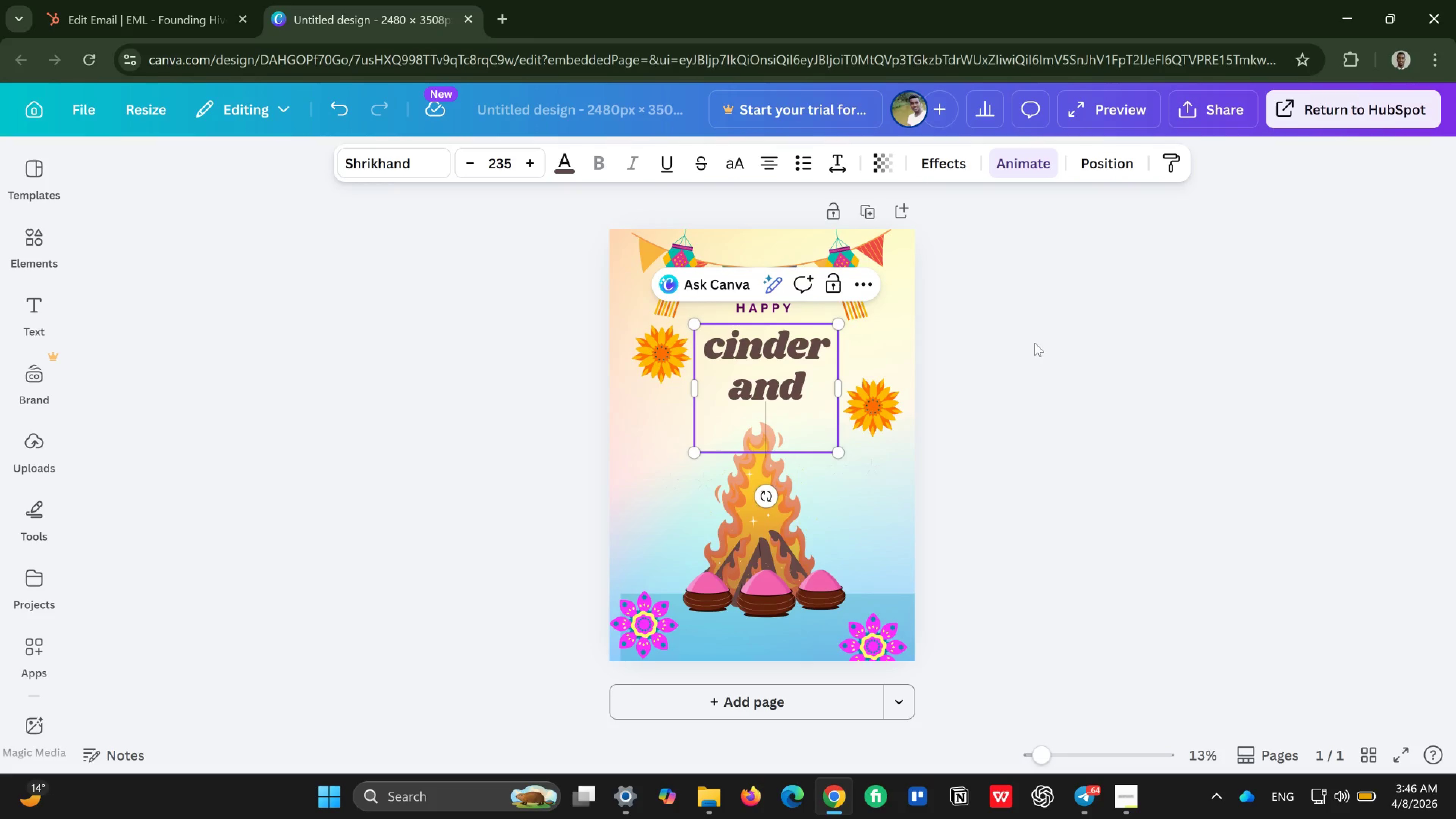 
type(sl)
key(Backspace)
type(ilt)
 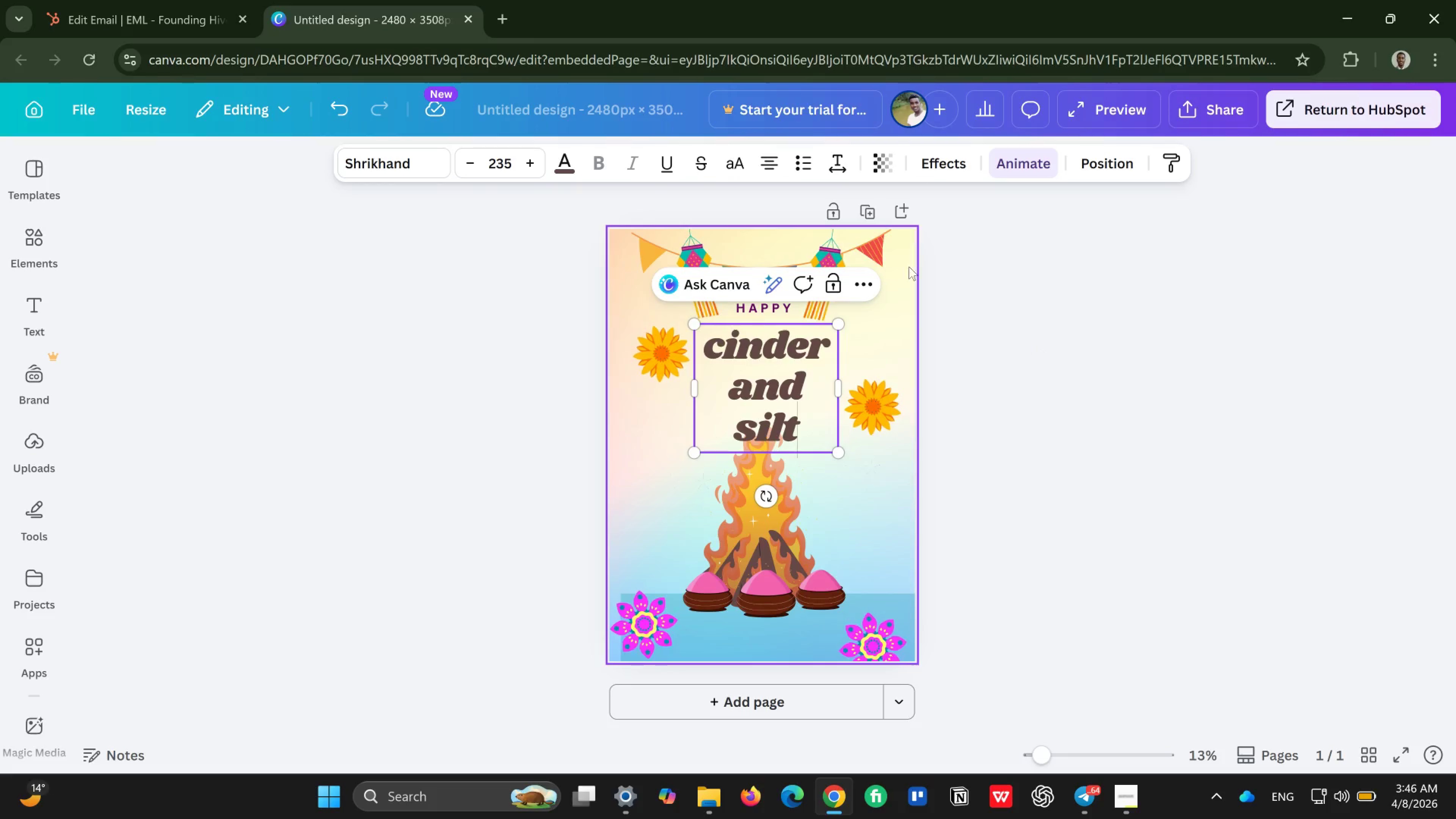 
left_click([890, 356])
 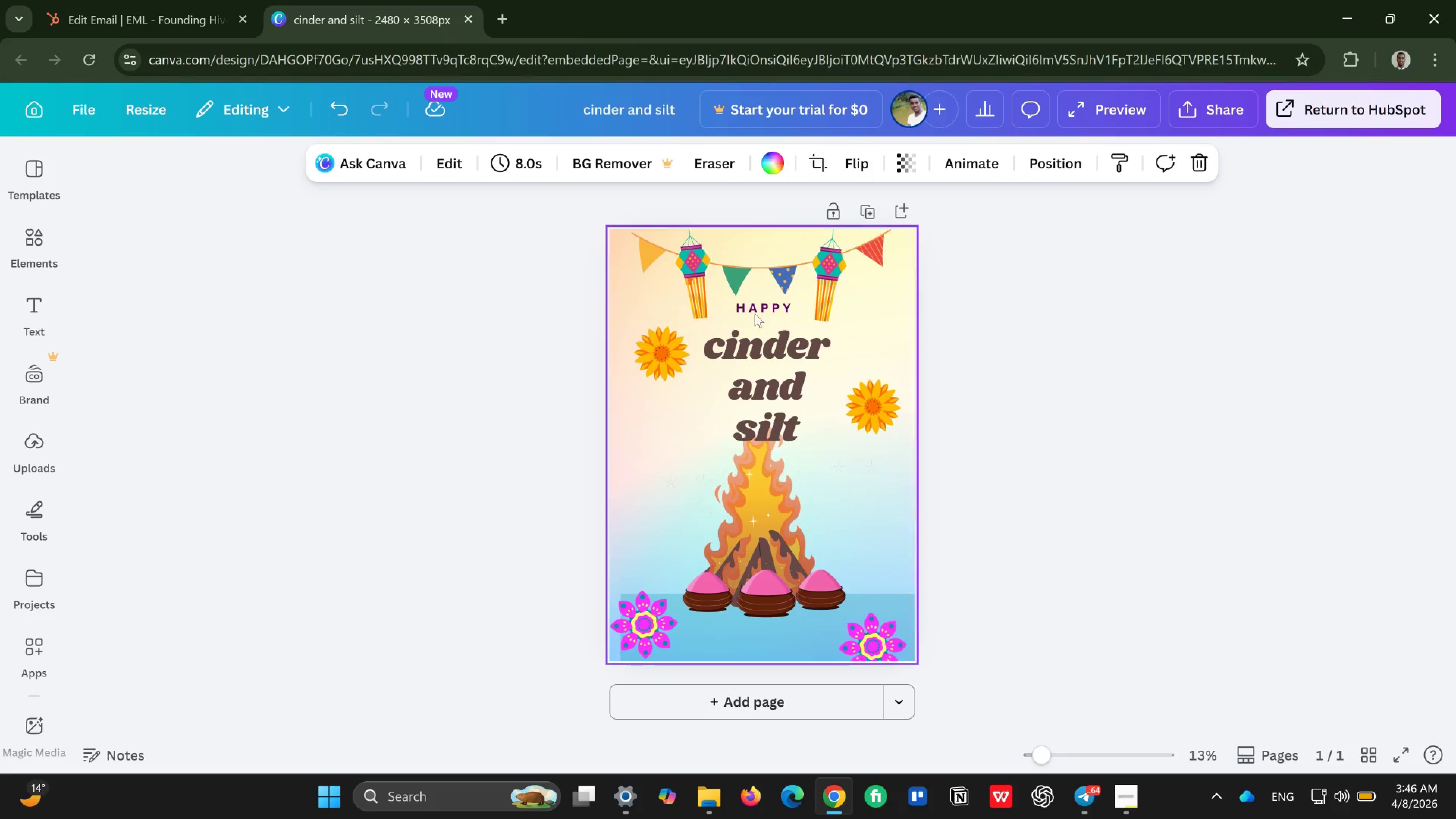 
left_click([756, 299])
 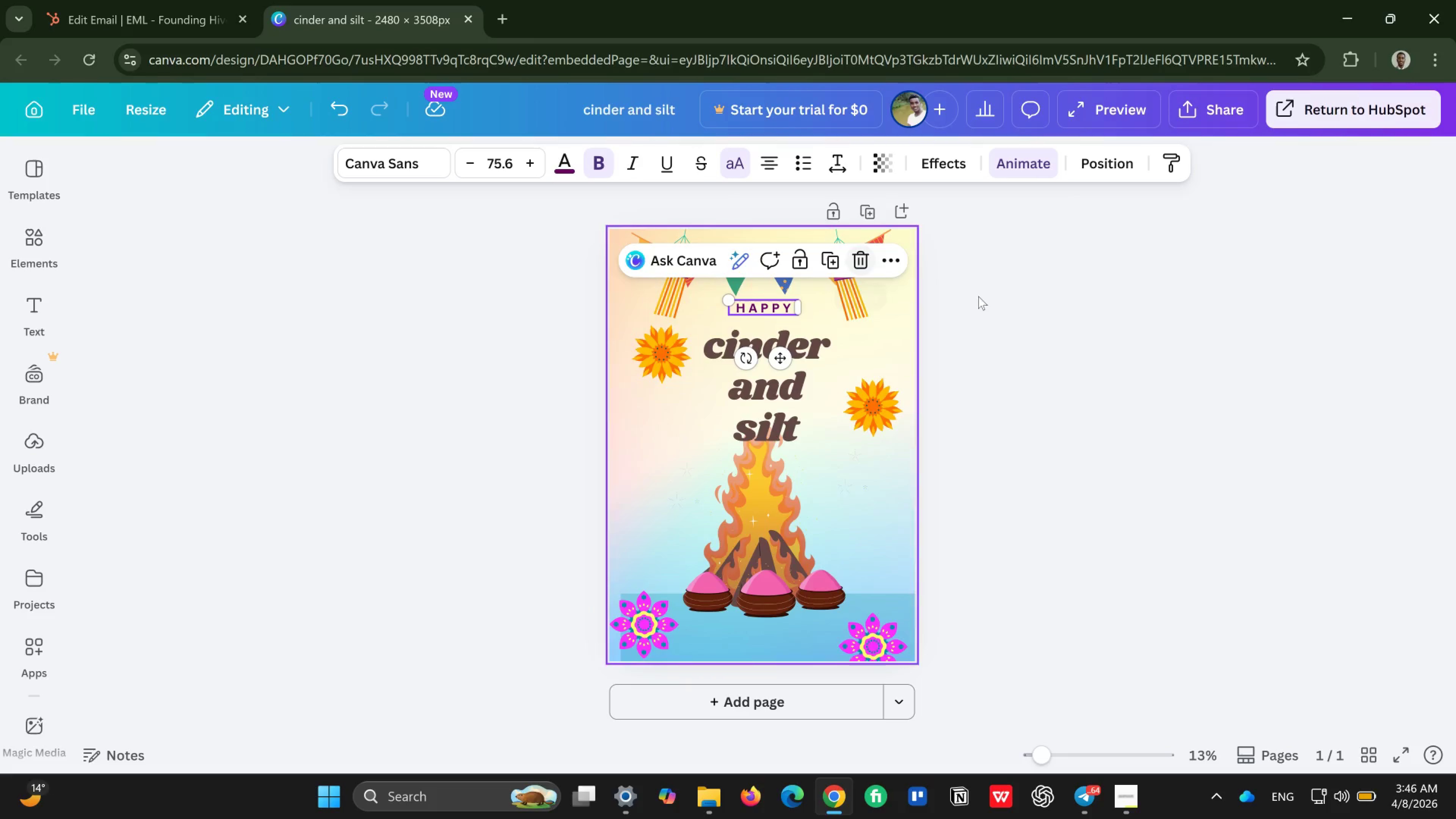 
key(Backspace)
 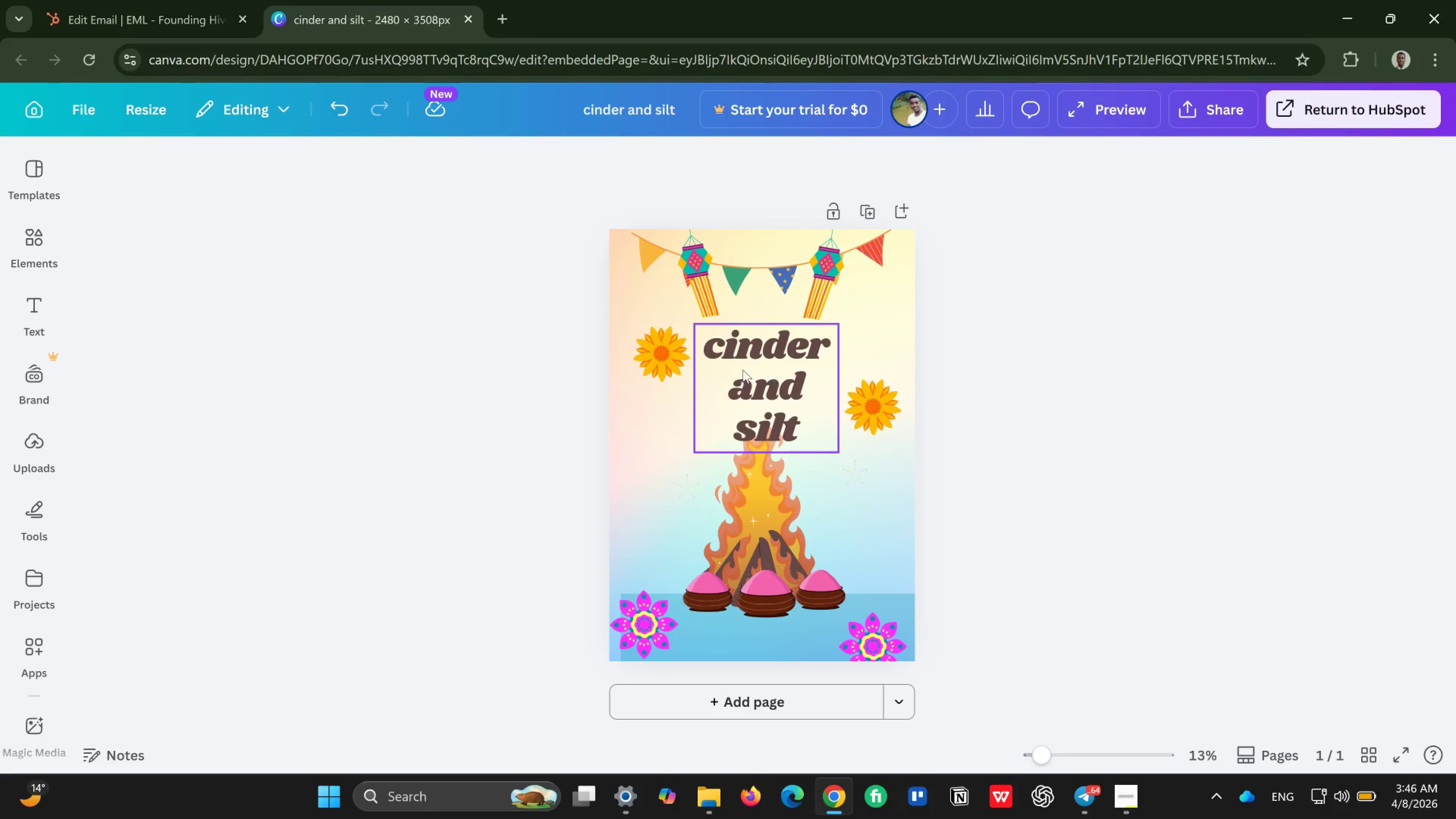 
left_click([743, 370])
 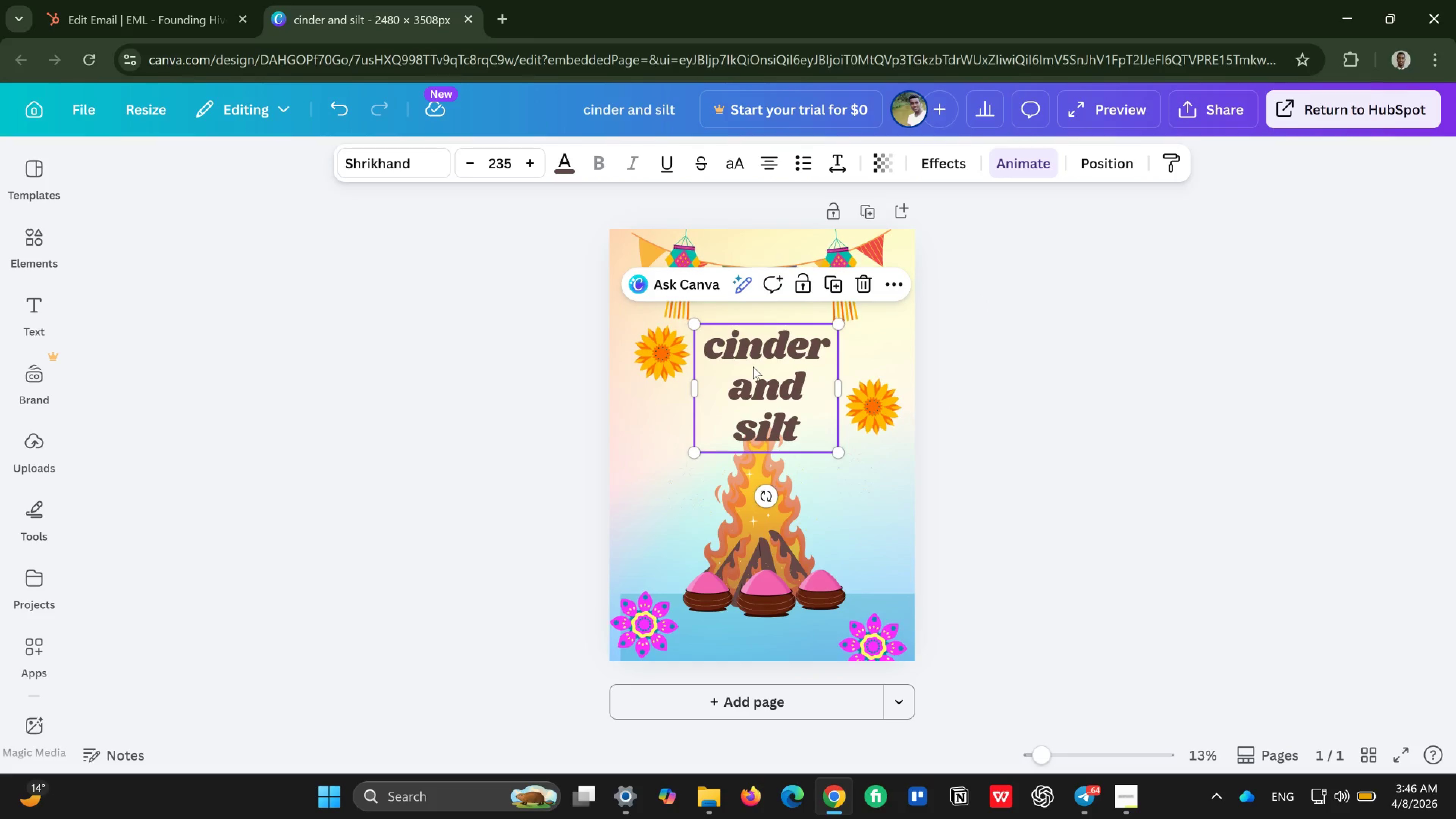 
left_click_drag(start_coordinate=[753, 367], to_coordinate=[754, 334])
 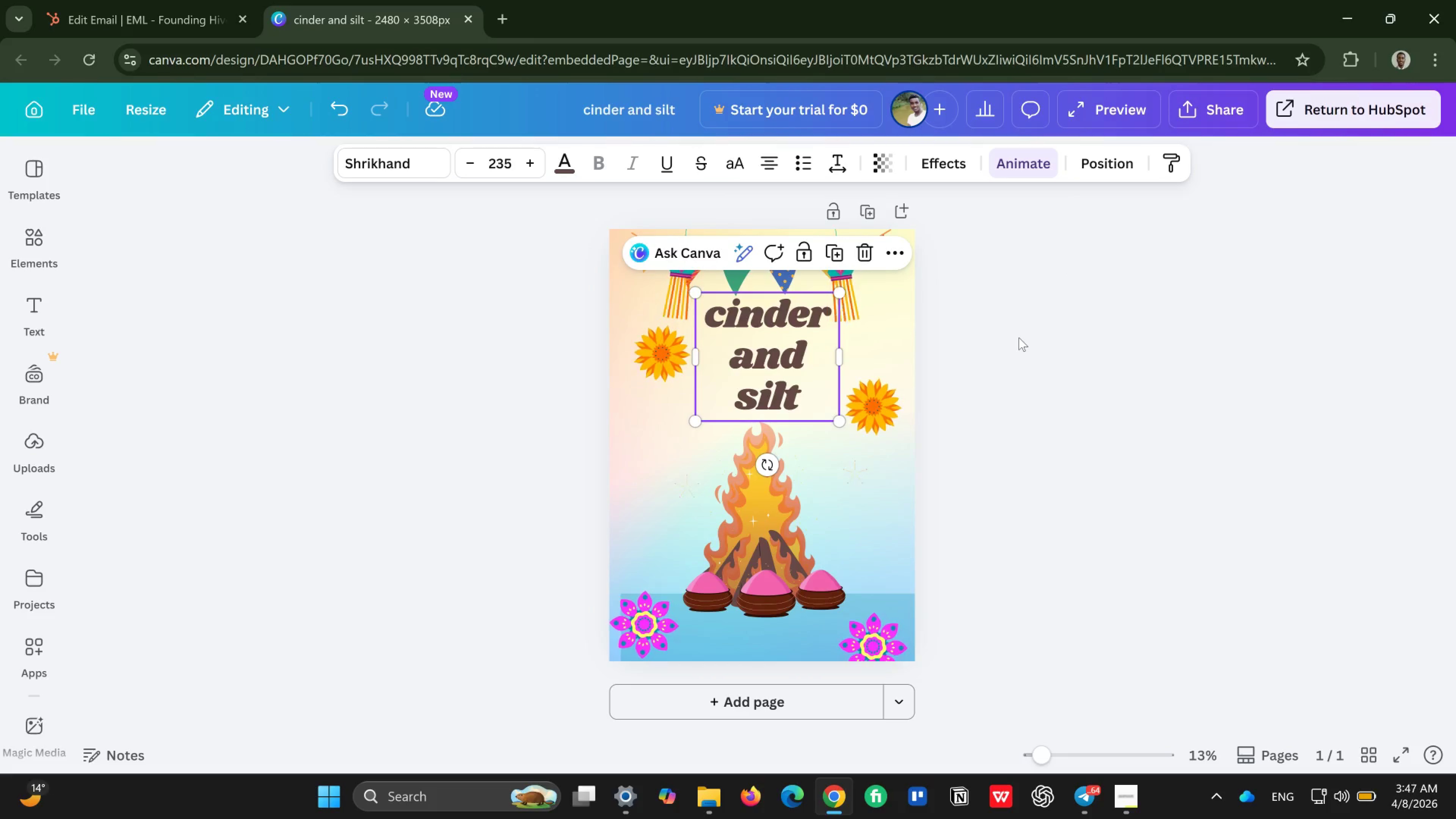 
wait(5.96)
 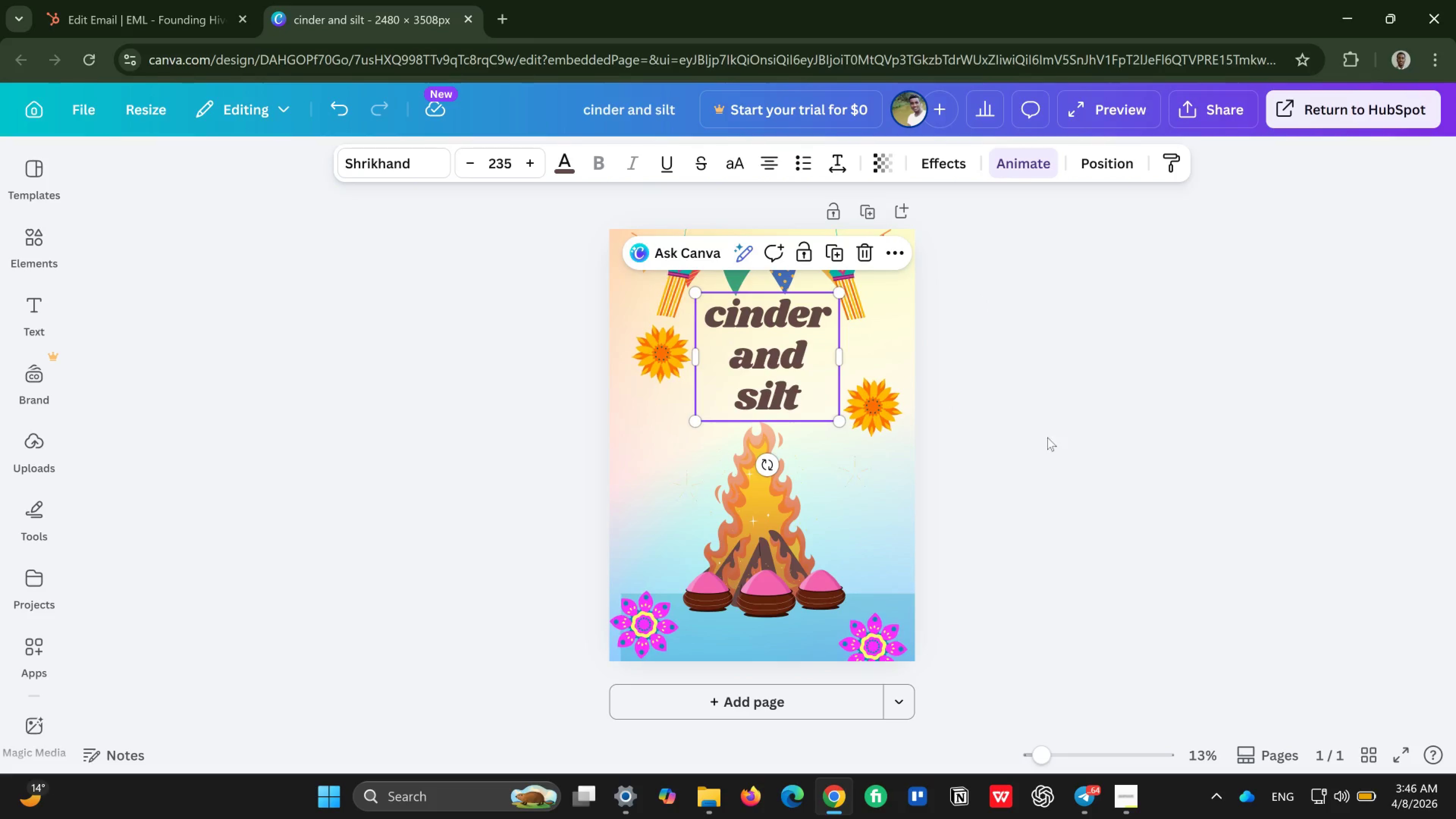 
left_click([1361, 99])
 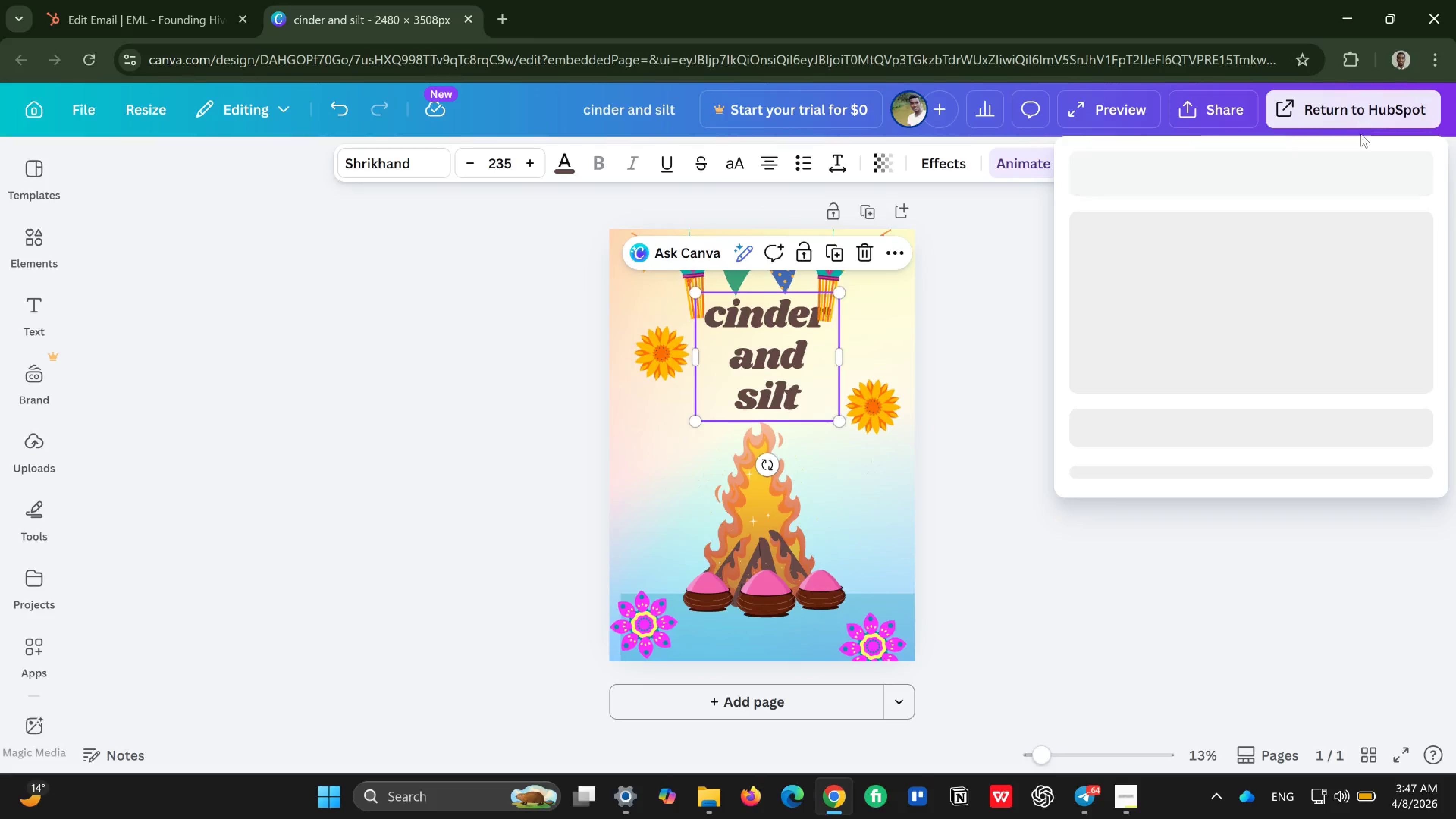 
mouse_move([1360, 144])
 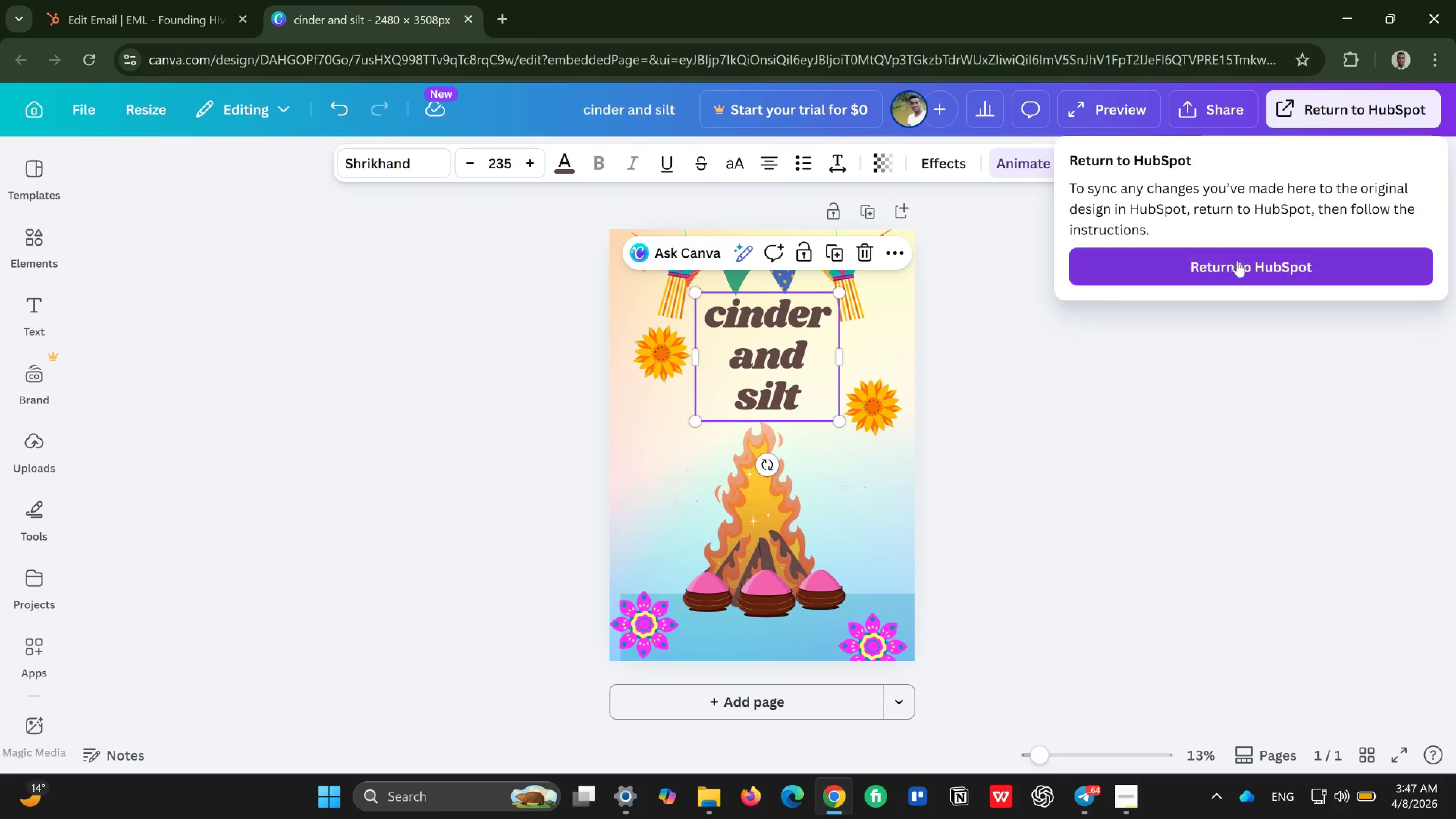 
left_click([1237, 260])
 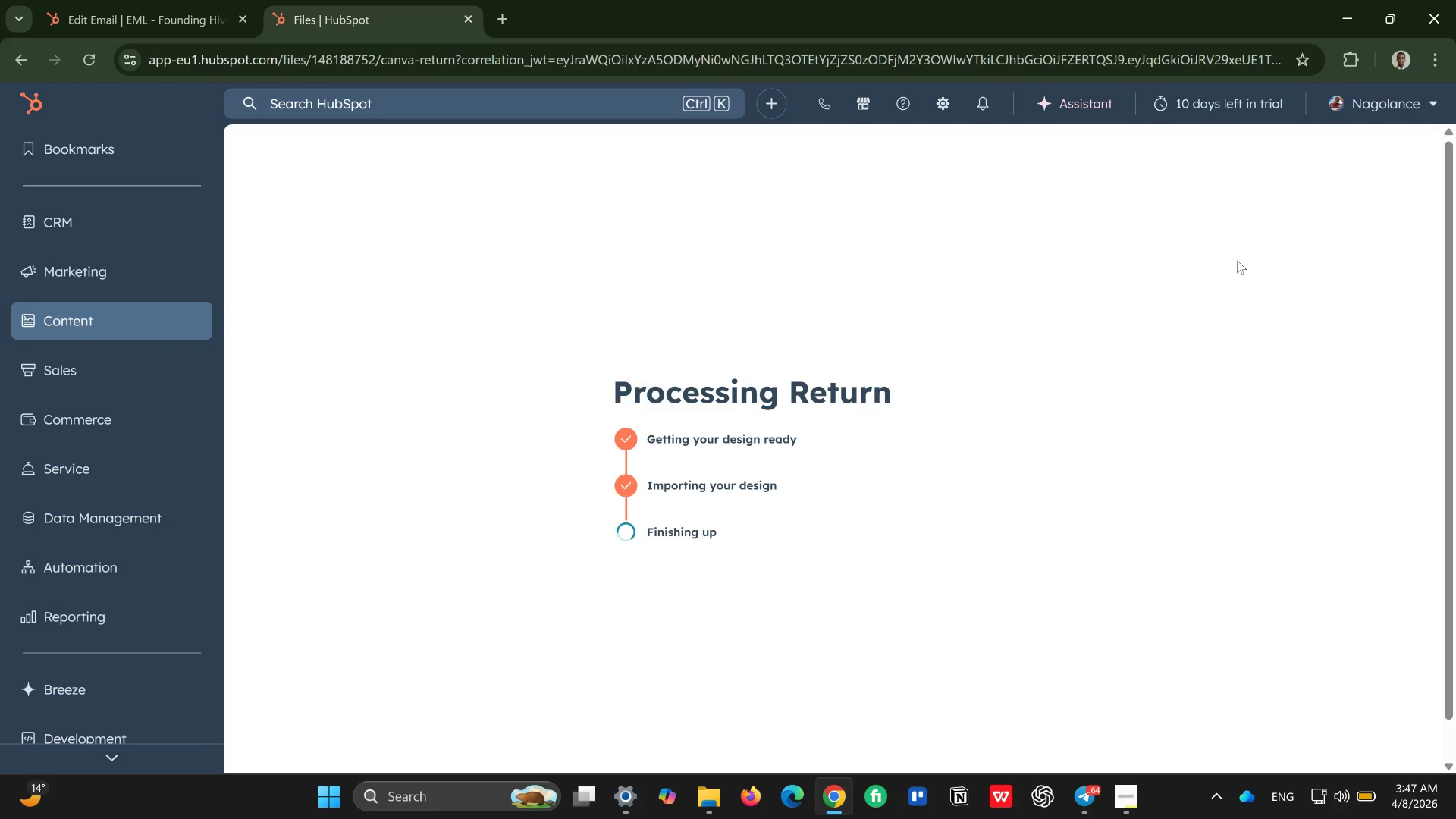 
wait(15.63)
 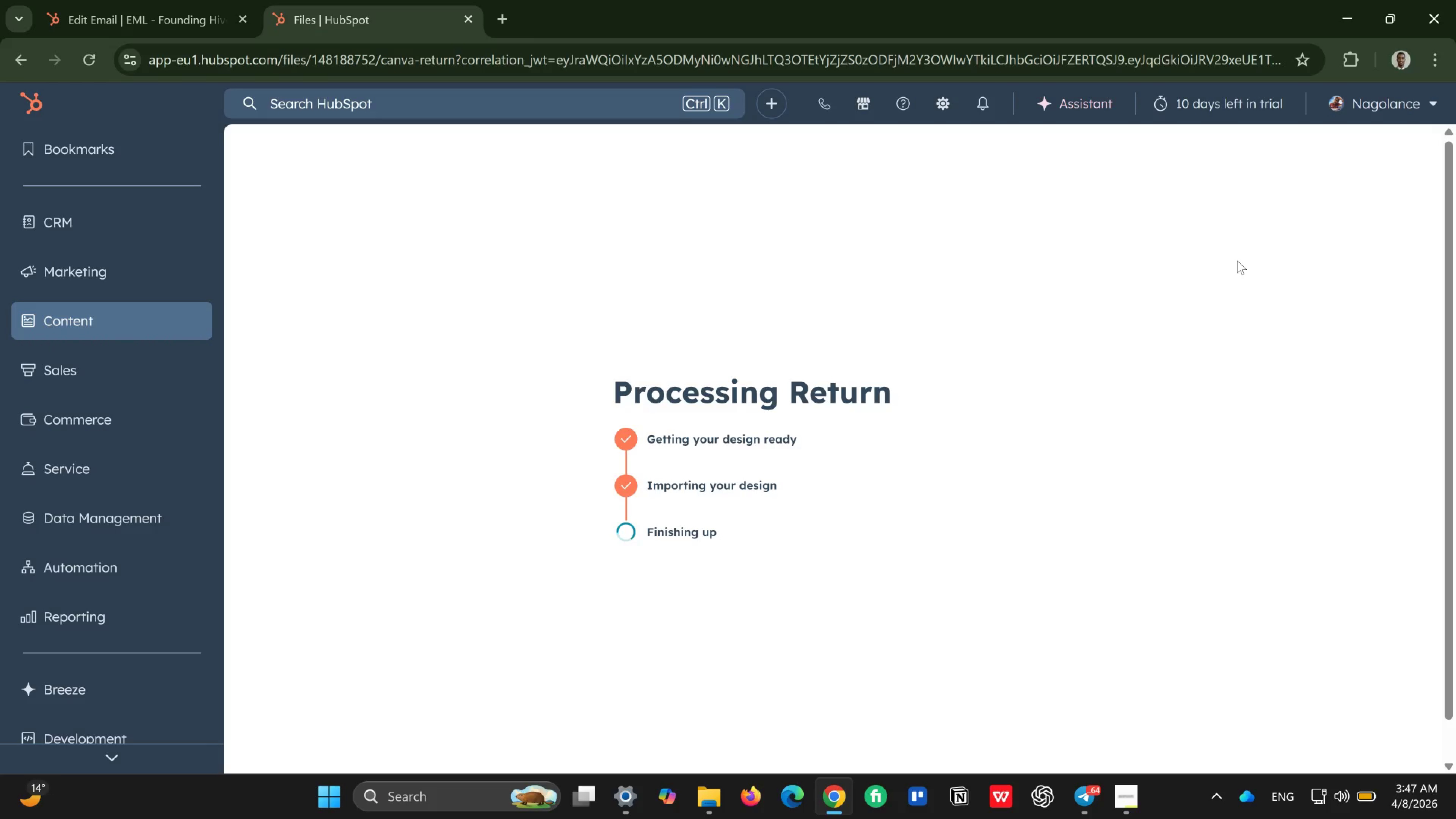 
left_click([993, 332])
 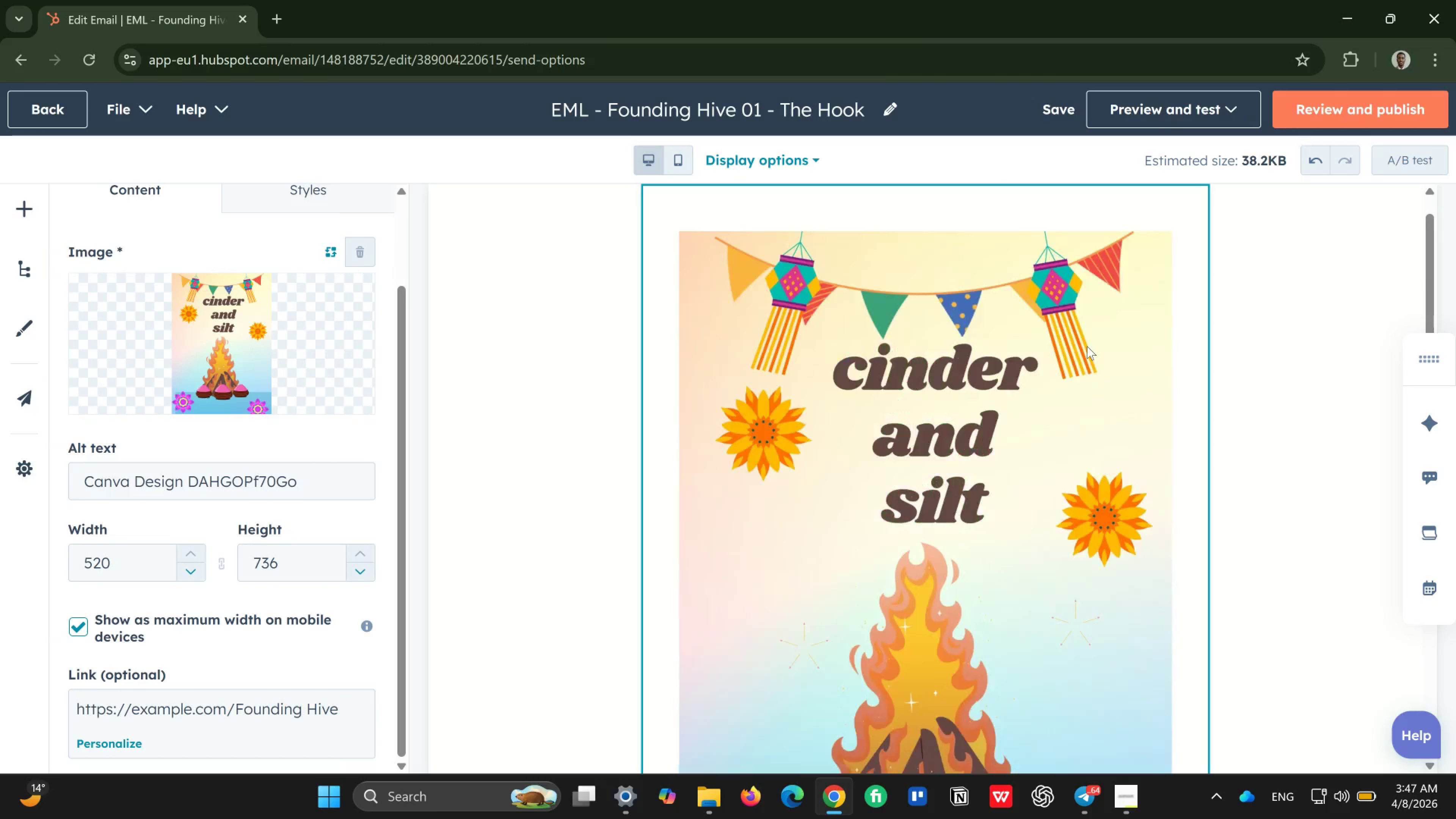 
scroll: coordinate [1081, 331], scroll_direction: down, amount: 4.0
 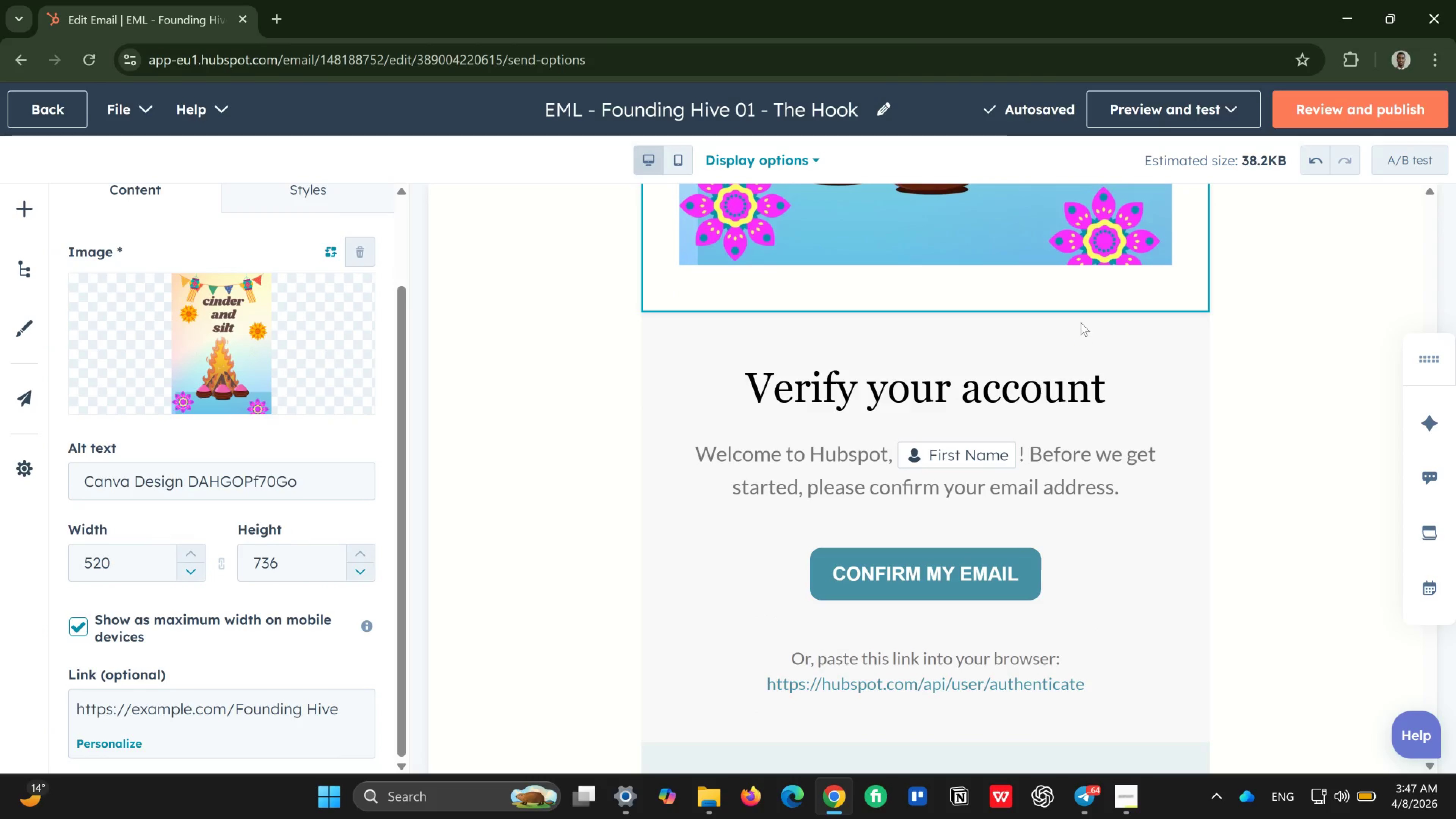 
scroll: coordinate [1081, 320], scroll_direction: up, amount: 7.0
 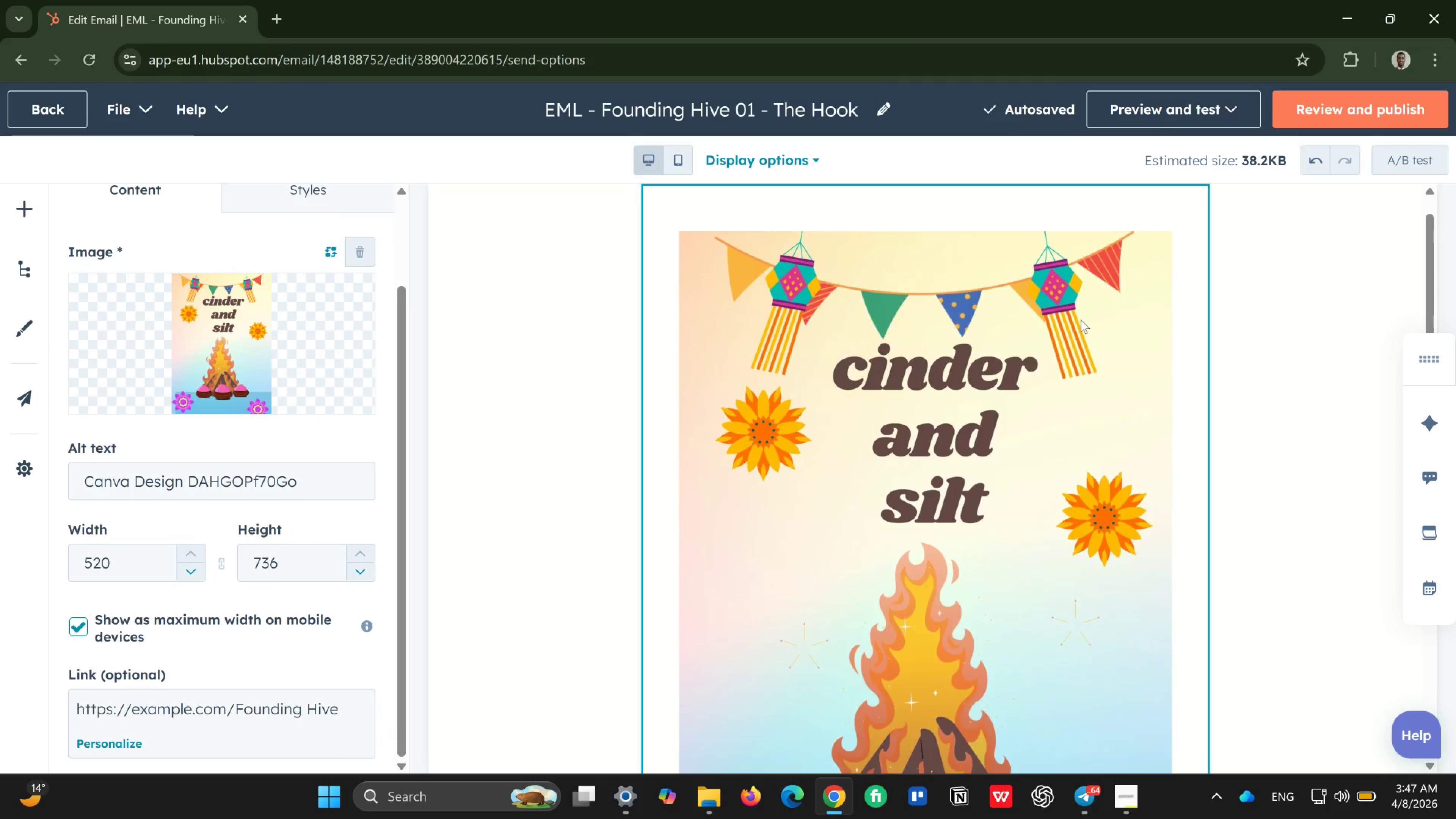 
scroll: coordinate [1081, 320], scroll_direction: down, amount: 9.0
 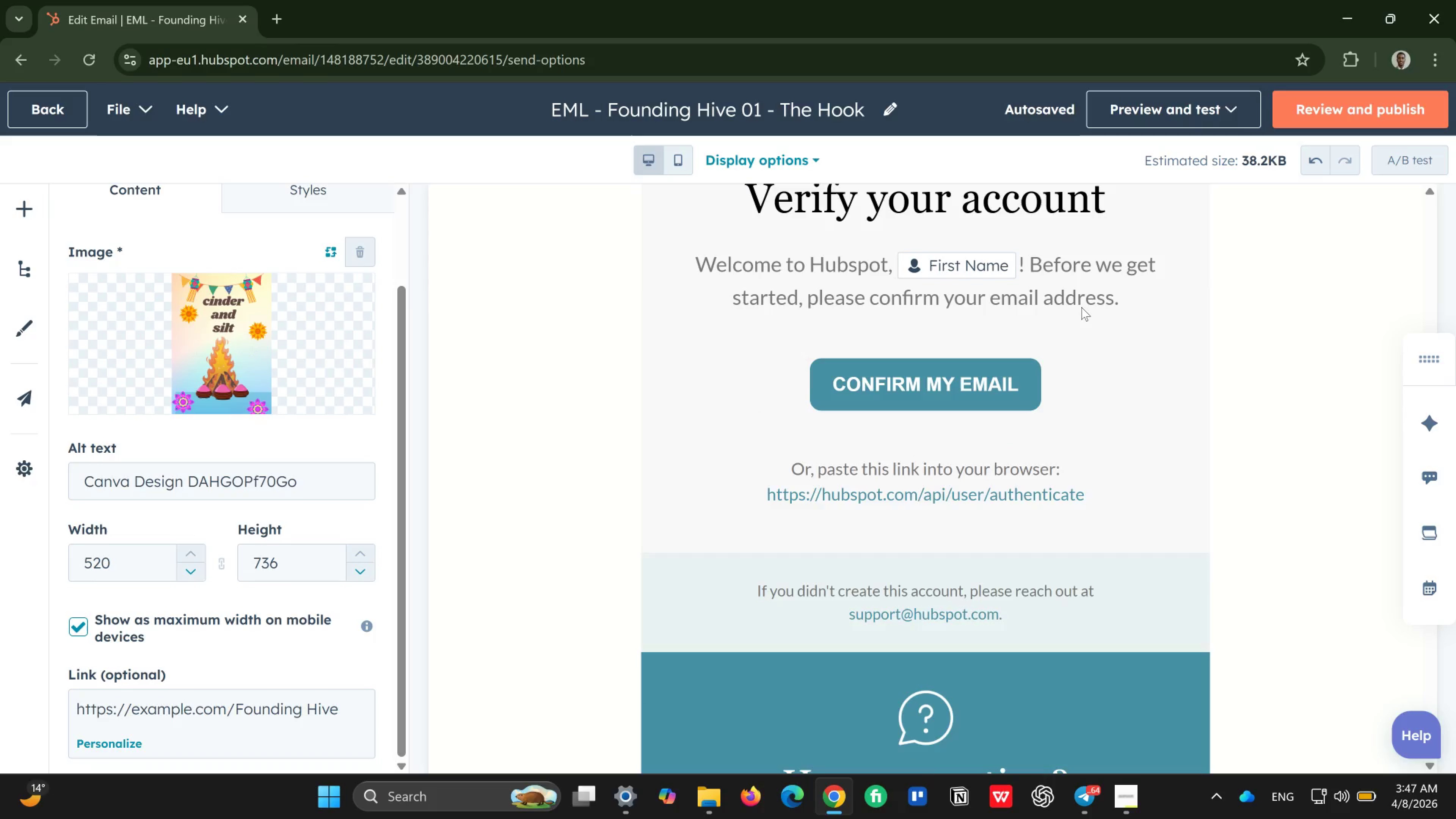 
scroll: coordinate [1081, 306], scroll_direction: up, amount: 2.0
 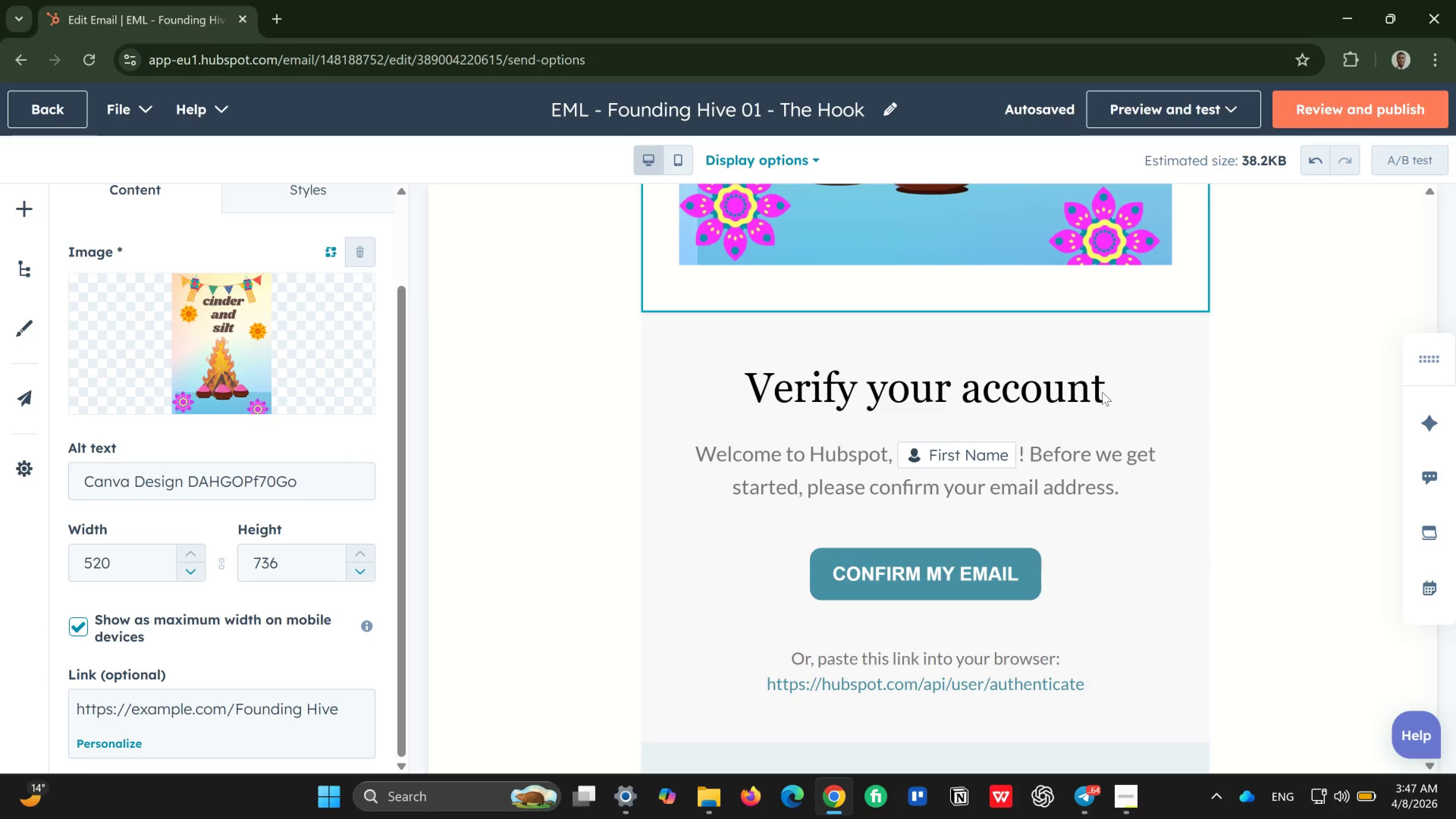 
left_click([1102, 392])
 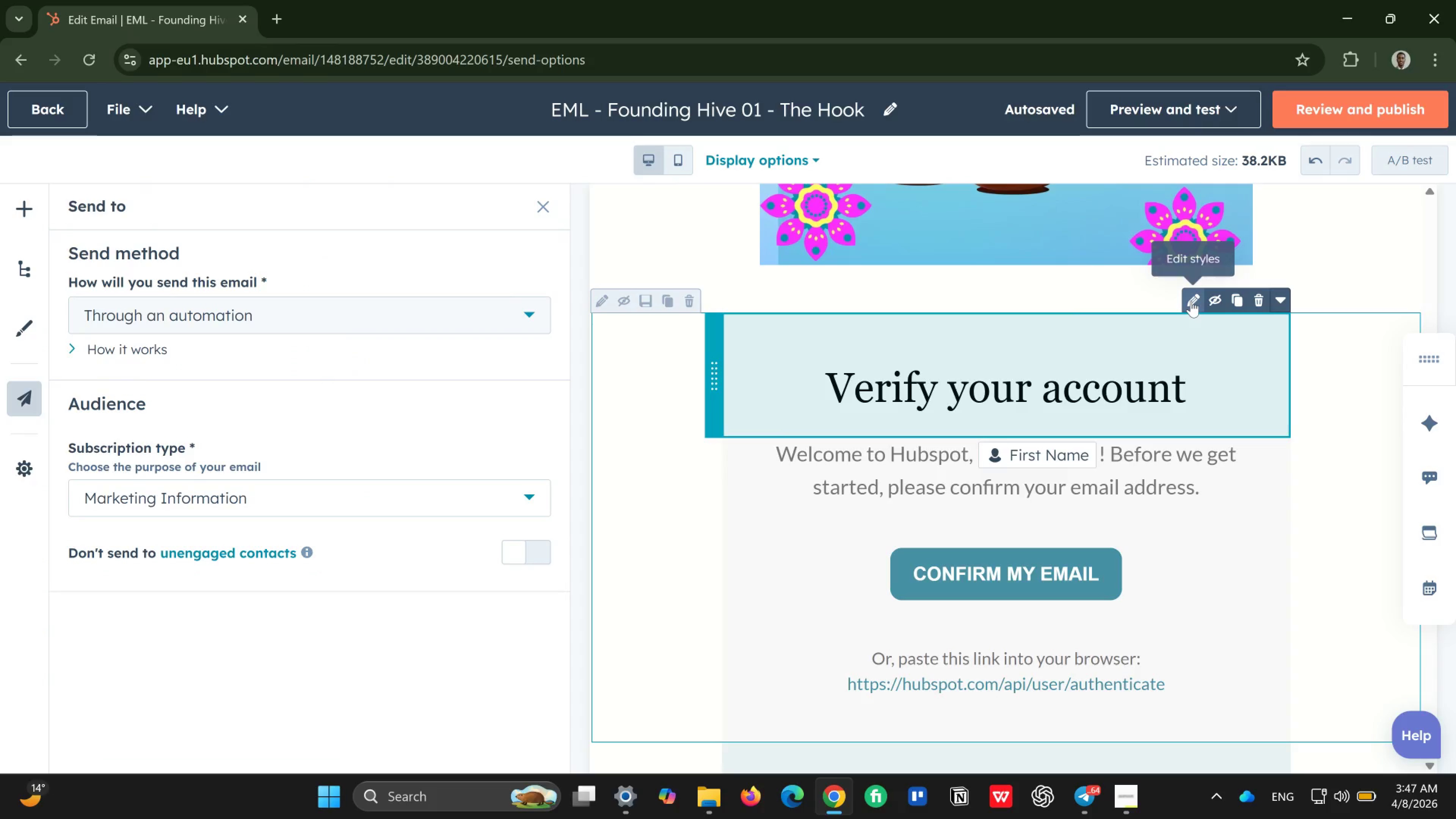 
left_click([1191, 301])
 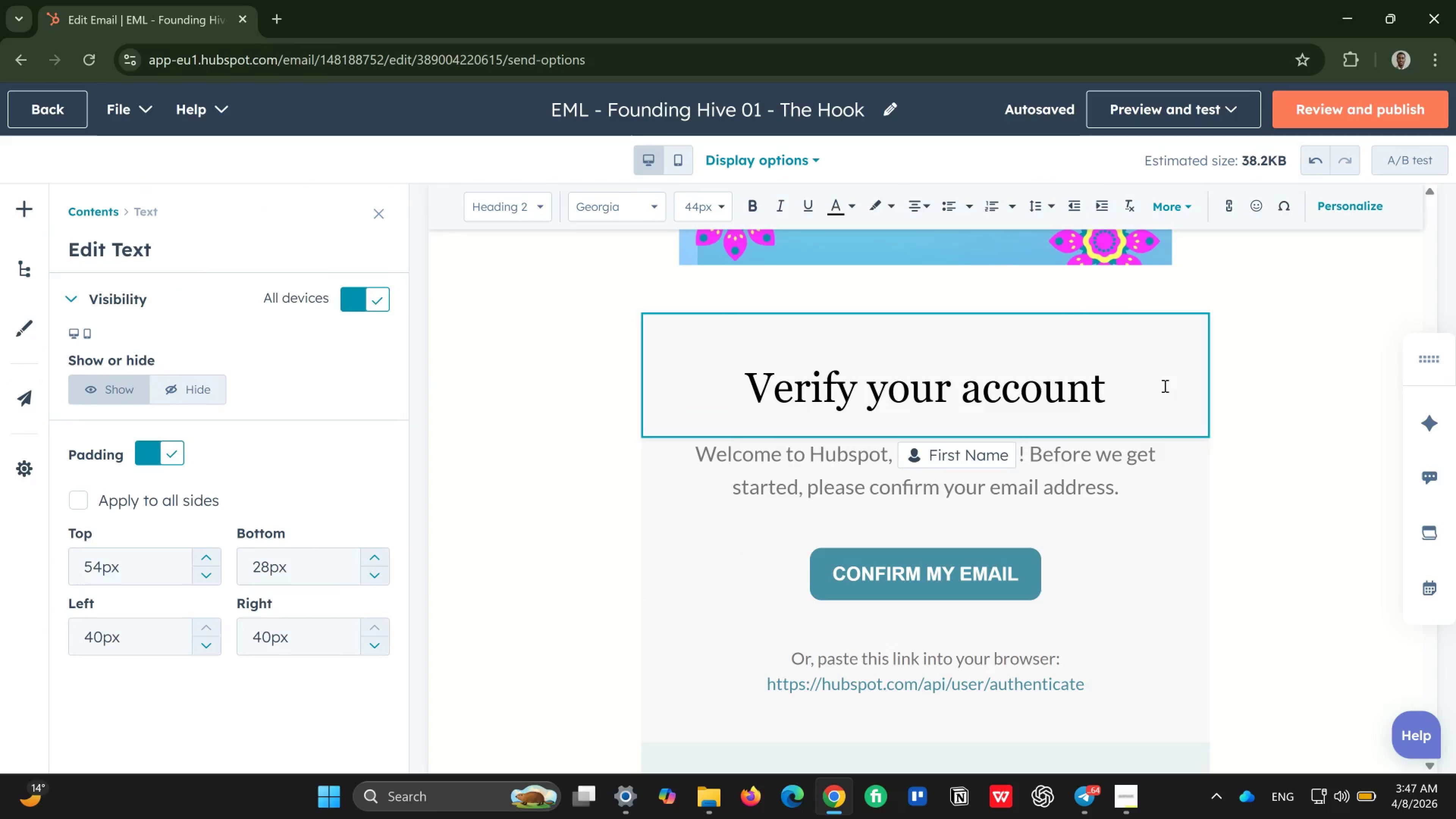 
left_click([1136, 392])
 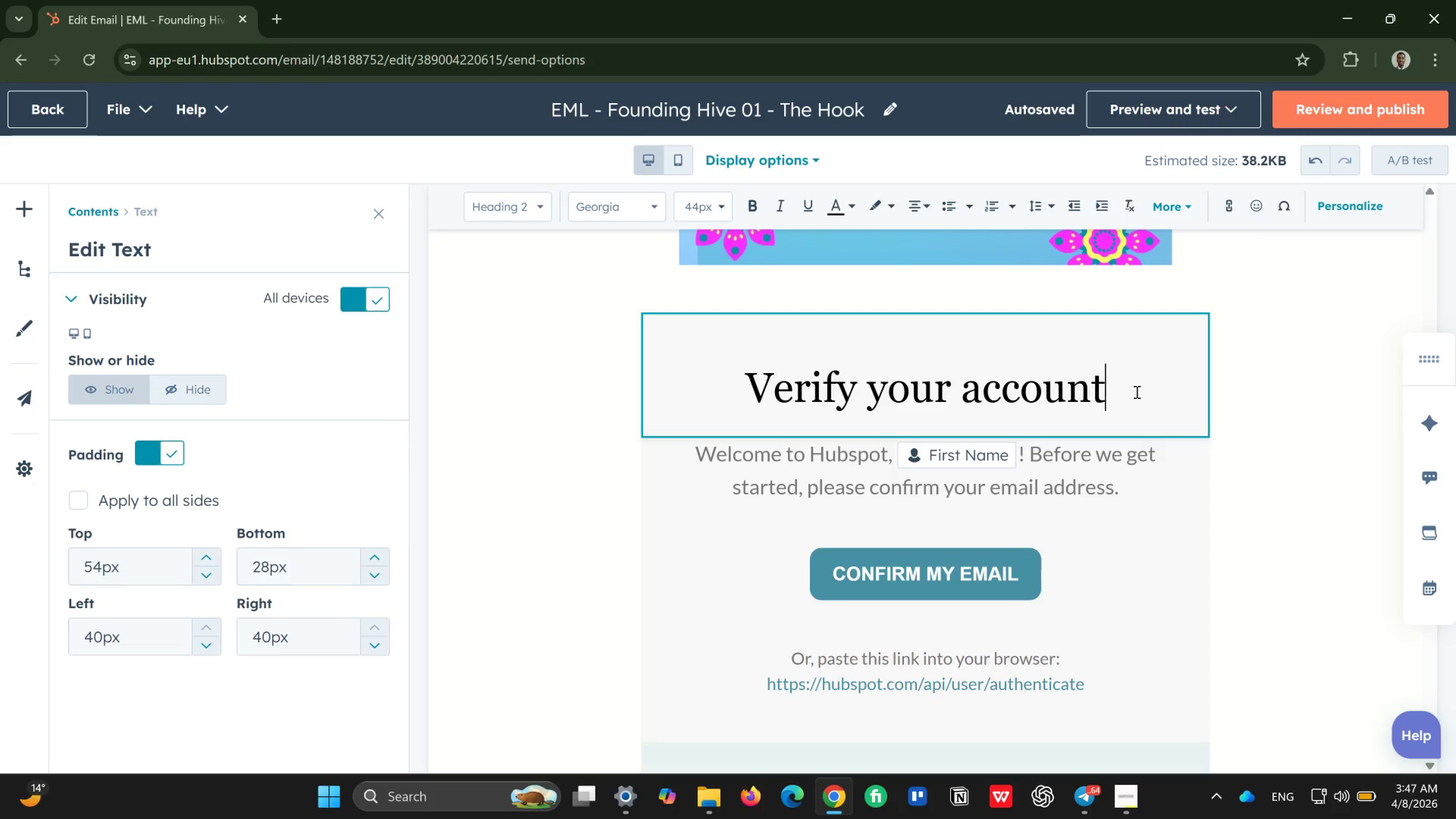 
hold_key(key=Backspace, duration=0.72)
 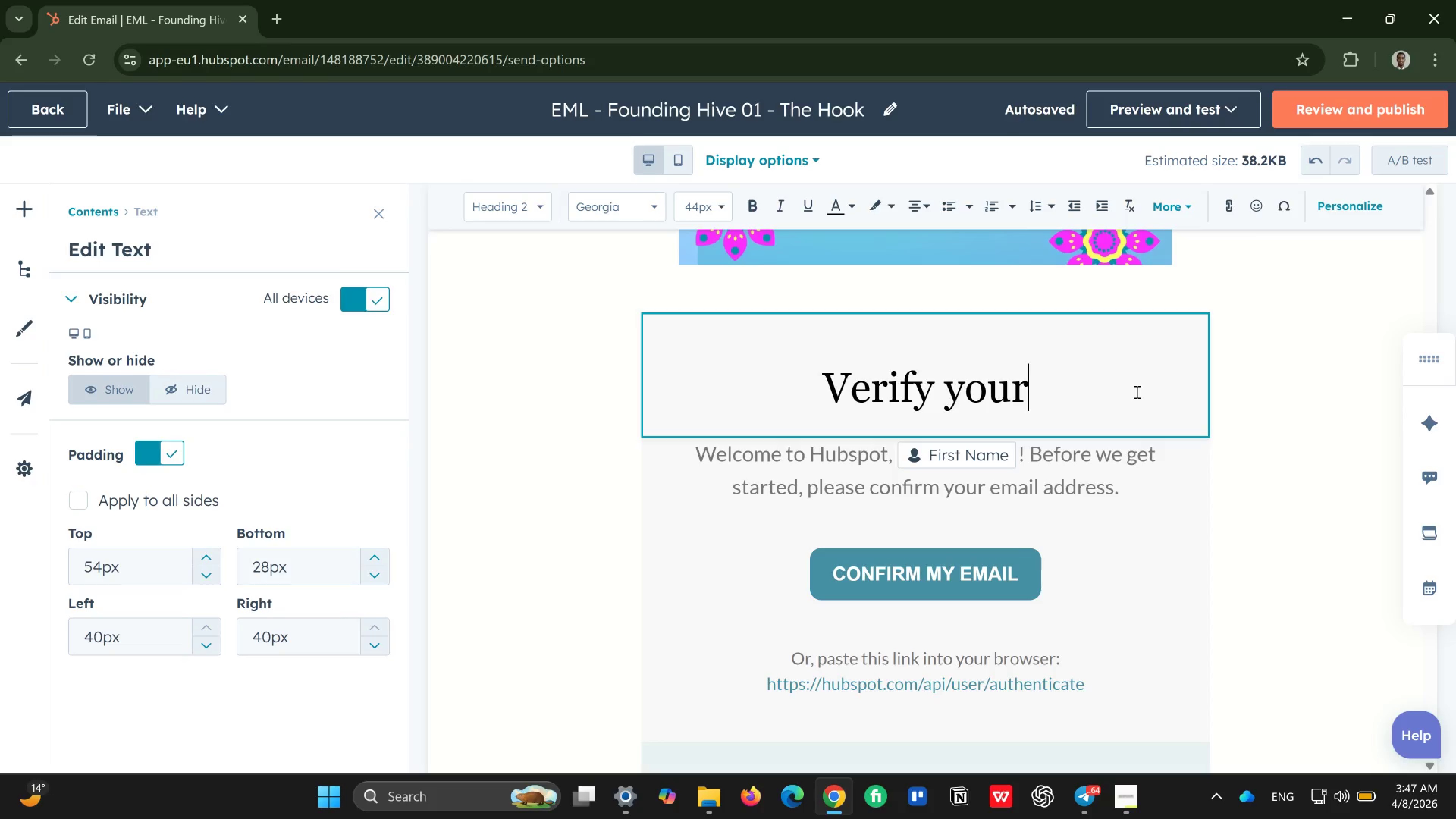 
hold_key(key=Backspace, duration=0.75)
 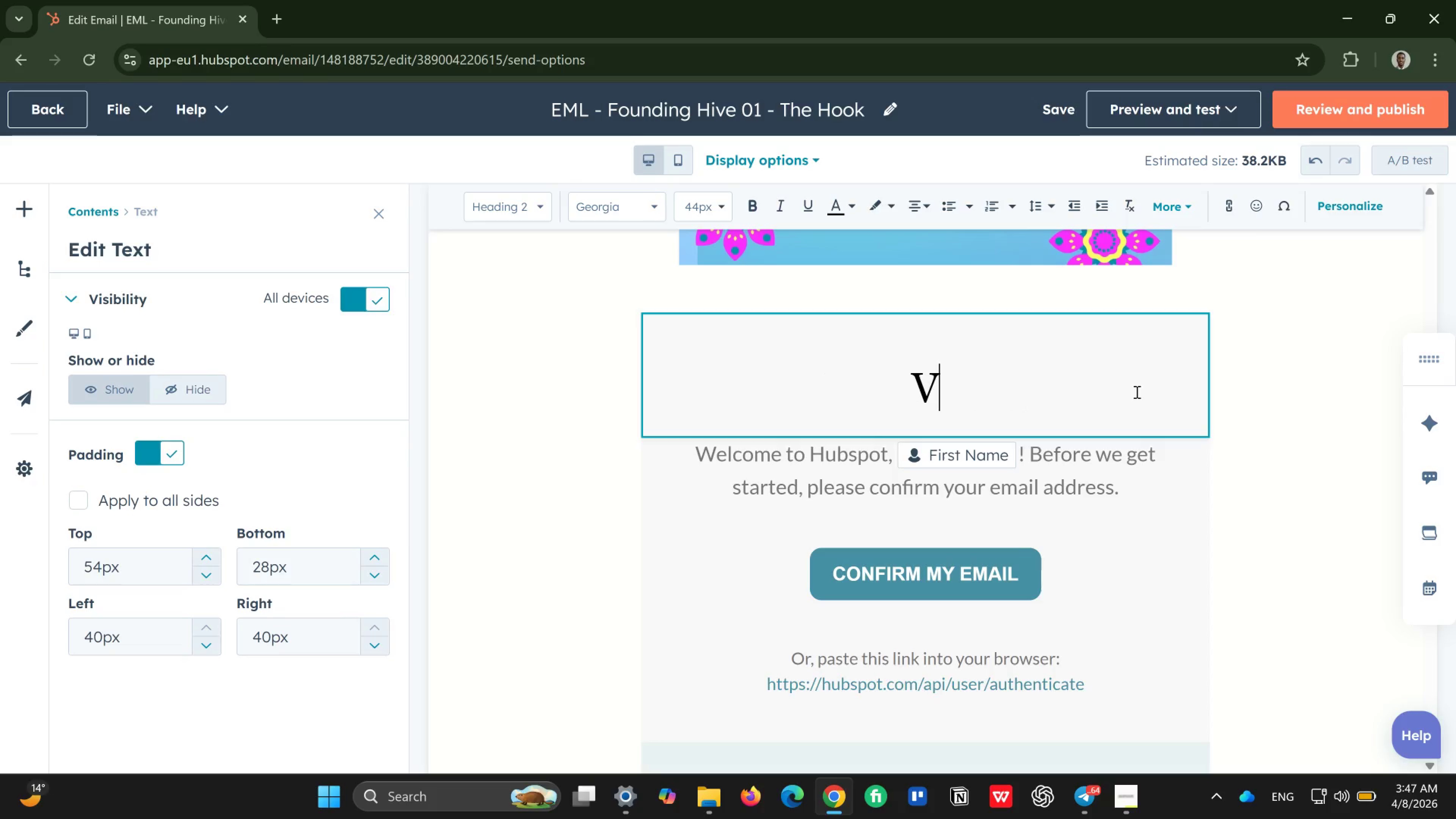 
key(Backspace)
 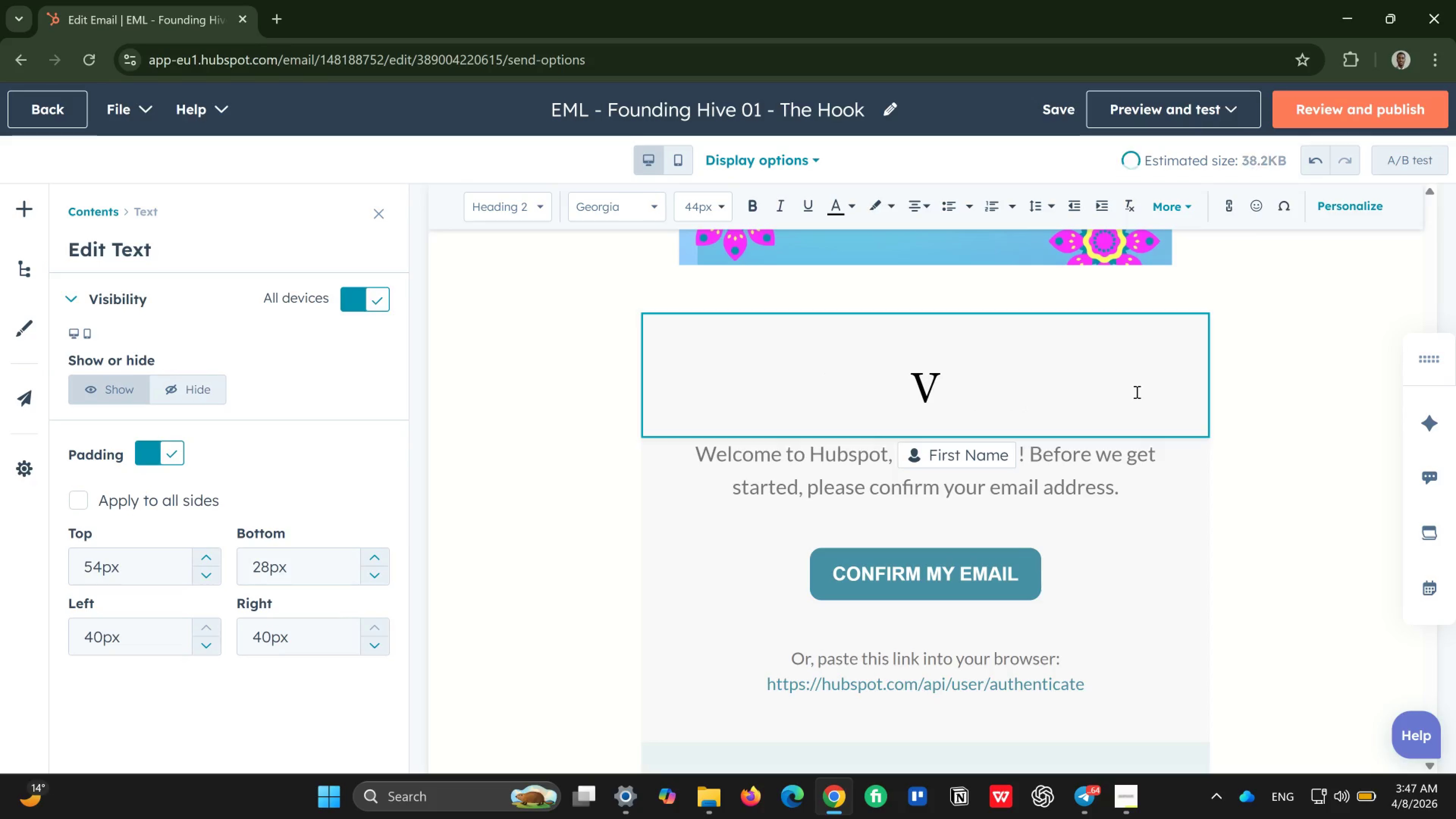 
key(Backspace)
 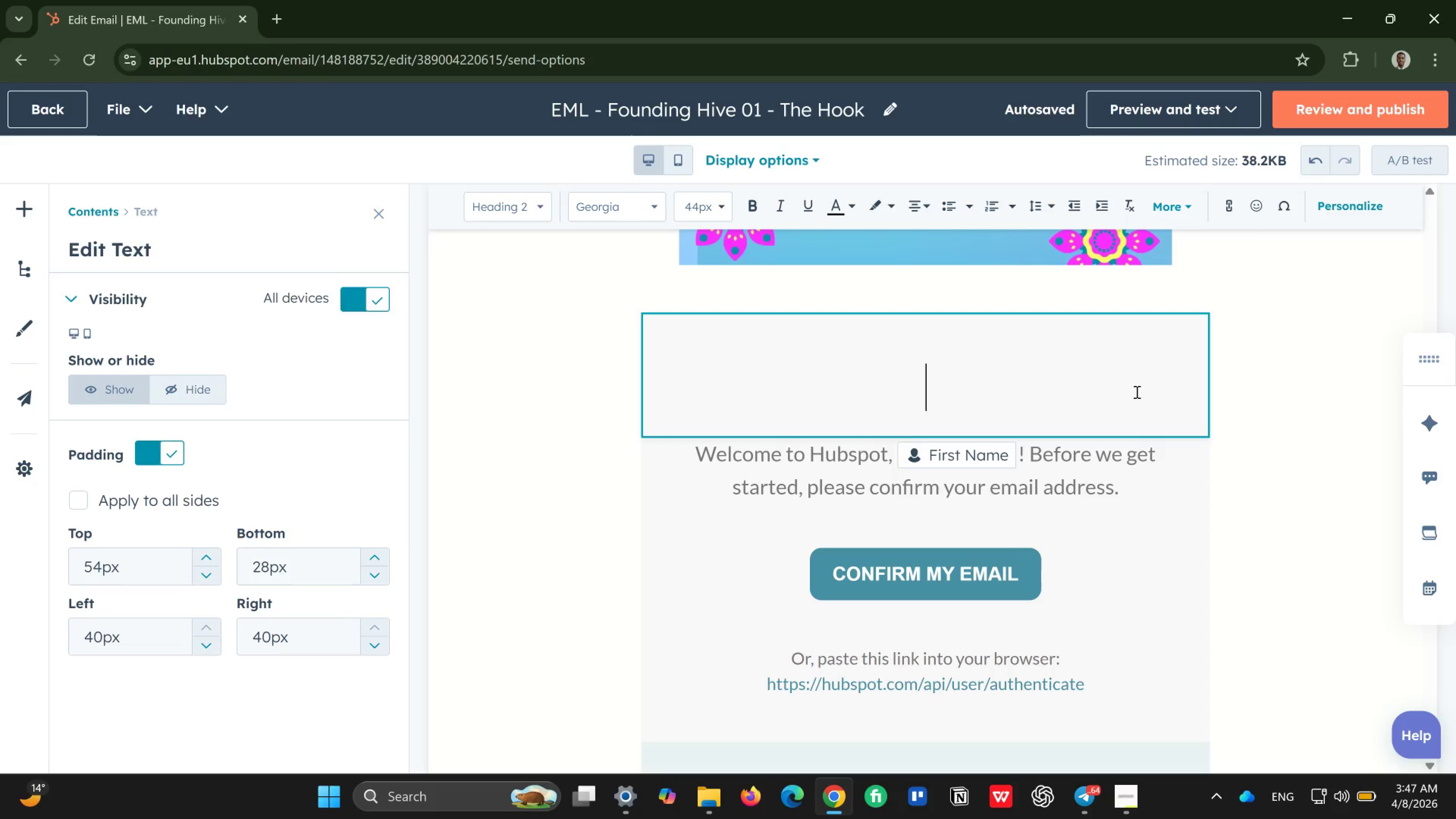 
wait(15.78)
 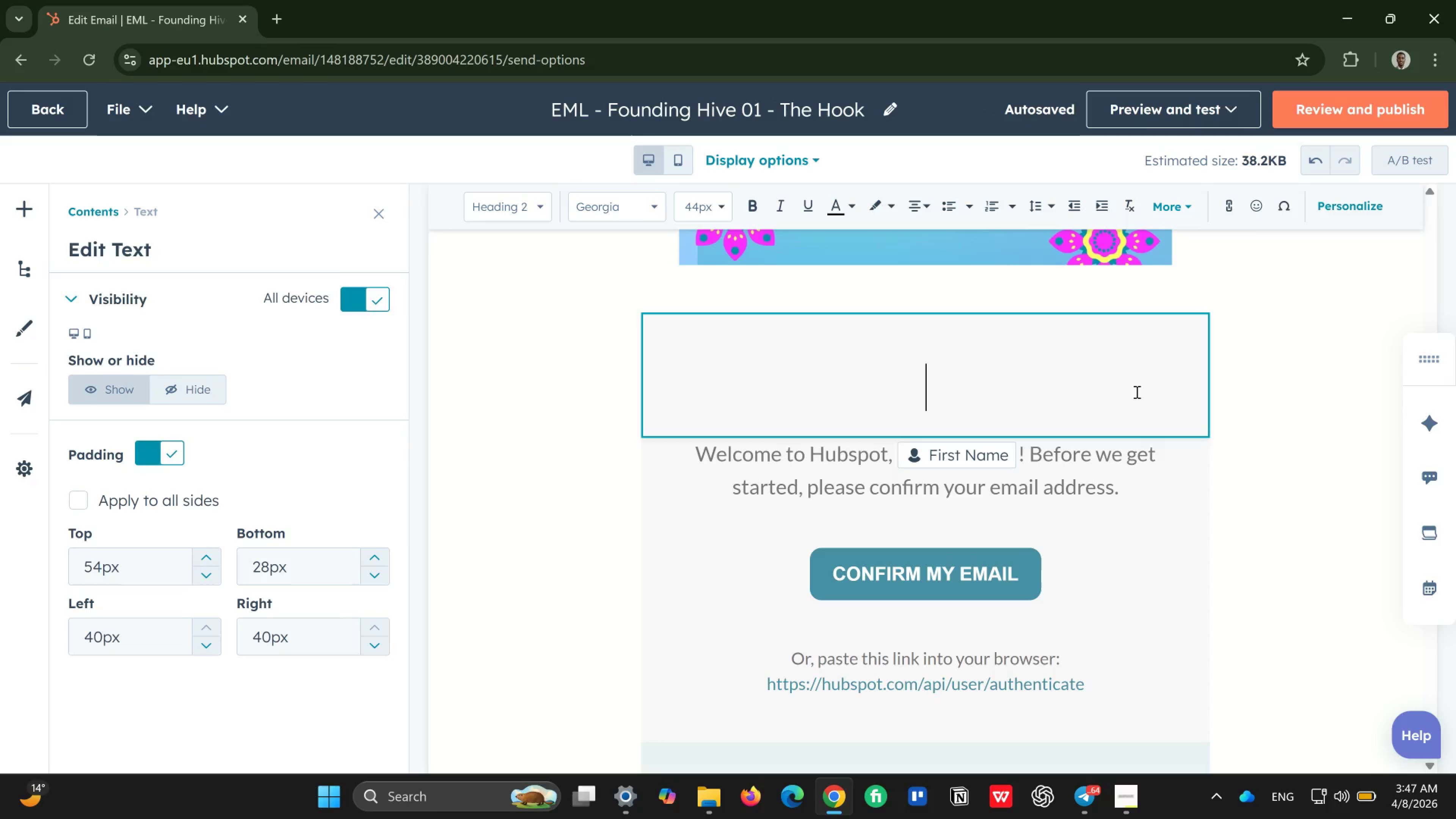 
scroll: coordinate [1141, 380], scroll_direction: up, amount: 4.0
 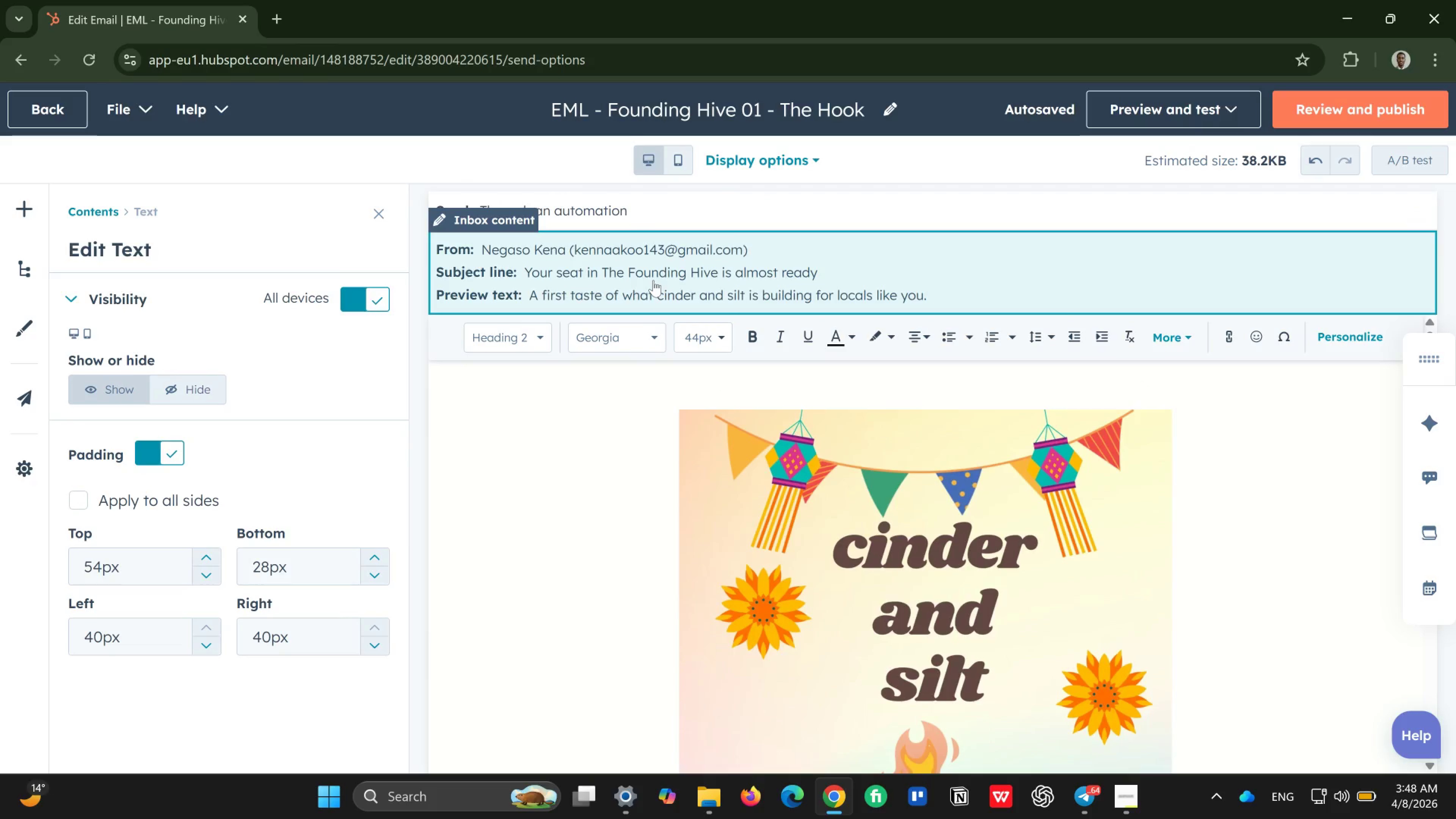 
wait(5.59)
 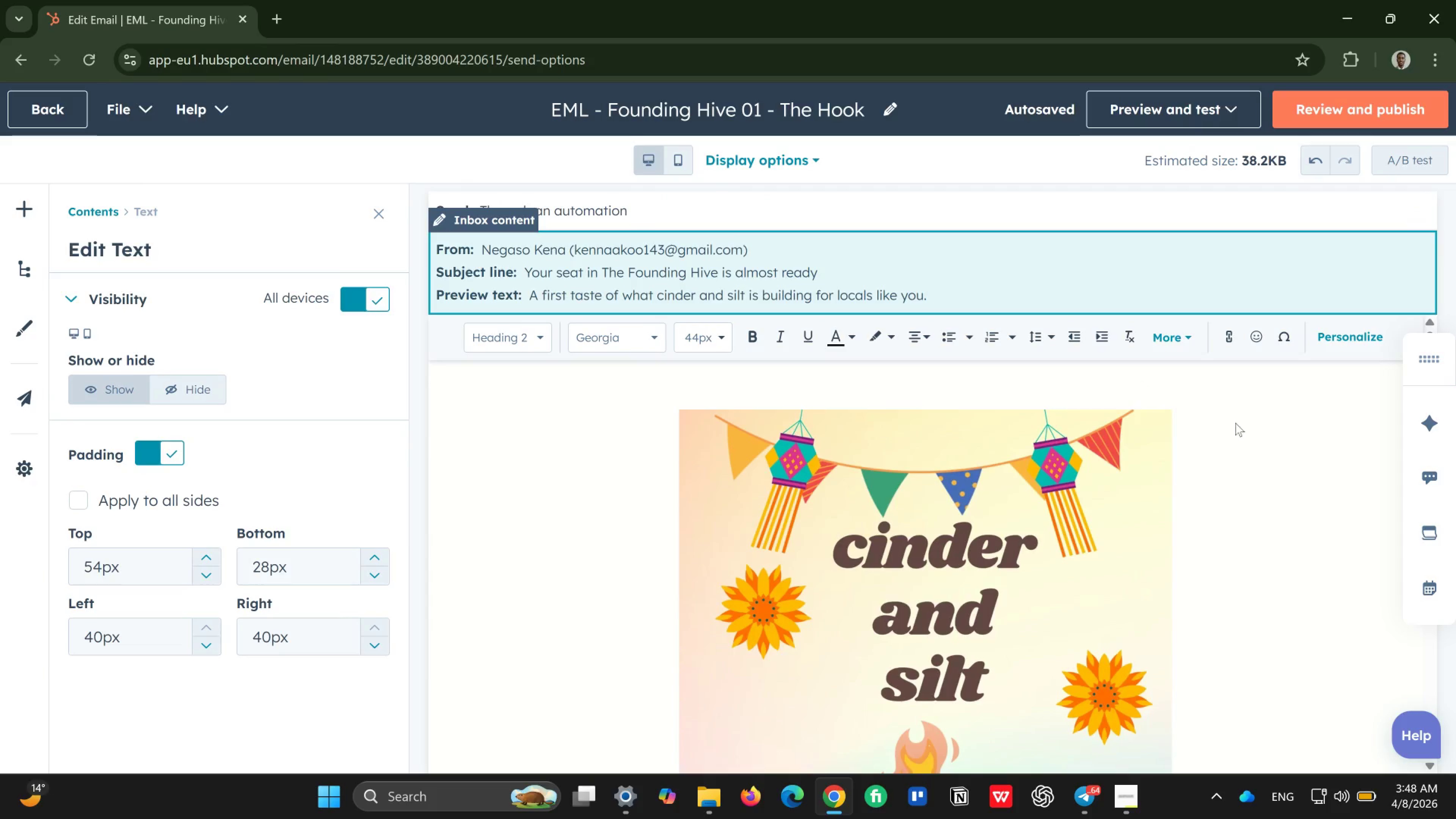 
scroll: coordinate [783, 286], scroll_direction: down, amount: 2.0
 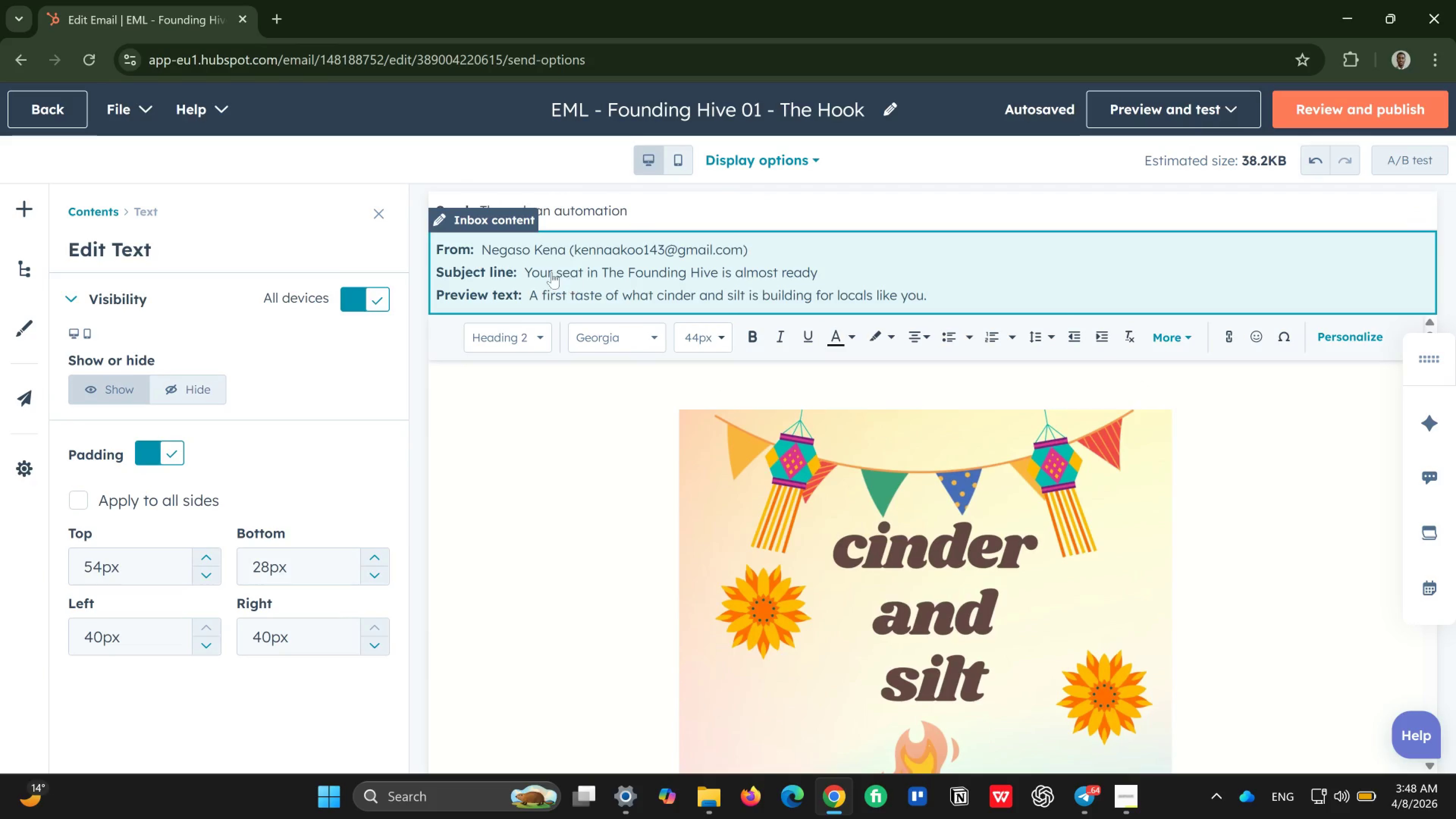 
left_click_drag(start_coordinate=[529, 270], to_coordinate=[704, 279])
 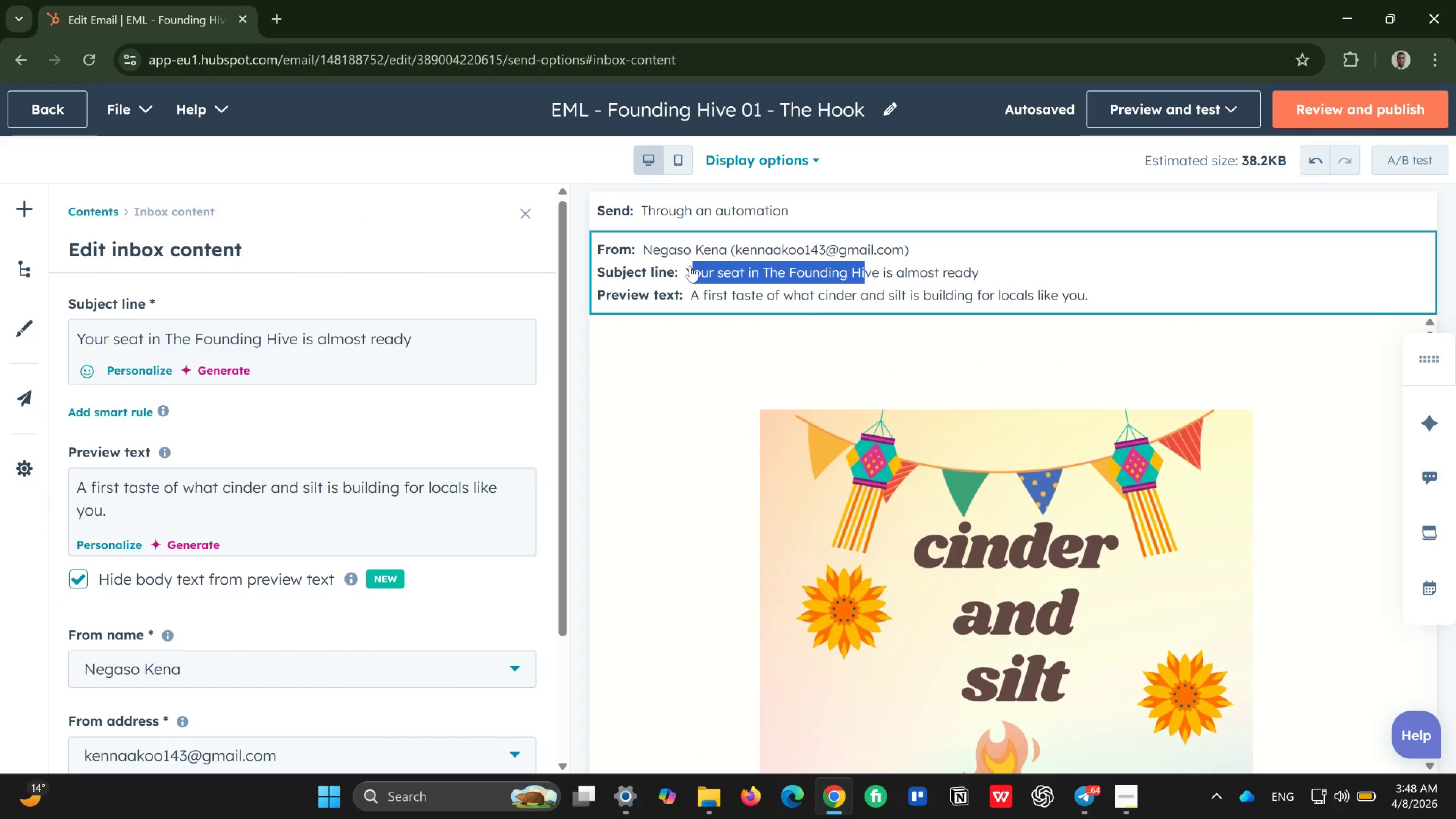 
left_click_drag(start_coordinate=[682, 268], to_coordinate=[1015, 272])
 